 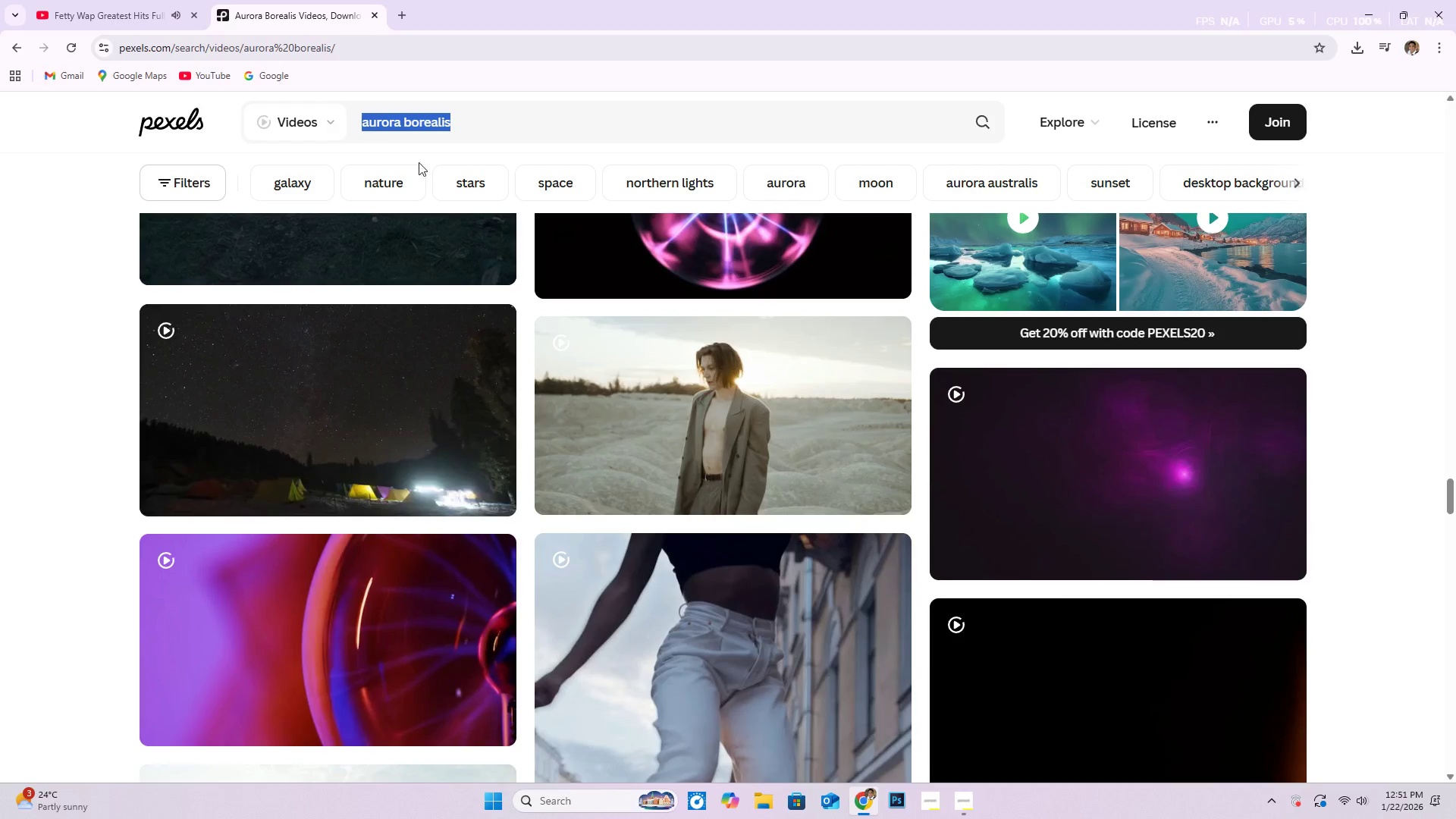 
key(Control+V)
 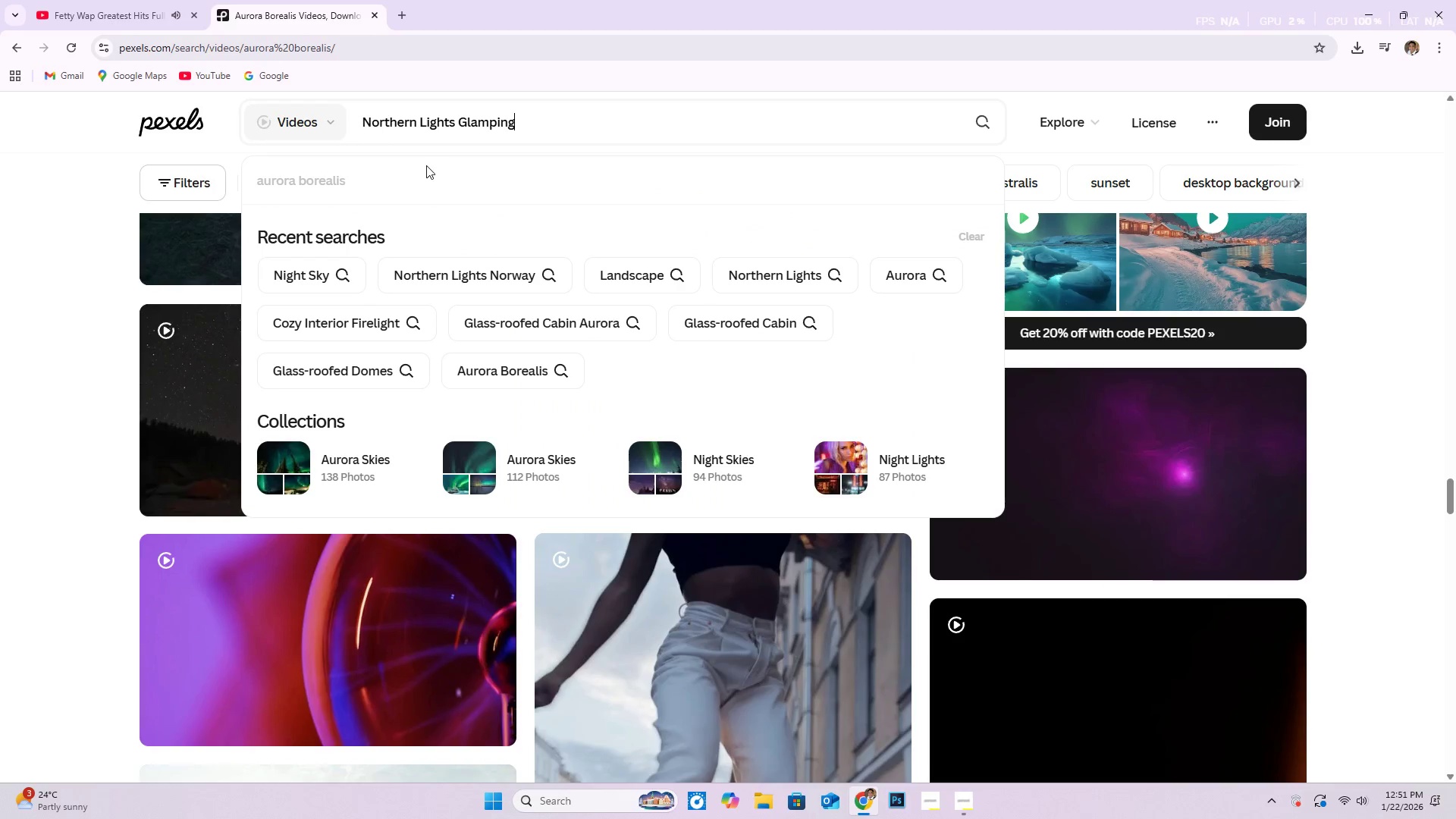 
key(NumpadEnter)
 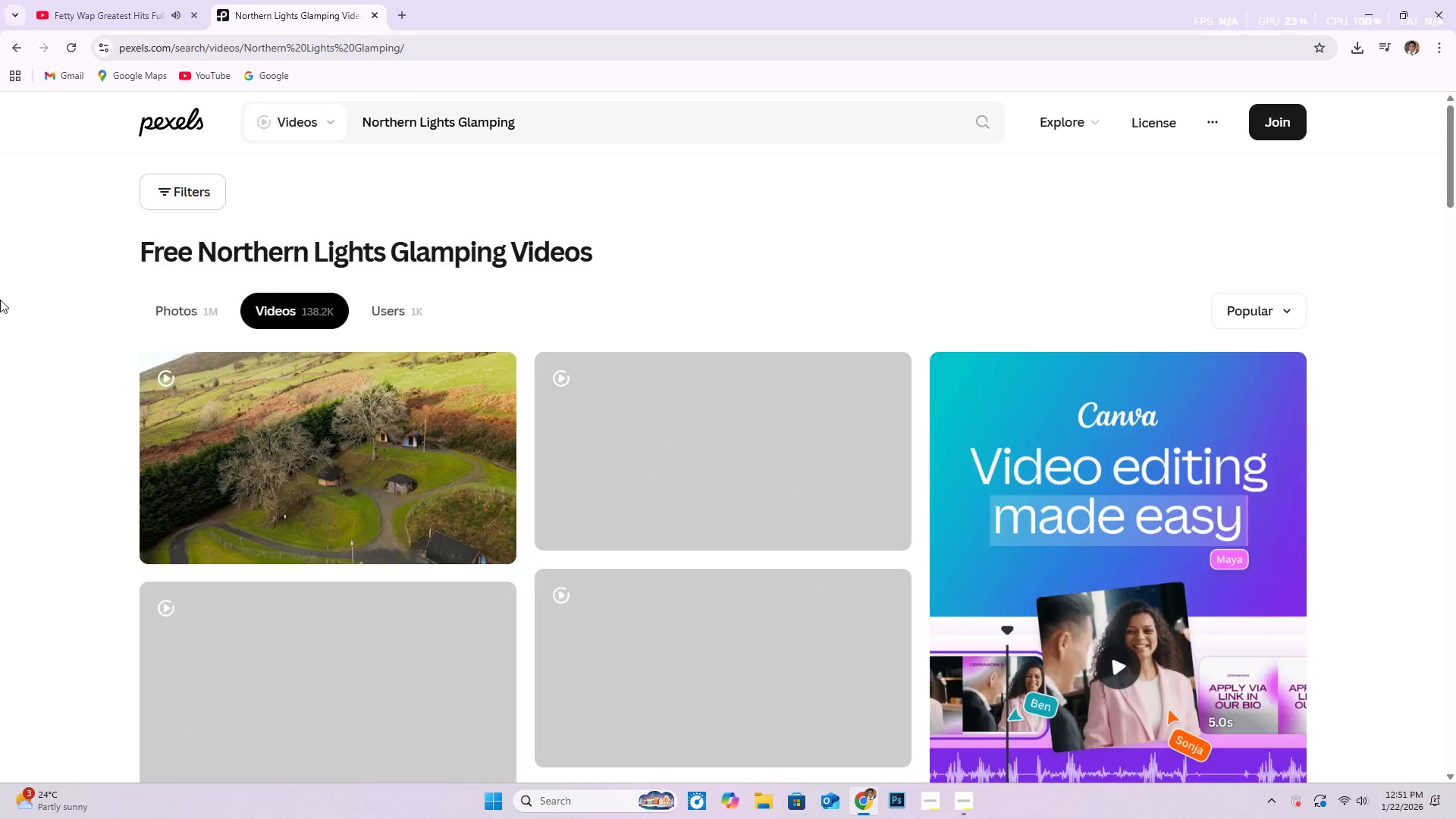 
scroll: coordinate [355, 375], scroll_direction: down, amount: 22.0
 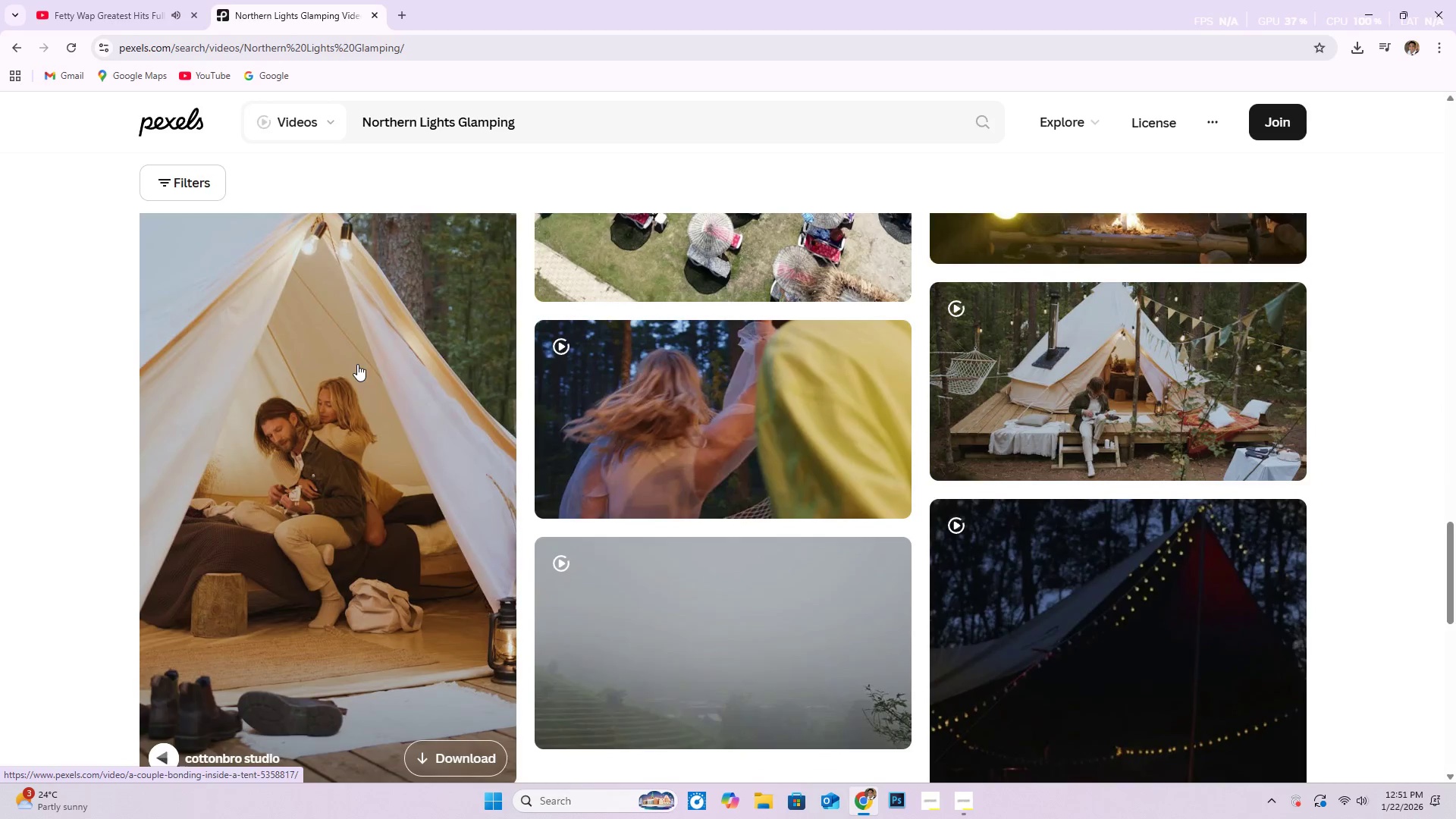 
scroll: coordinate [359, 364], scroll_direction: down, amount: 5.0
 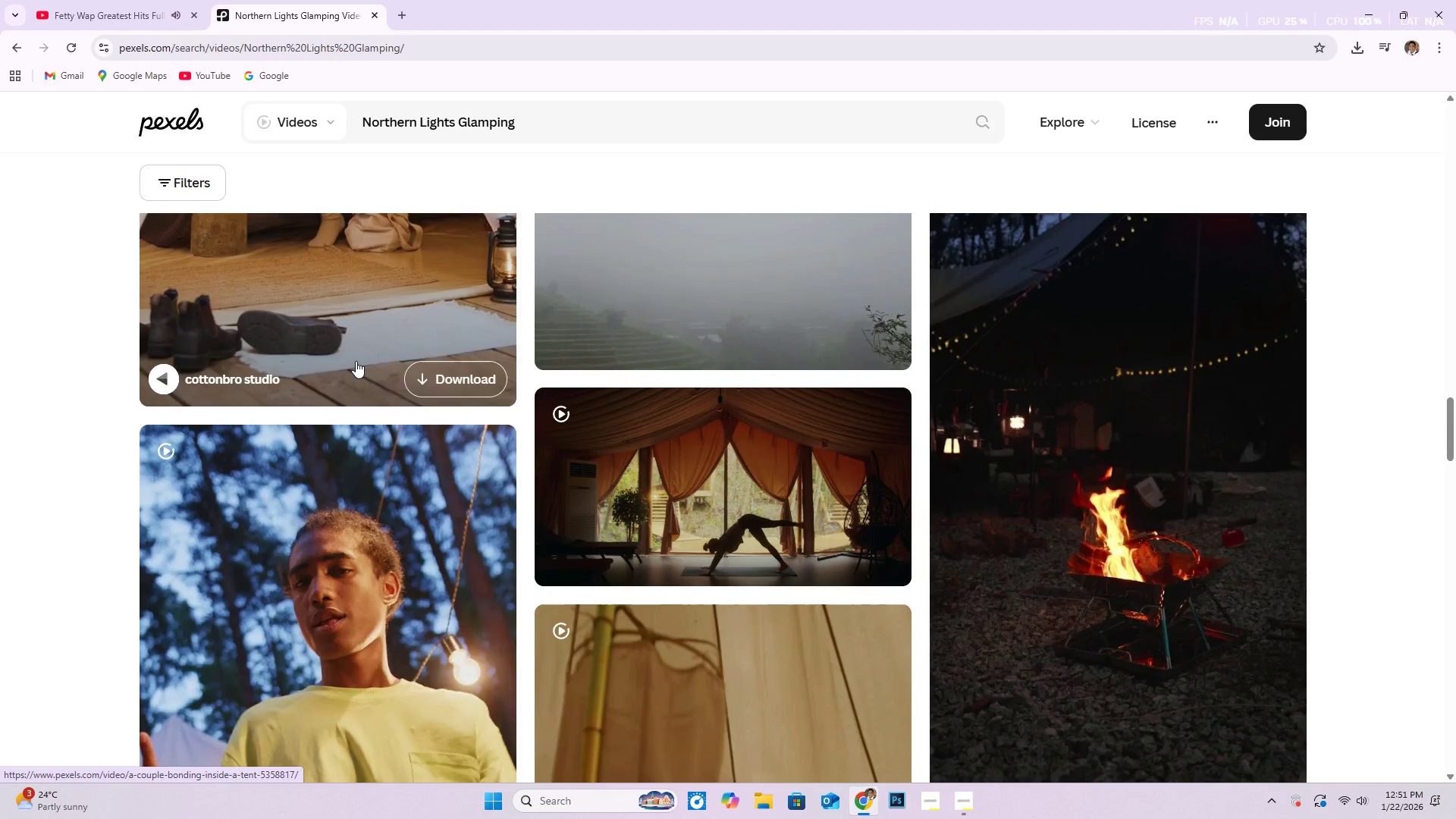 
scroll: coordinate [358, 356], scroll_direction: up, amount: 3.0
 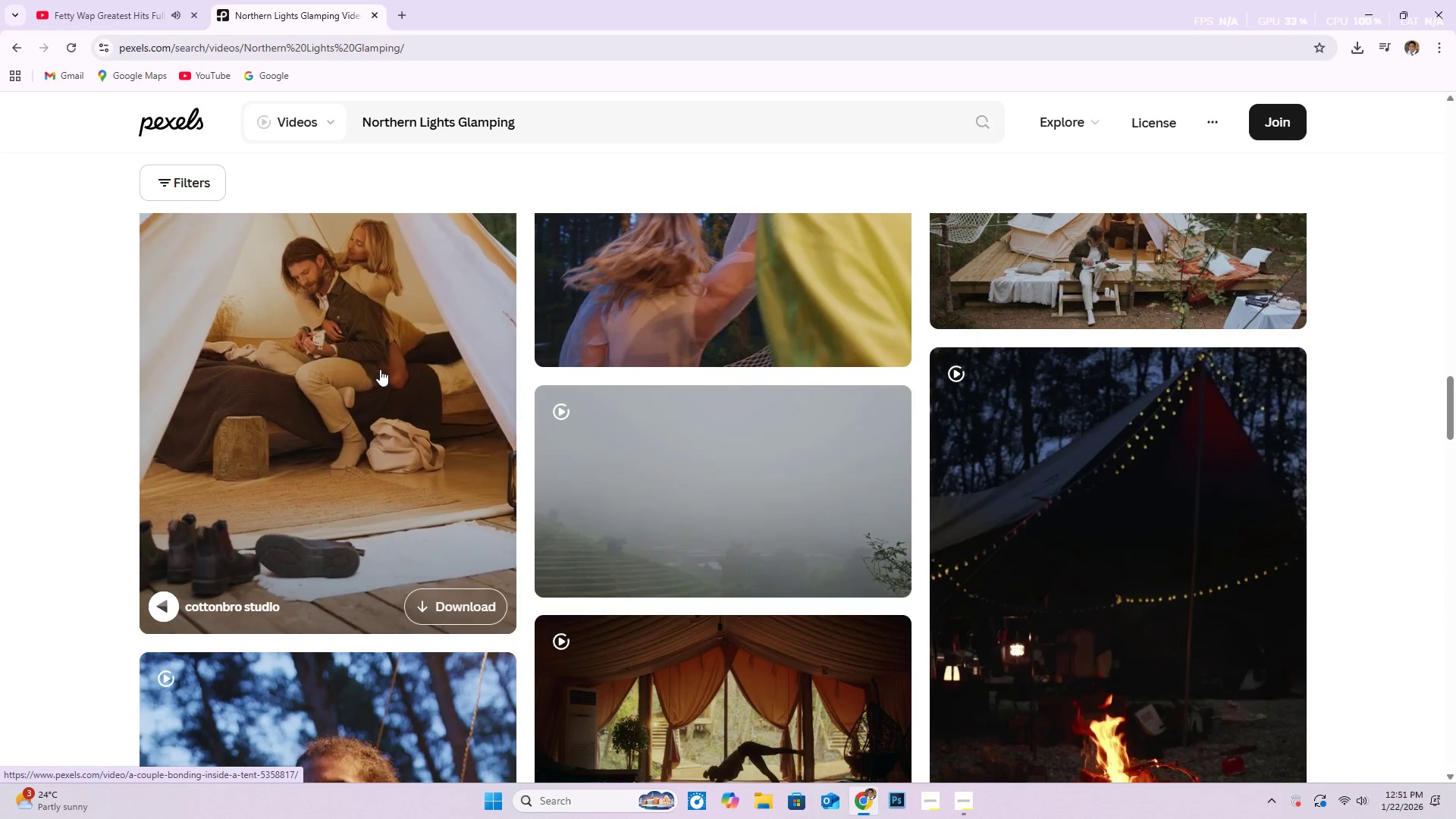 
scroll: coordinate [756, 315], scroll_direction: down, amount: 24.0
 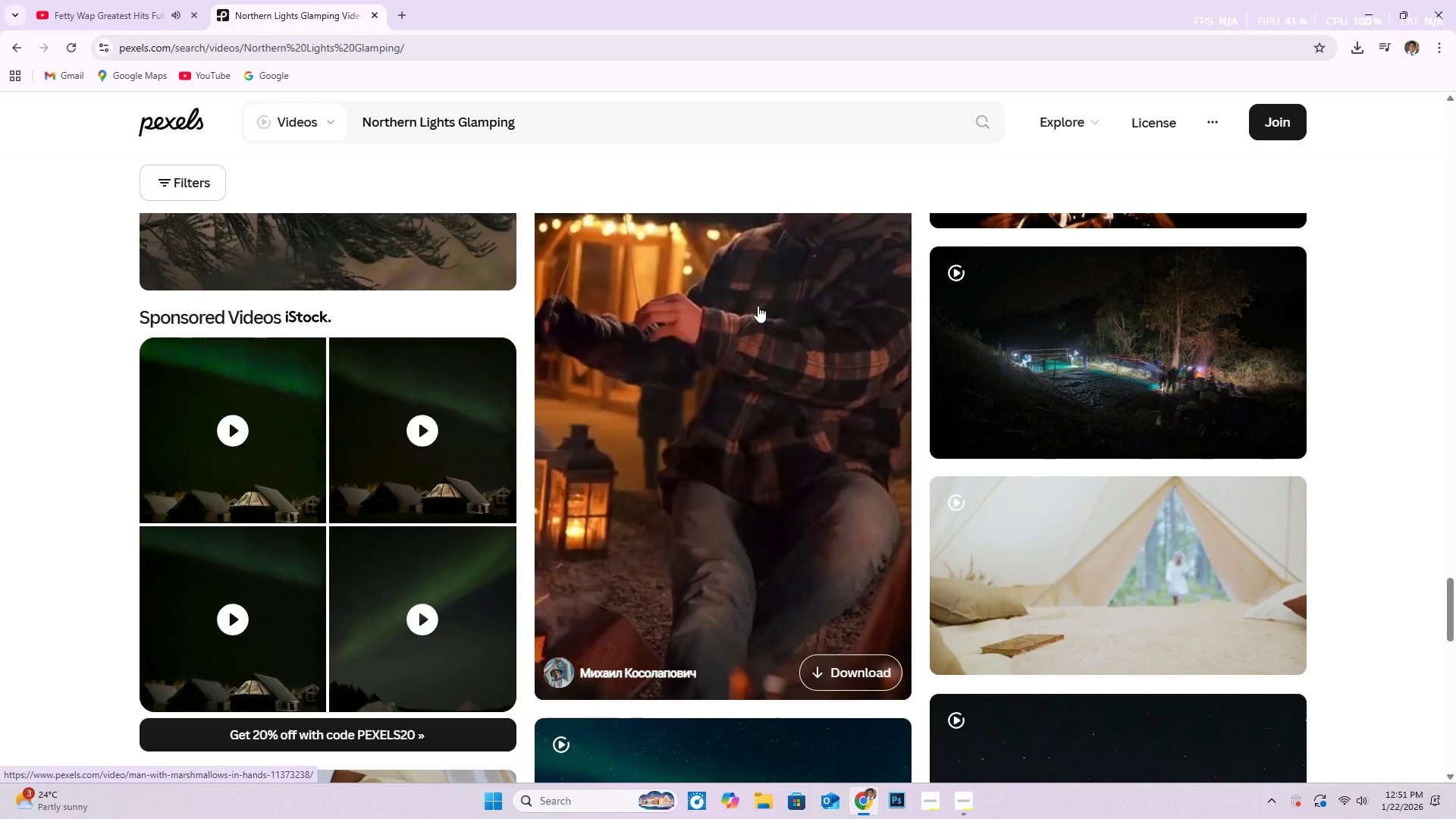 
scroll: coordinate [726, 294], scroll_direction: down, amount: 38.0
 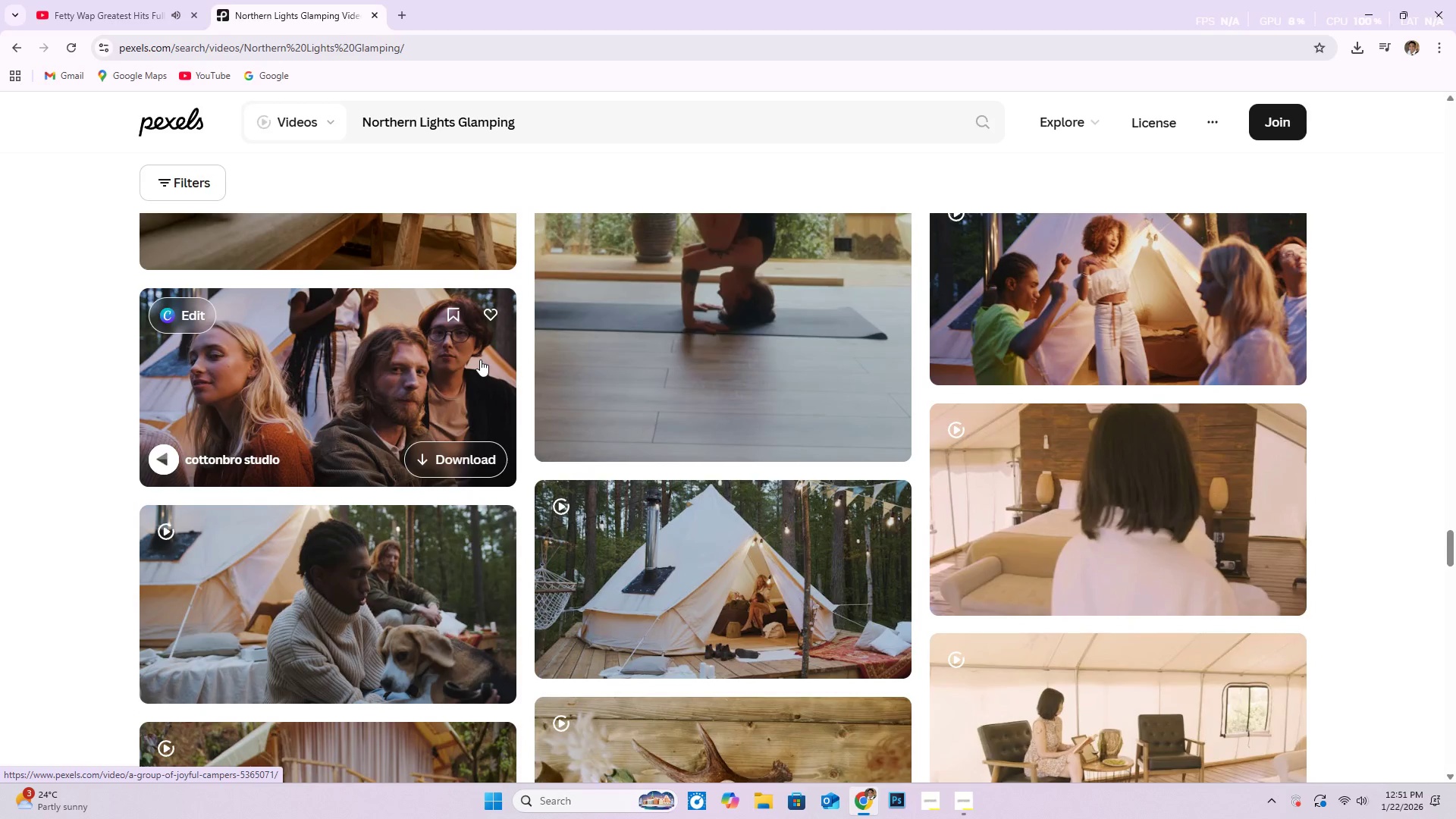 
scroll: coordinate [723, 435], scroll_direction: down, amount: 22.0
 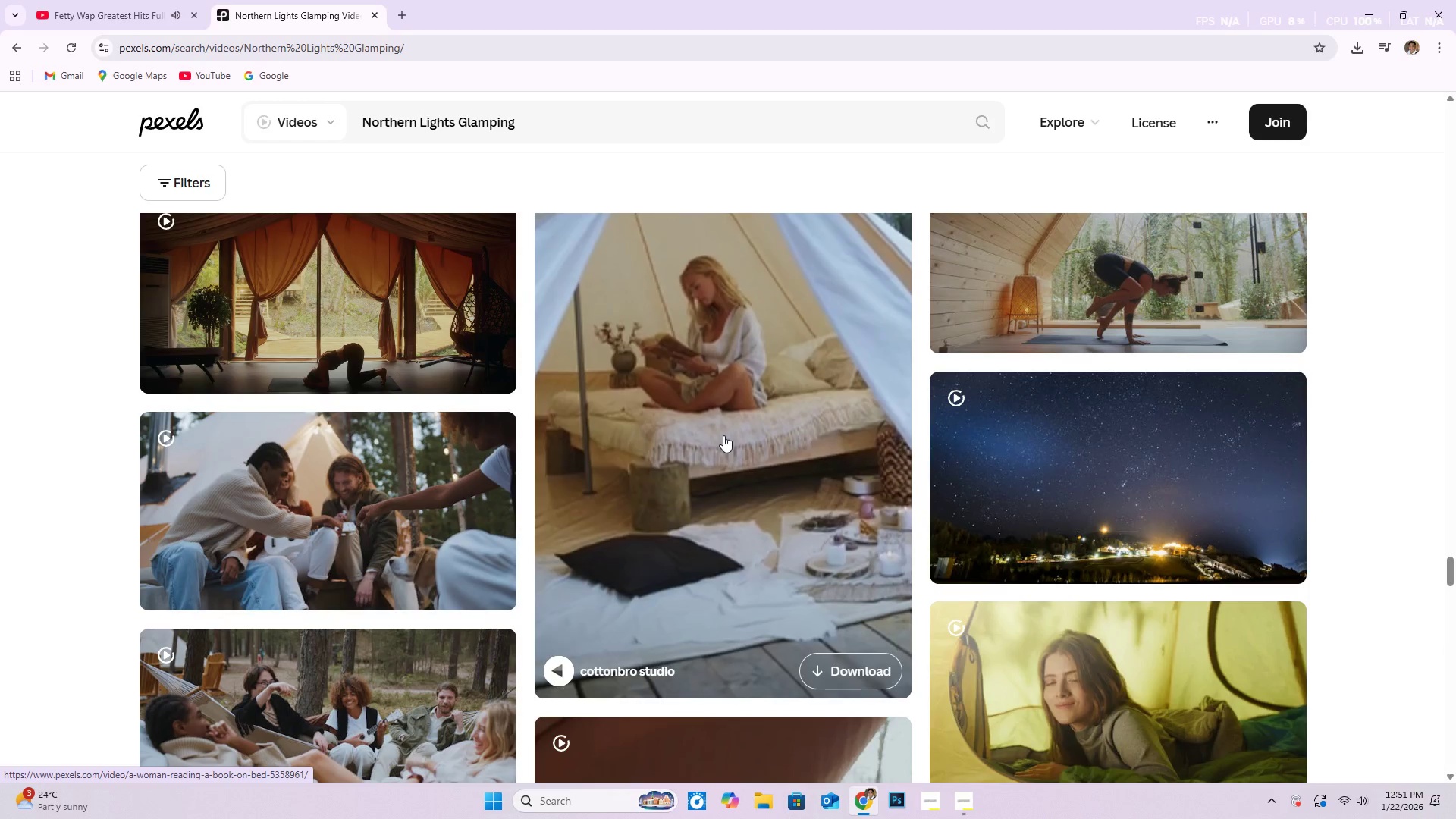 
scroll: coordinate [723, 435], scroll_direction: up, amount: 1.0
 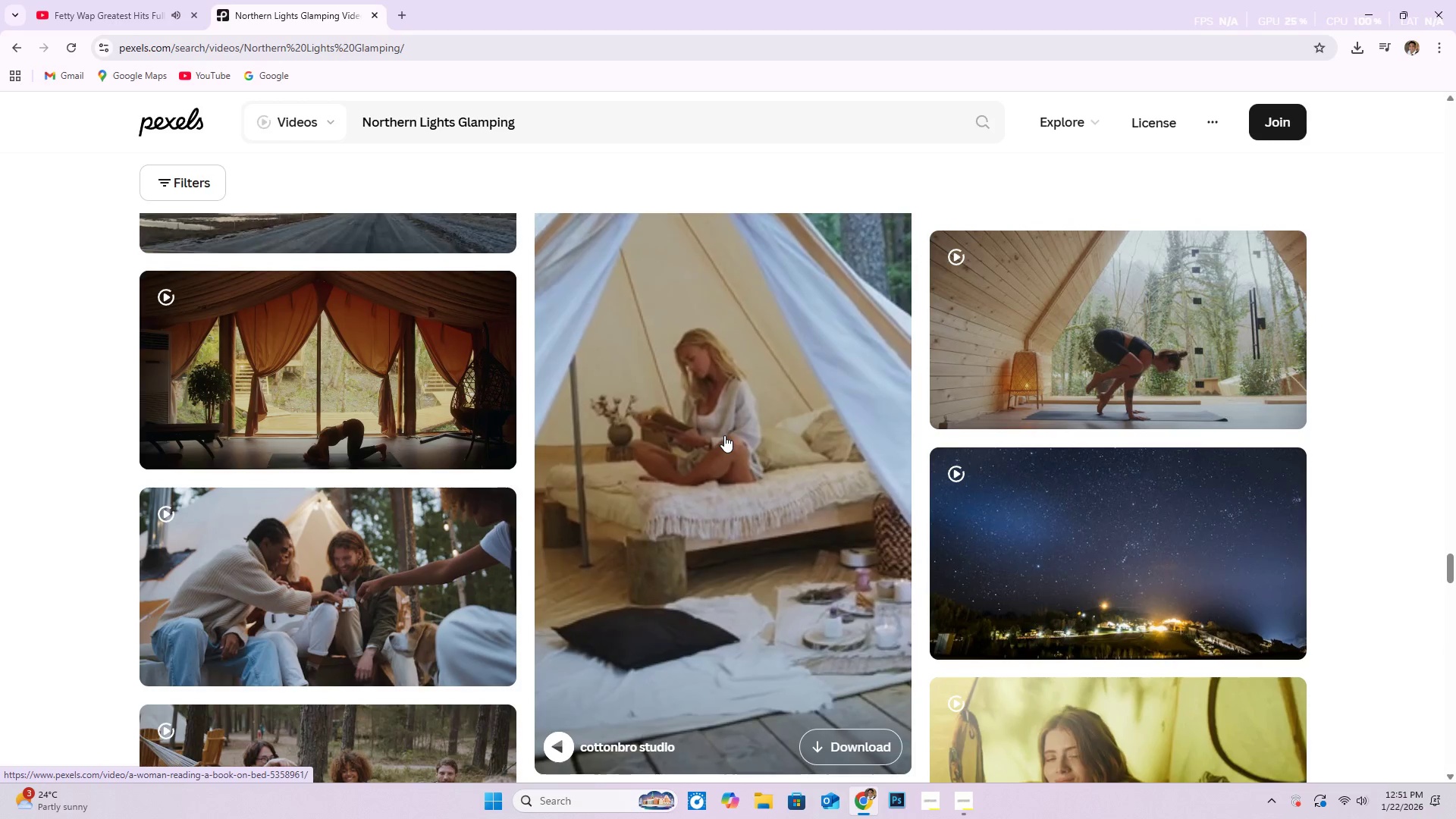 
scroll: coordinate [729, 427], scroll_direction: down, amount: 21.0
 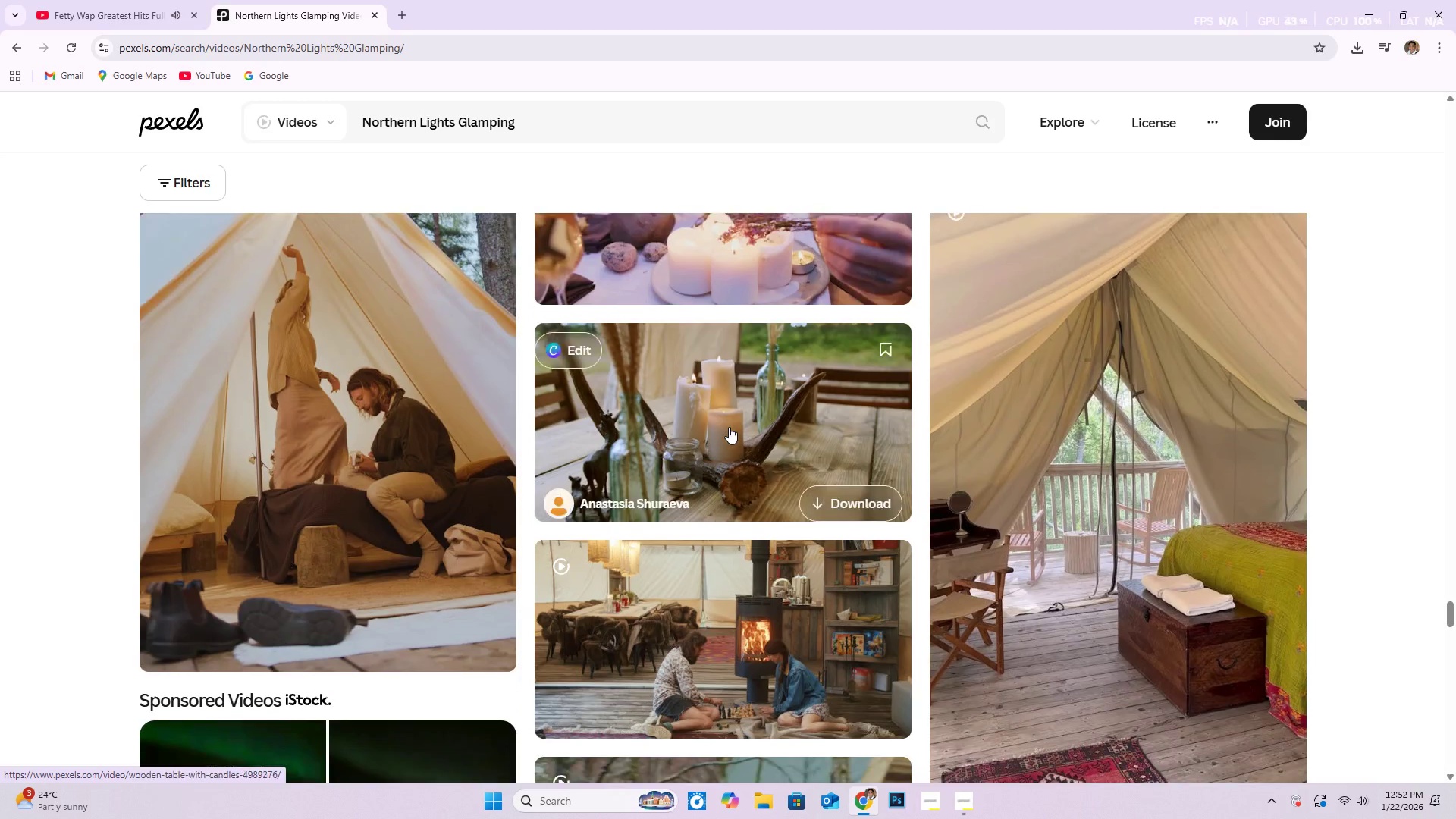 
scroll: coordinate [670, 437], scroll_direction: down, amount: 42.0
 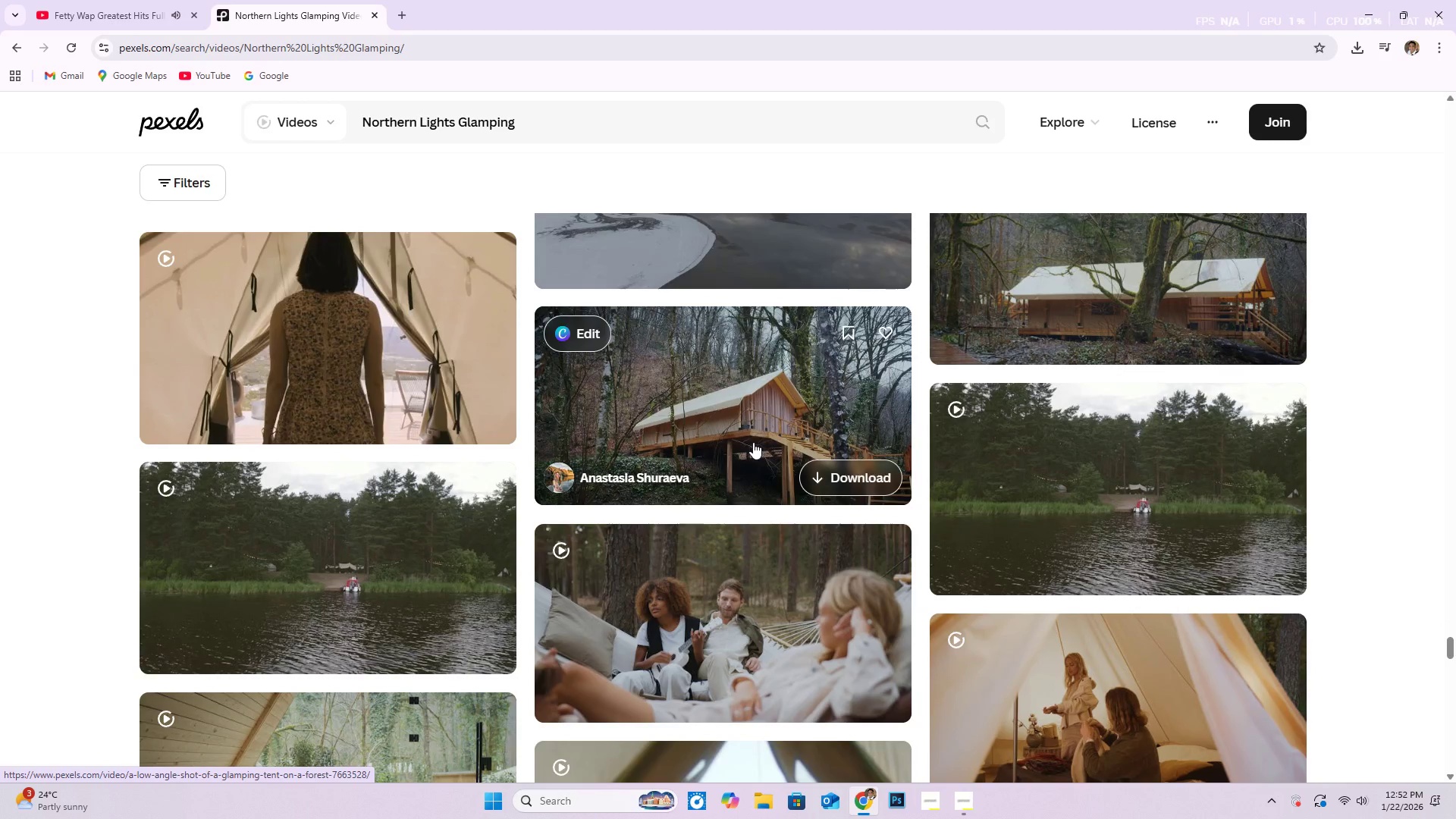 
scroll: coordinate [730, 434], scroll_direction: down, amount: 12.0
 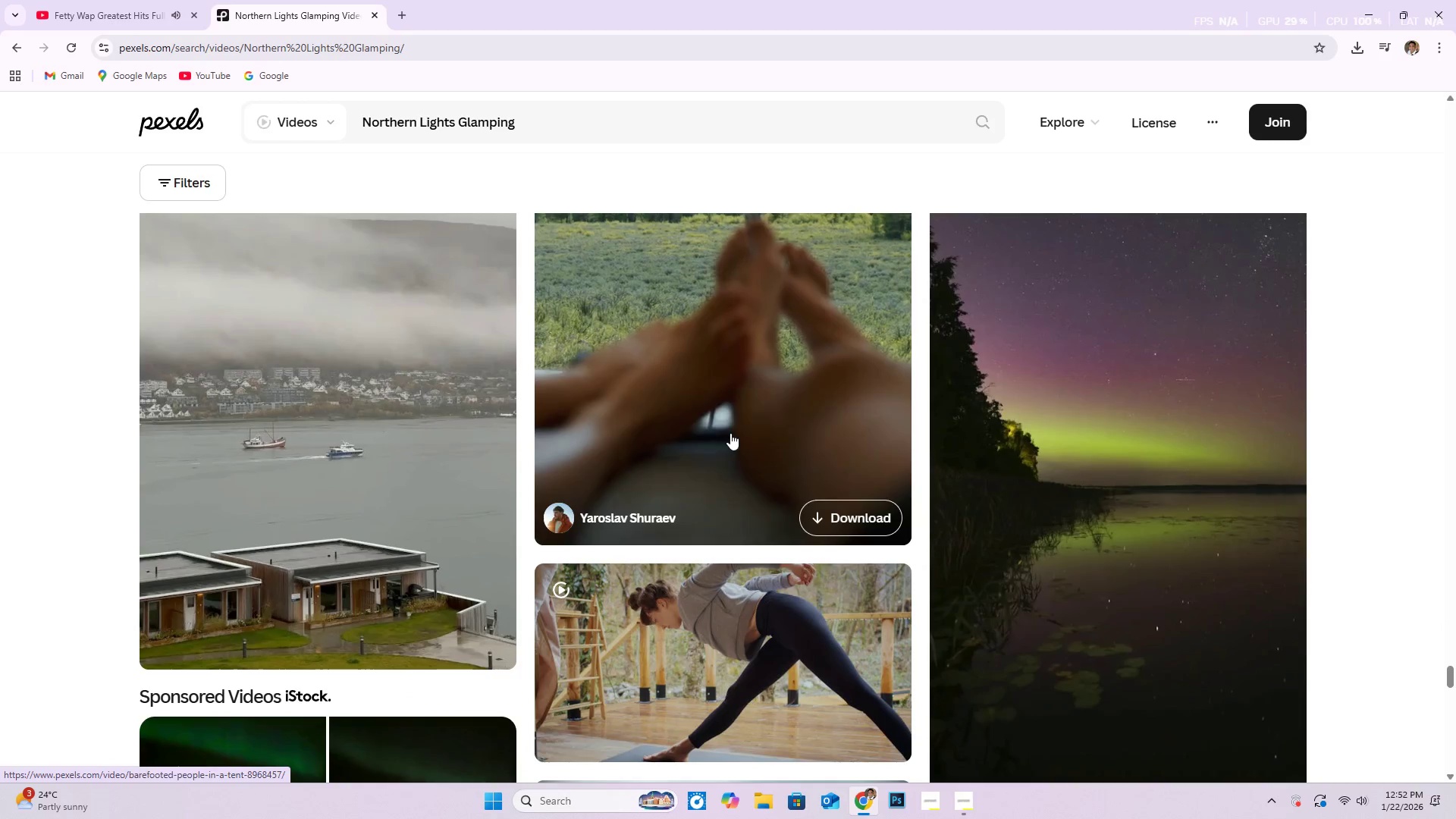 
scroll: coordinate [728, 432], scroll_direction: up, amount: 3.0
 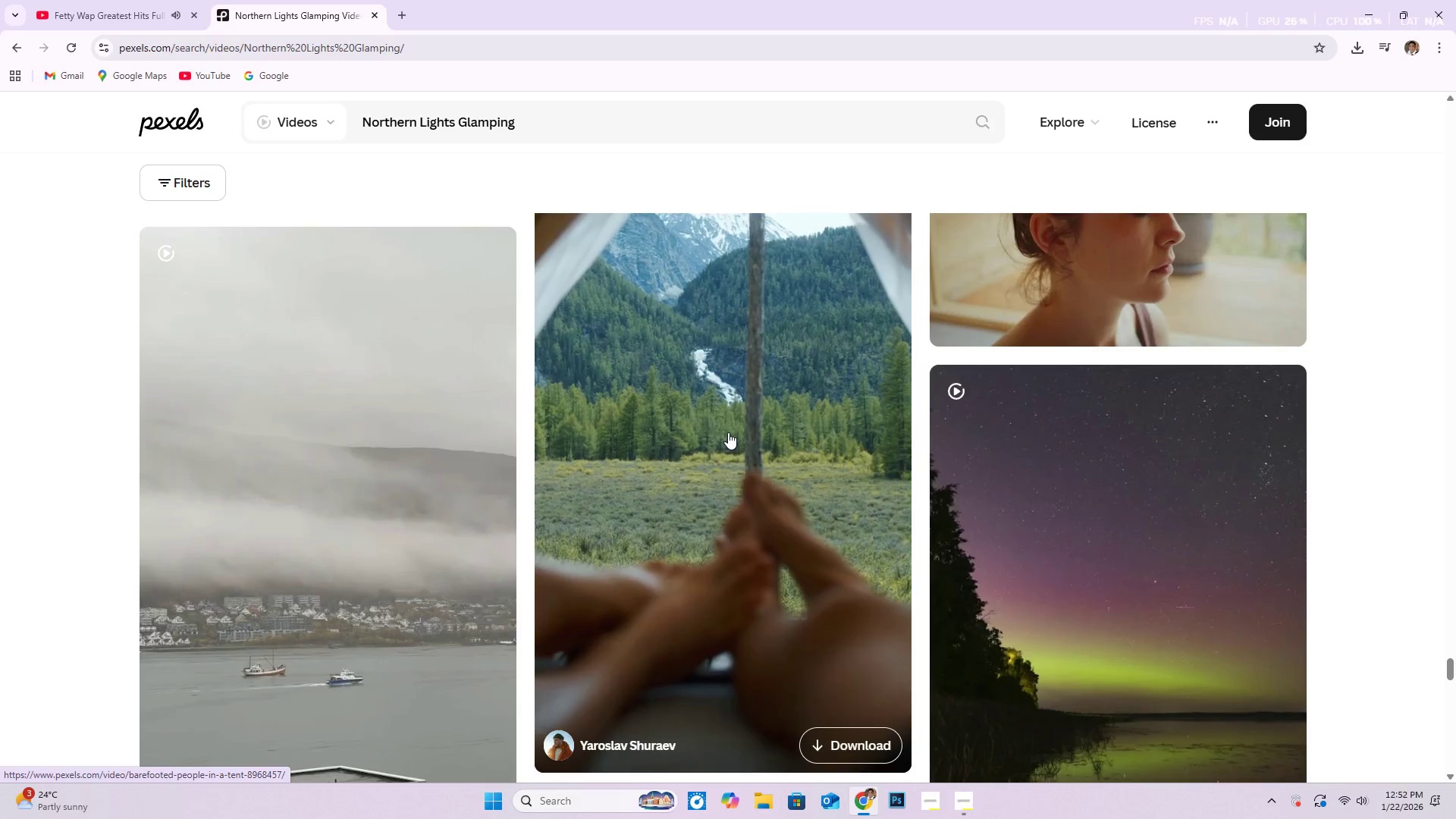 
scroll: coordinate [565, 428], scroll_direction: down, amount: 19.0
 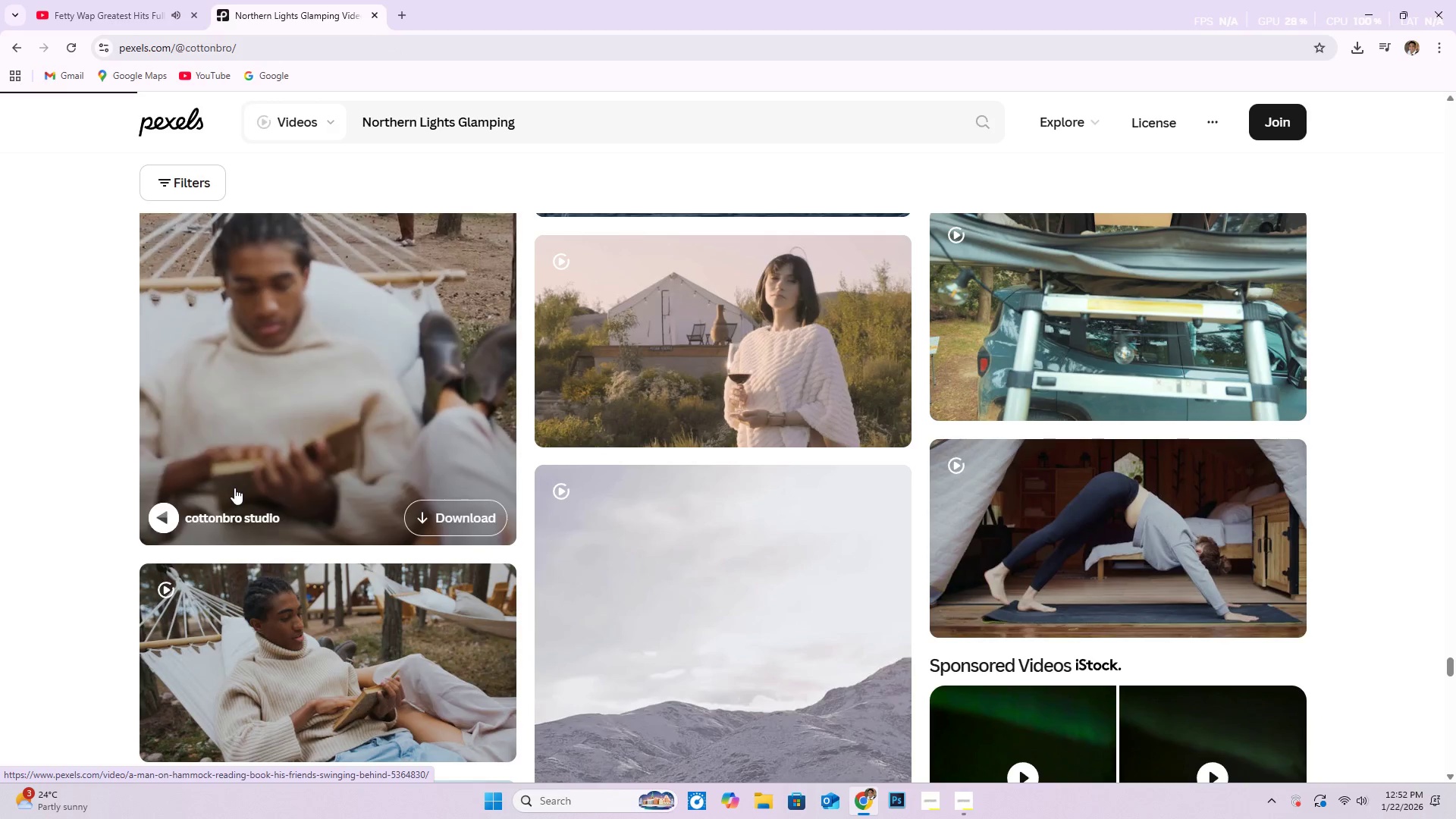 
scroll: coordinate [541, 444], scroll_direction: down, amount: 4.0
 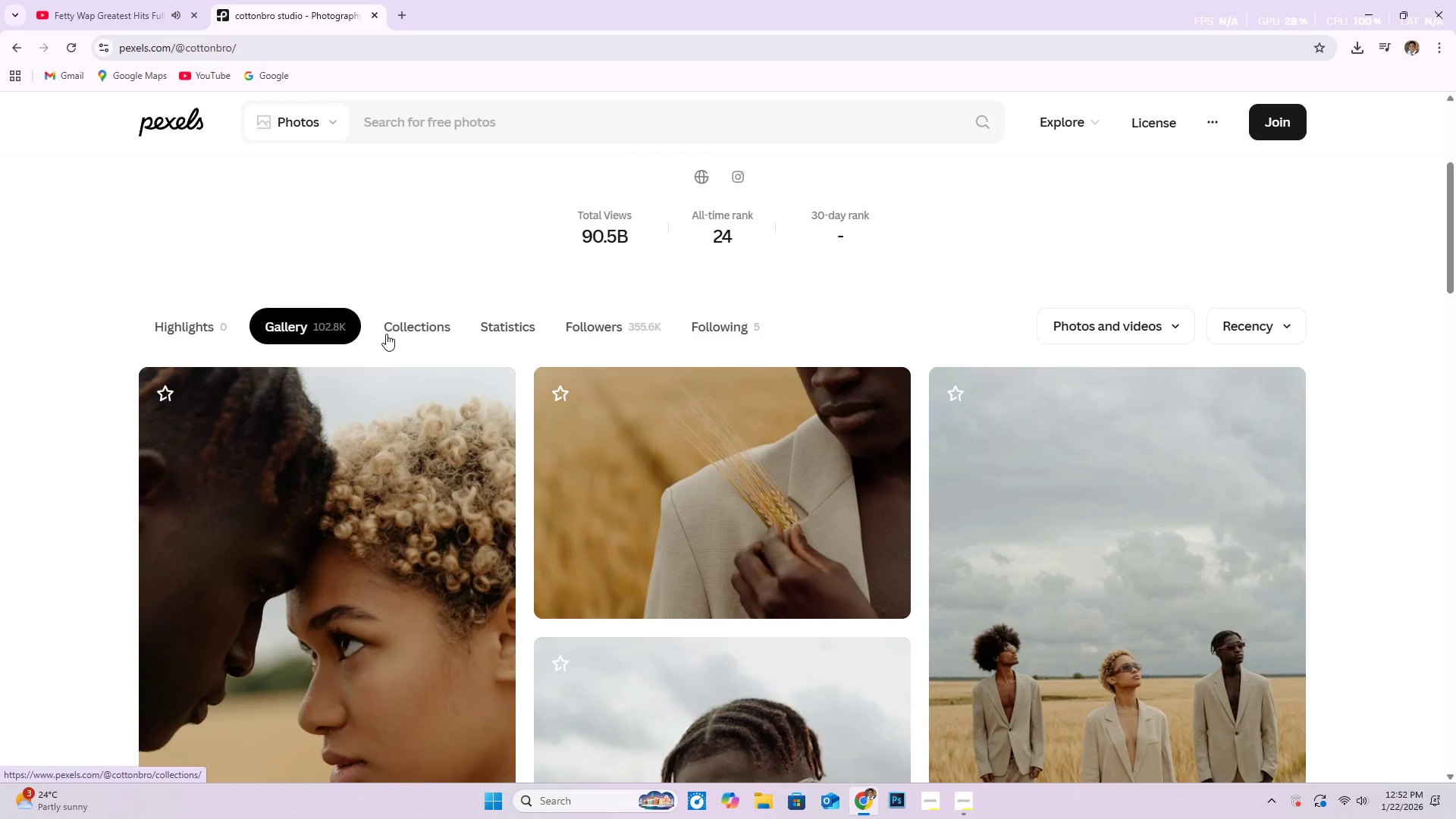 
left_click([441, 315])
 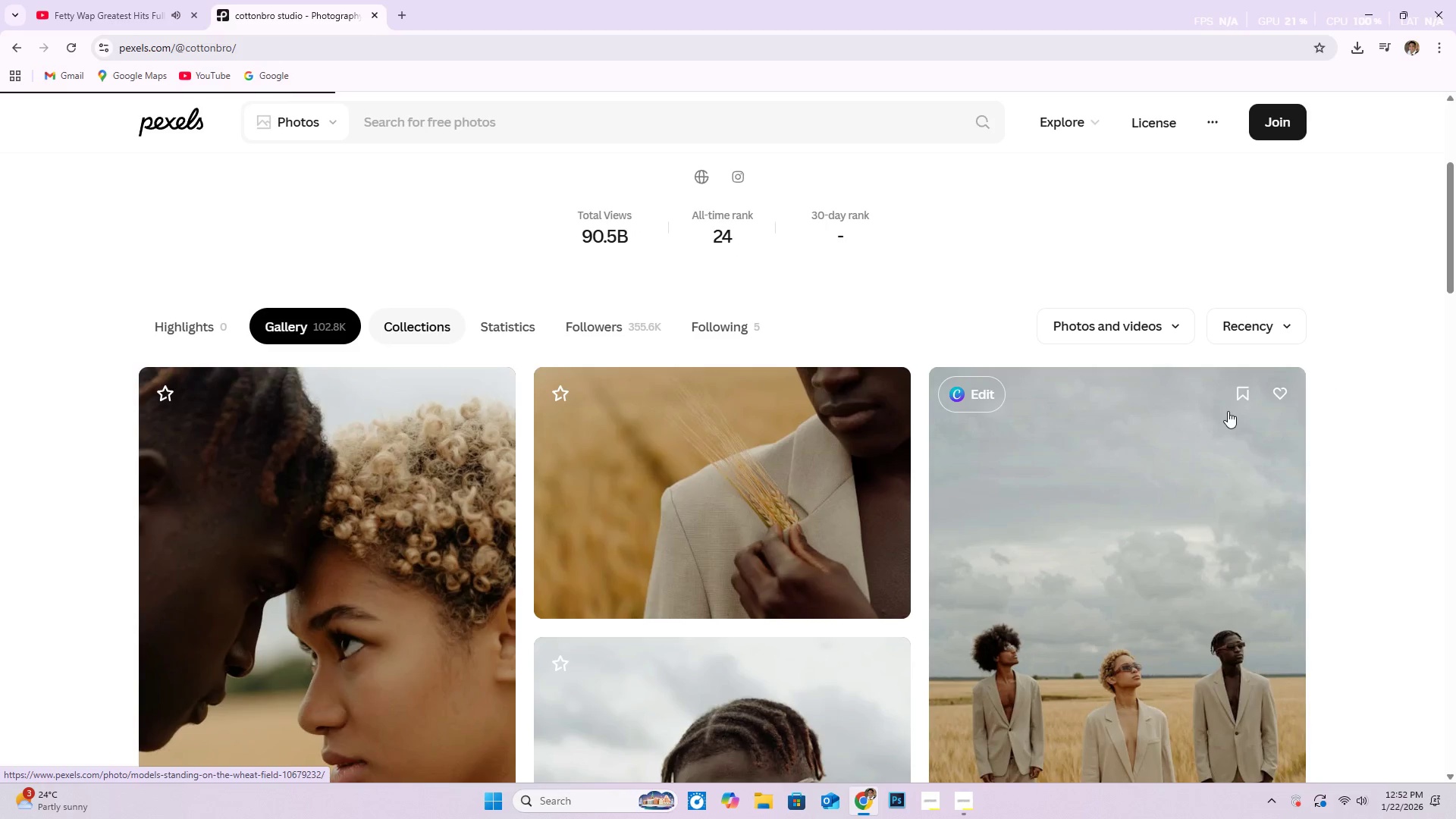 
wait(14.81)
 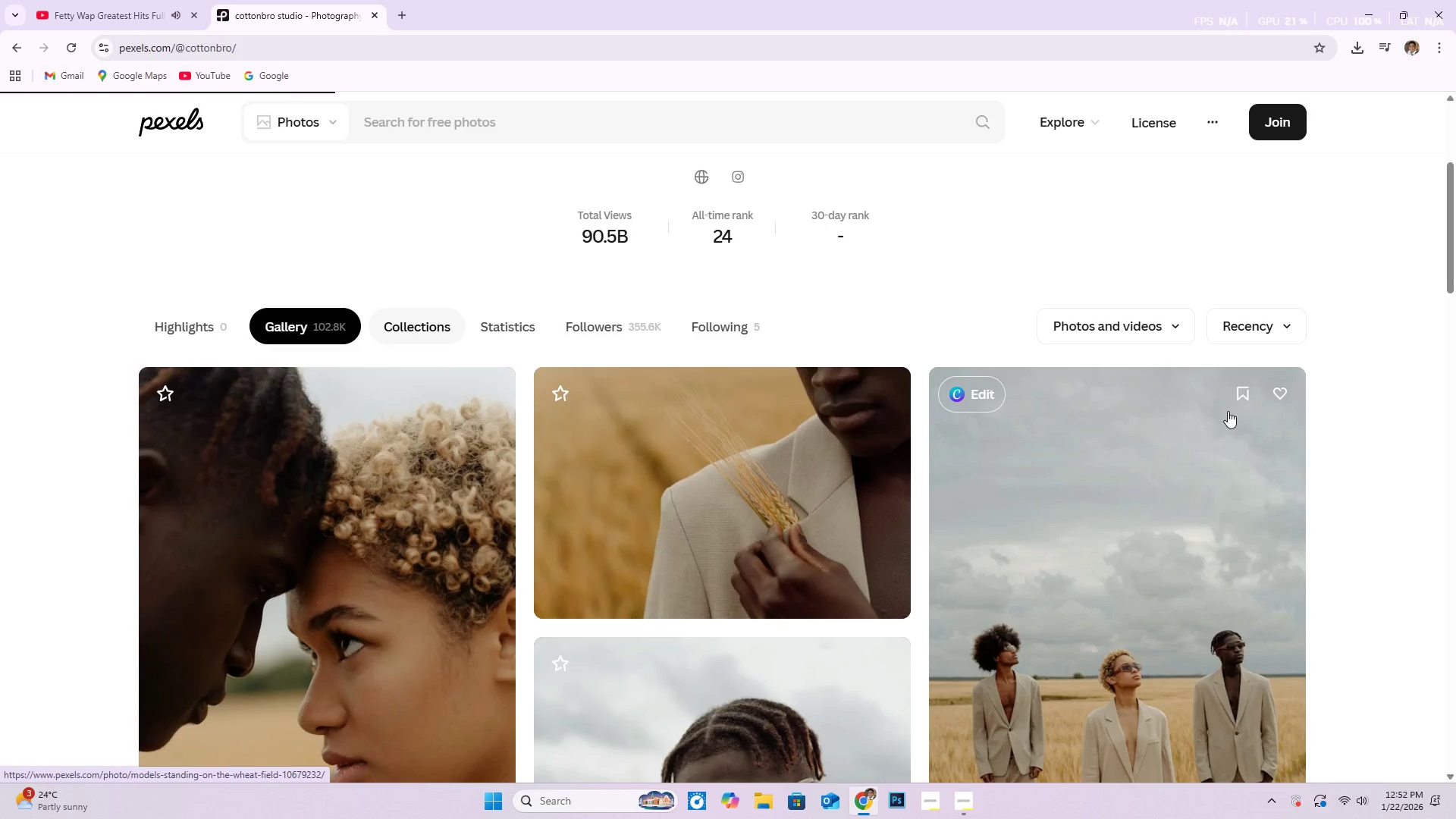 
scroll: coordinate [1380, 411], scroll_direction: down, amount: 10.0
 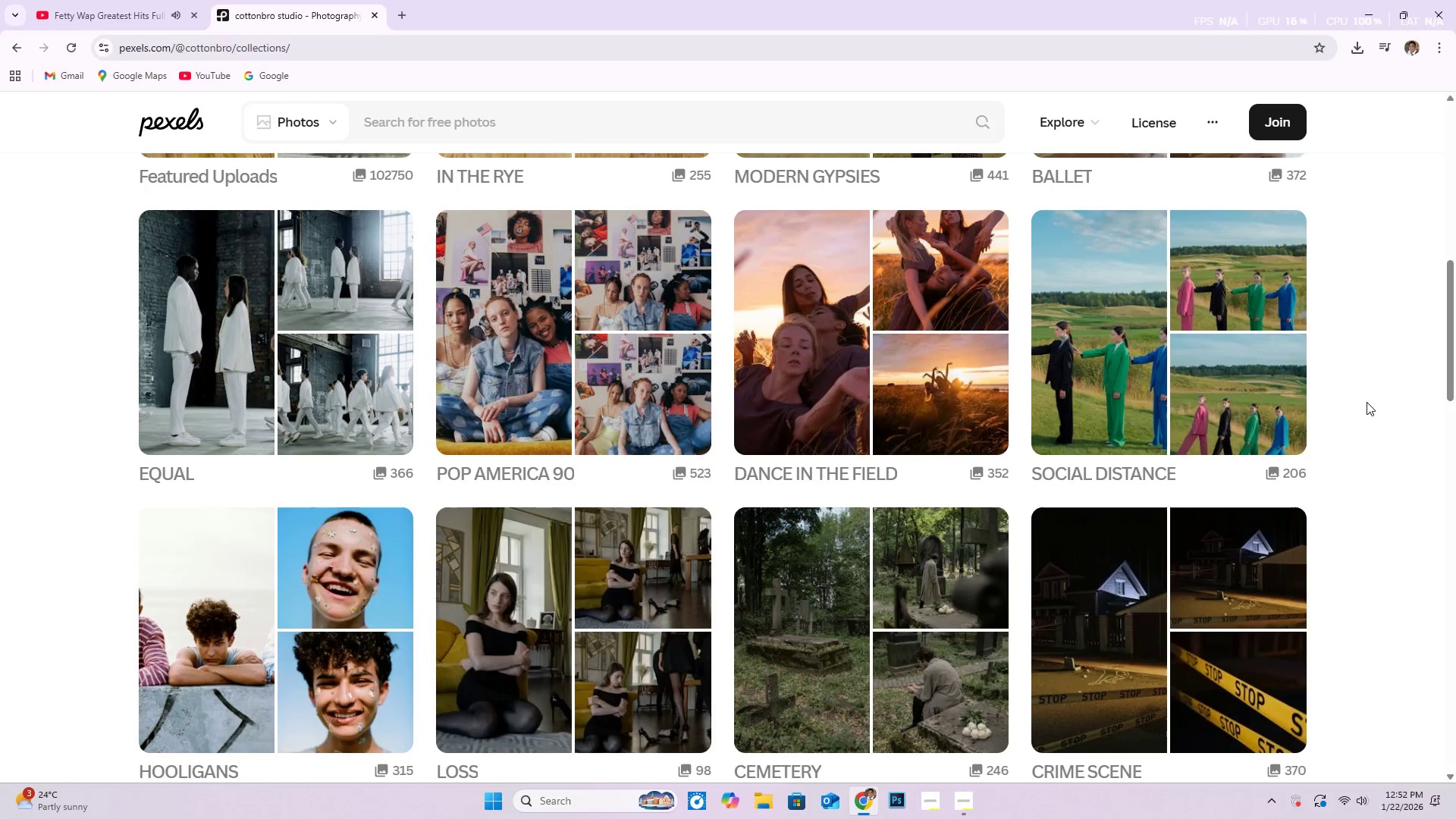 
scroll: coordinate [1335, 395], scroll_direction: down, amount: 10.0
 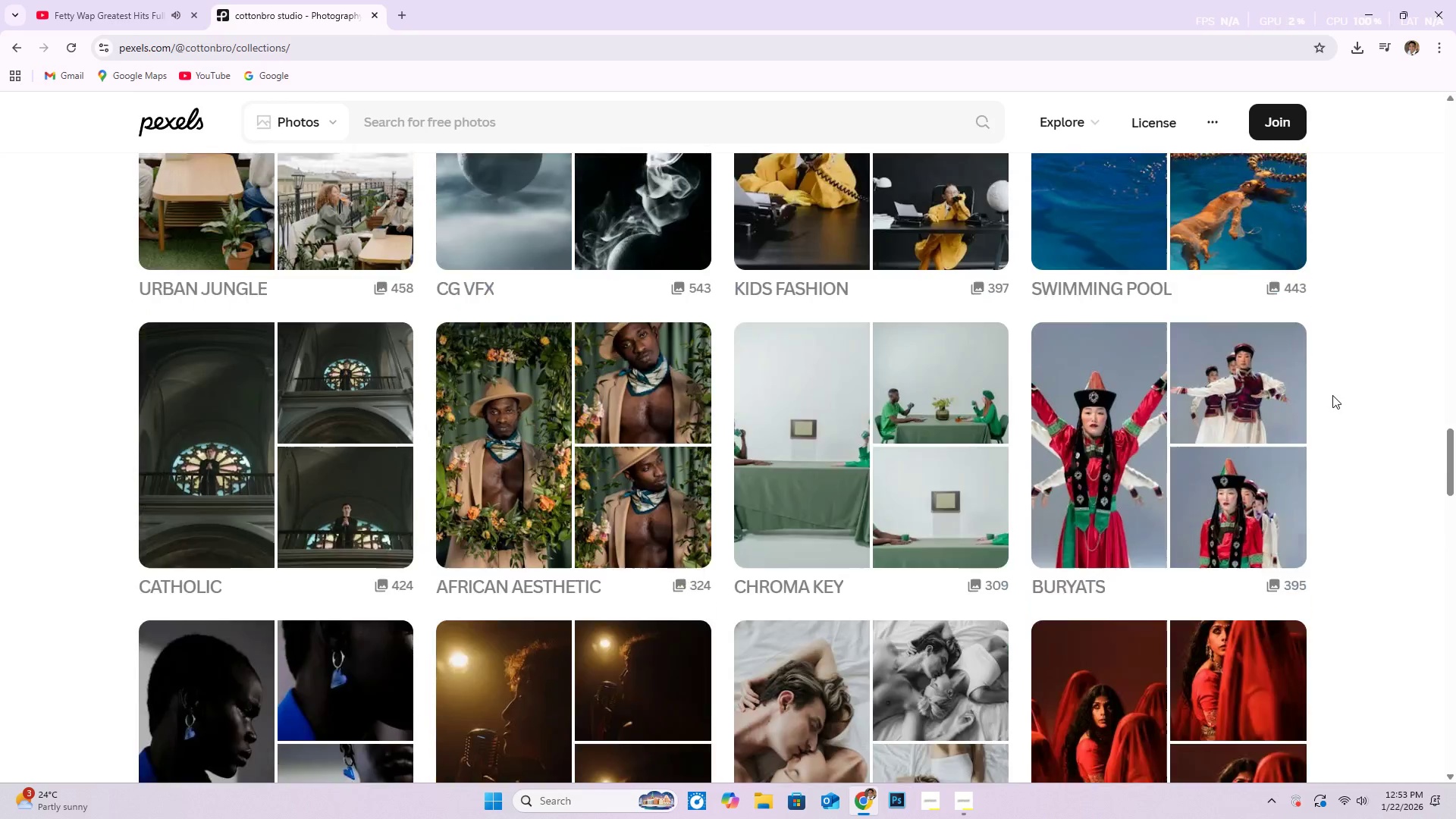 
scroll: coordinate [1317, 403], scroll_direction: down, amount: 13.0
 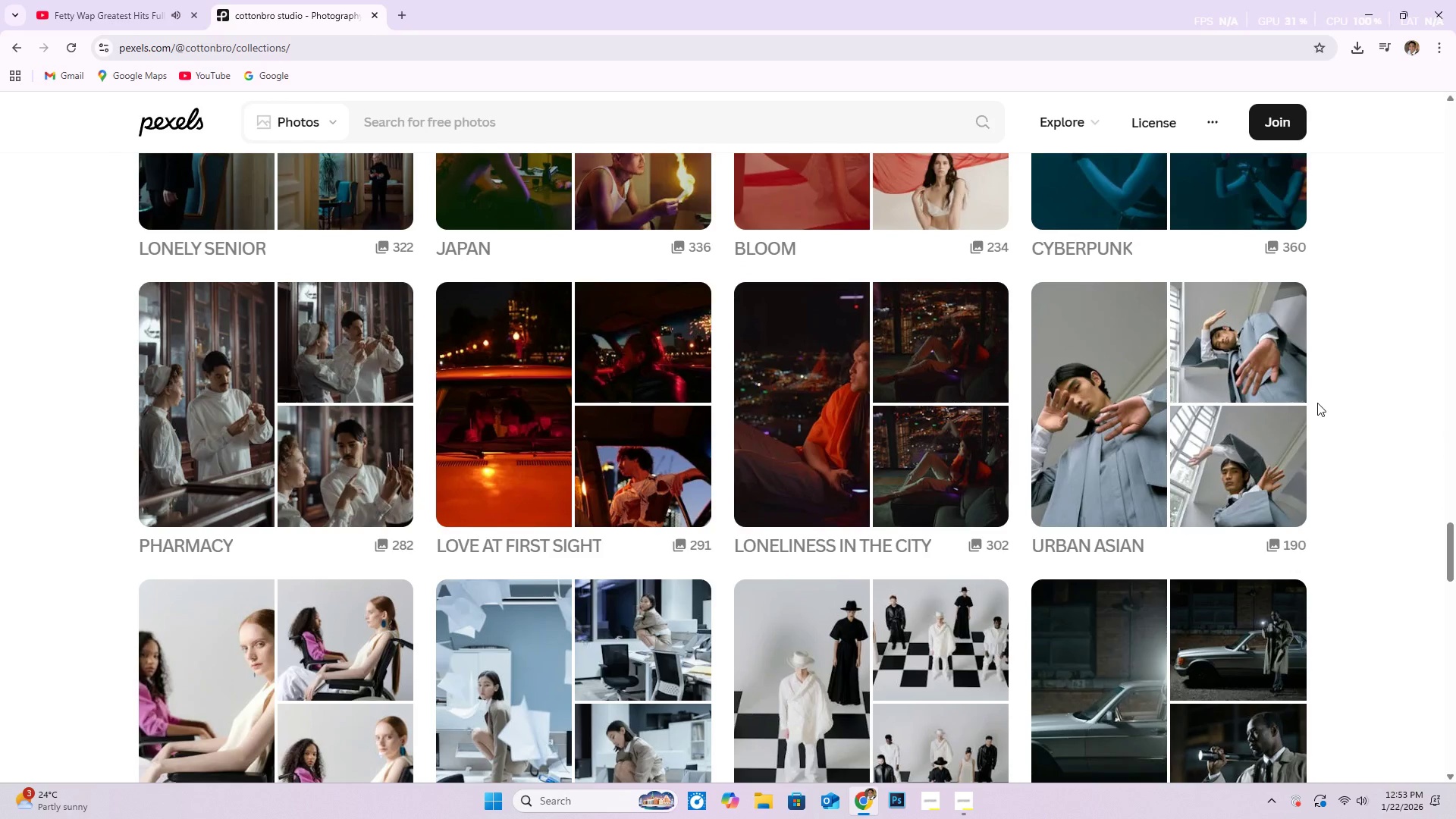 
scroll: coordinate [1304, 397], scroll_direction: down, amount: 14.0
 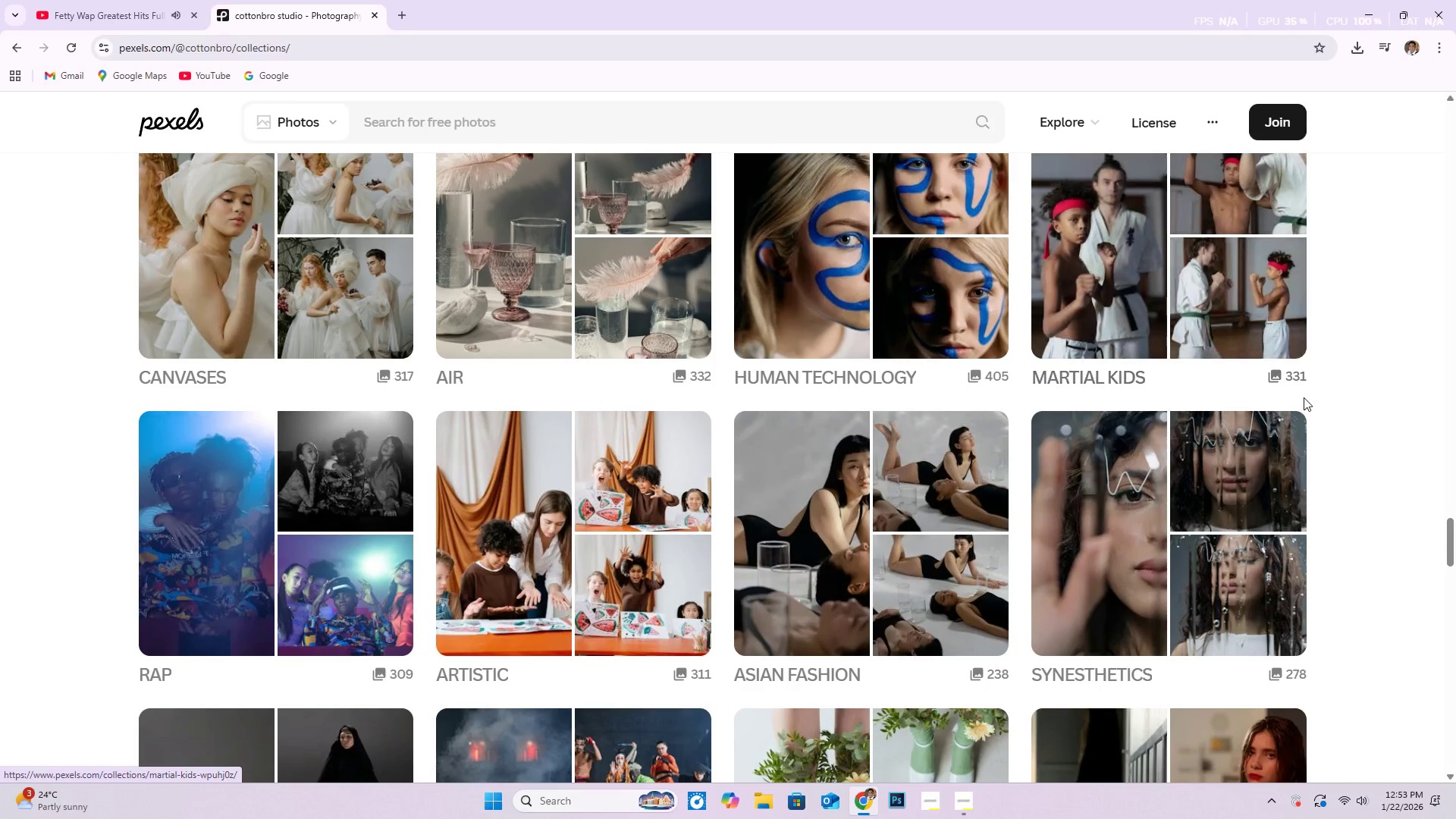 
scroll: coordinate [1377, 399], scroll_direction: down, amount: 14.0
 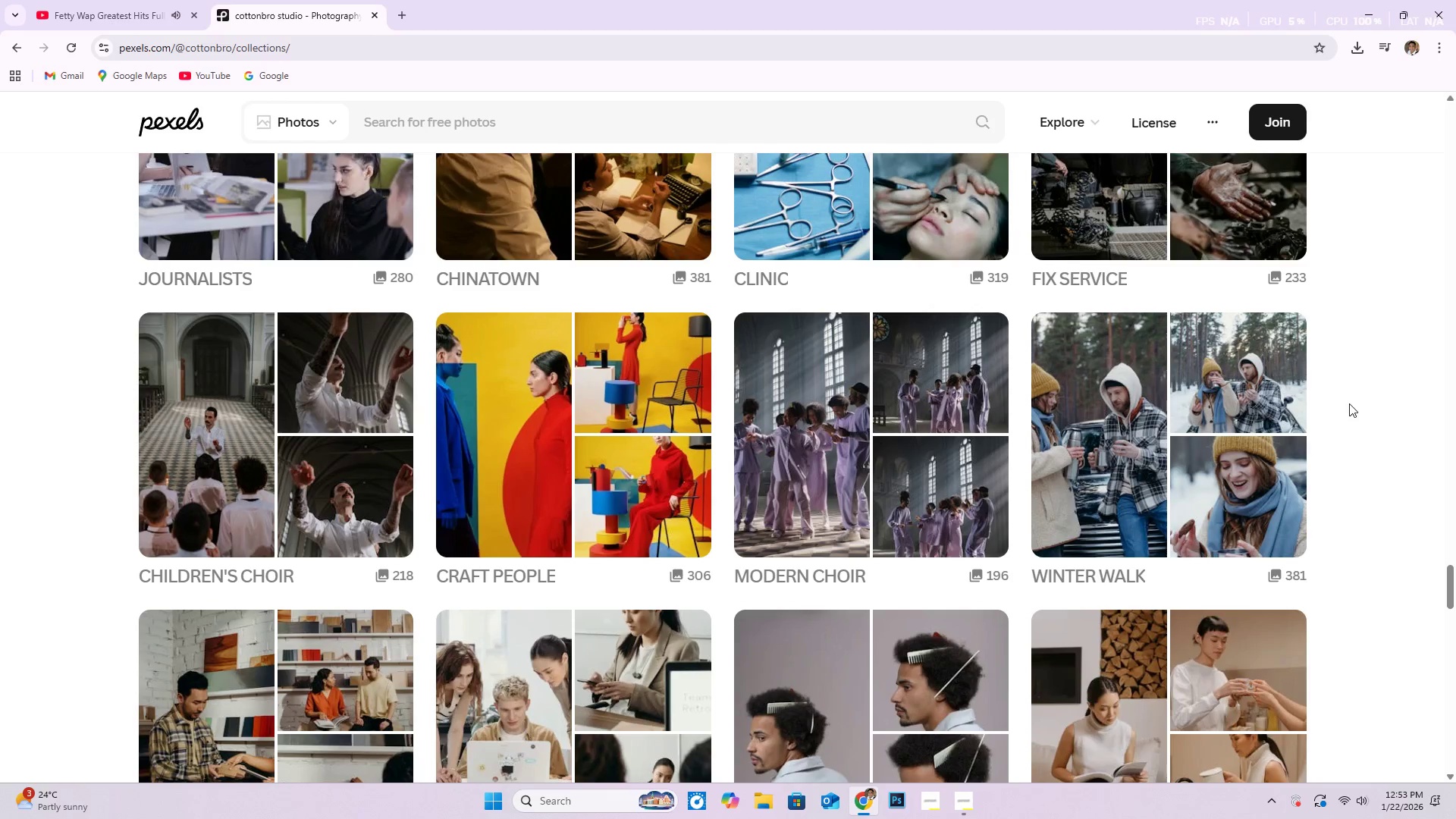 
scroll: coordinate [1318, 403], scroll_direction: down, amount: 25.0
 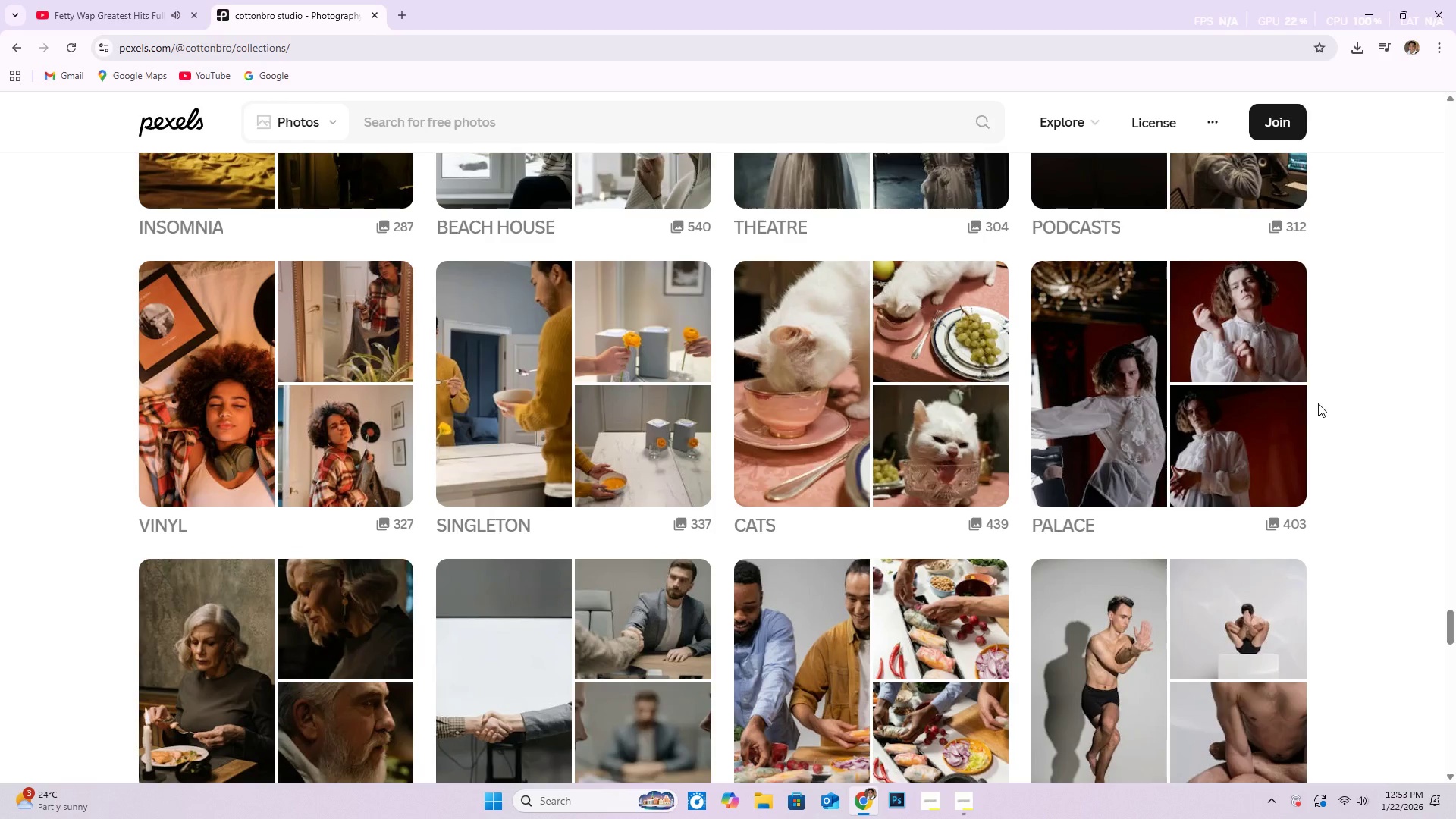 
scroll: coordinate [1285, 419], scroll_direction: down, amount: 15.0
 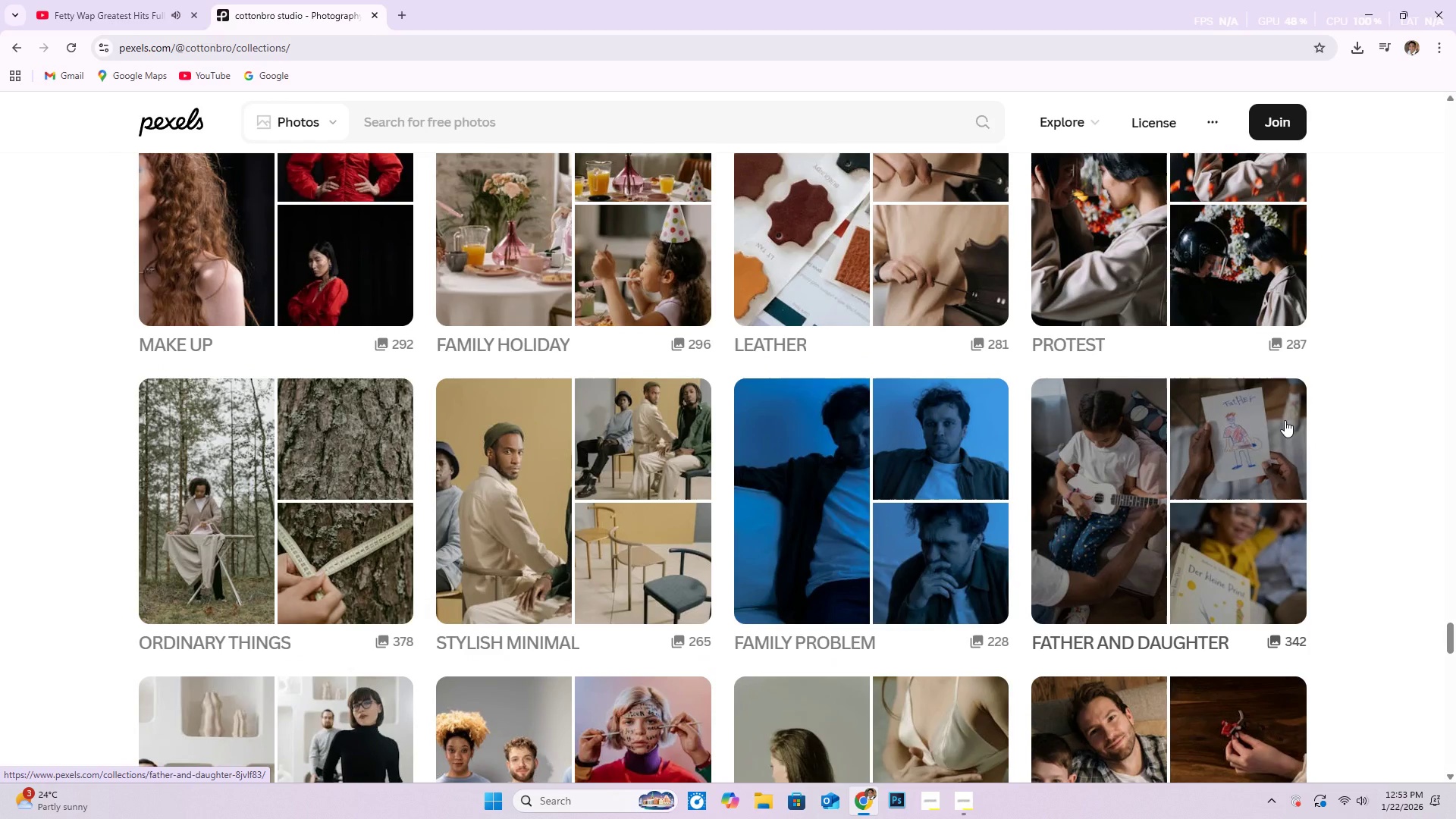 
scroll: coordinate [1285, 419], scroll_direction: down, amount: 9.0
 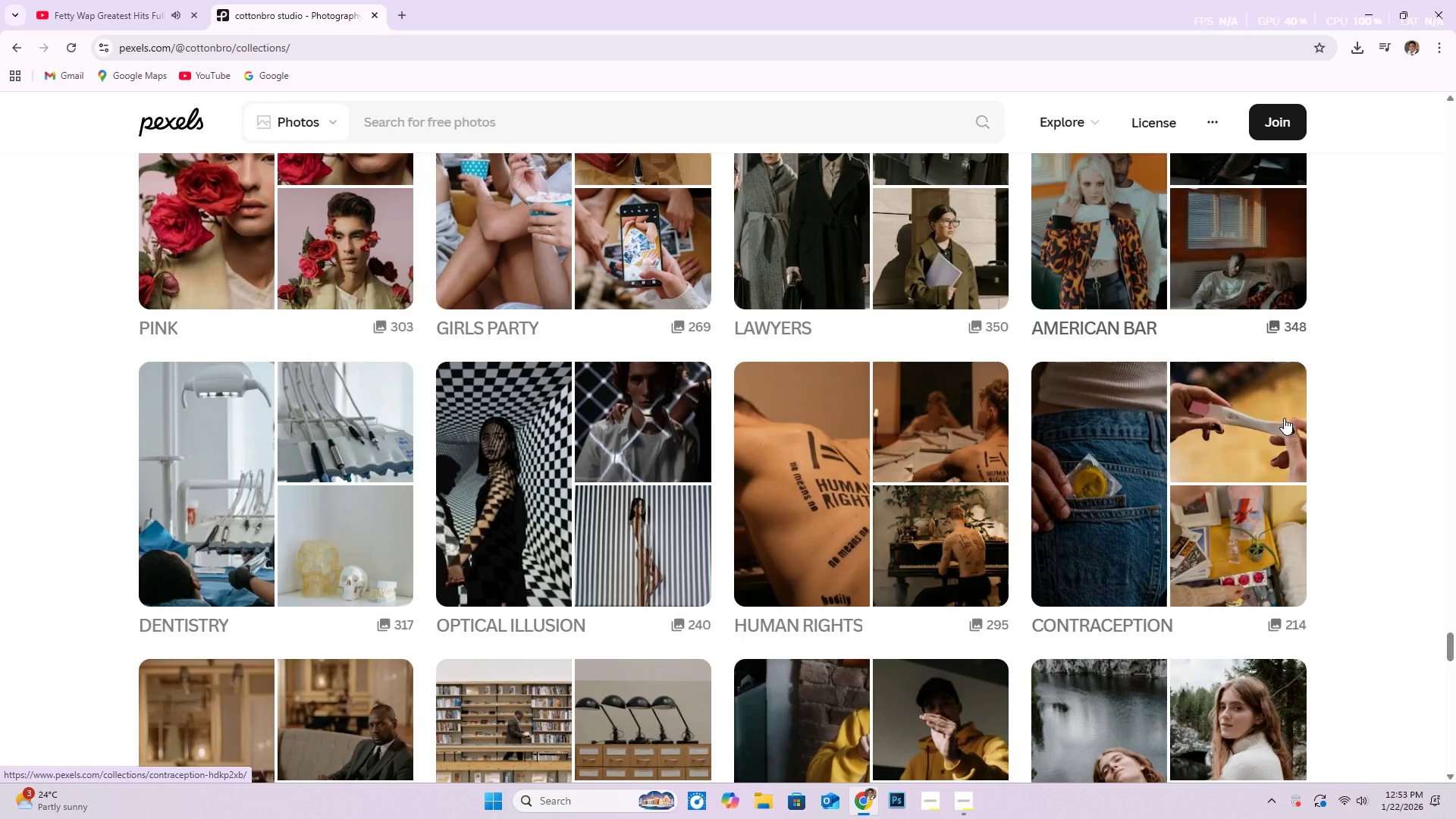 
scroll: coordinate [1282, 421], scroll_direction: down, amount: 16.0
 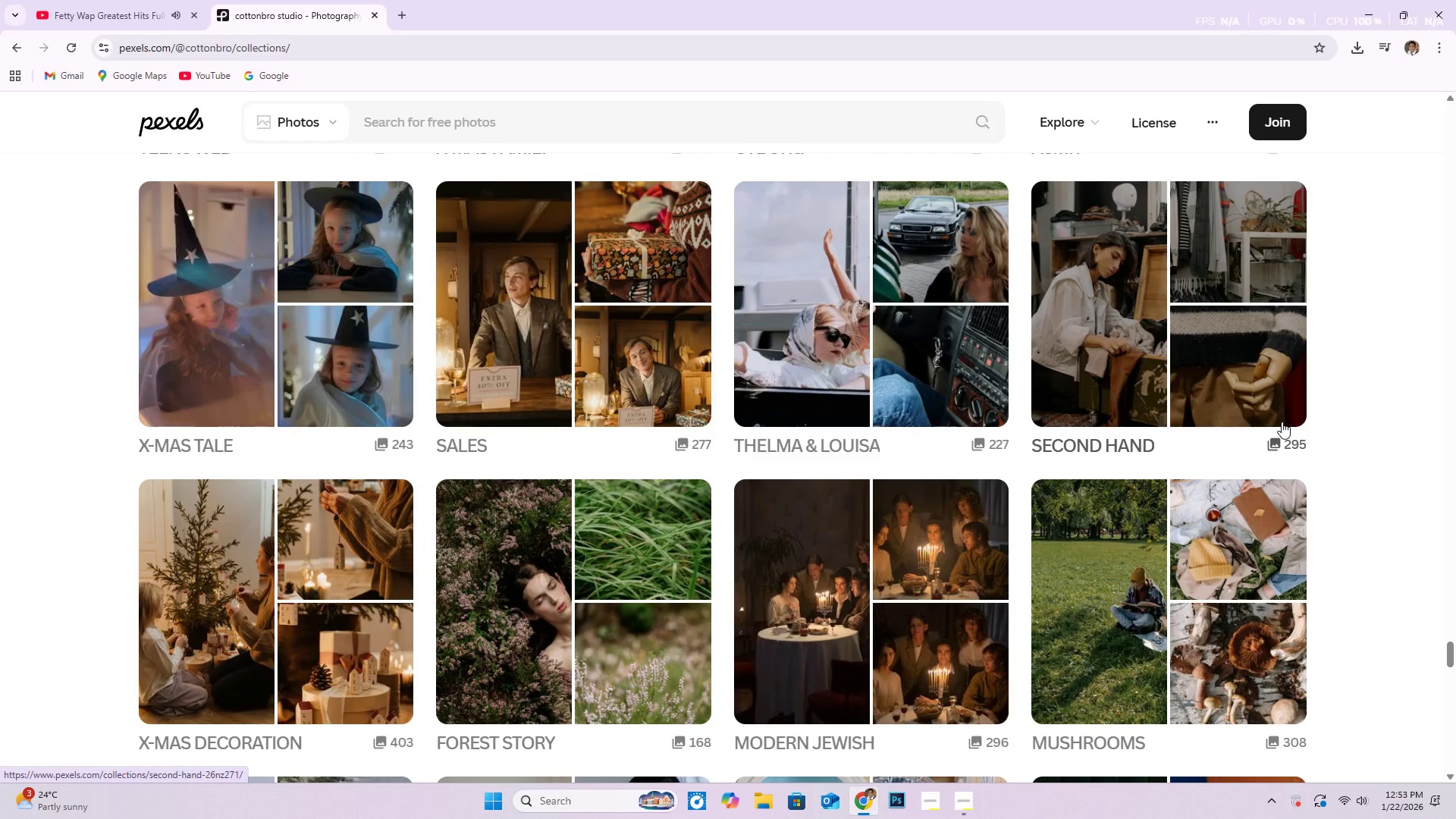 
scroll: coordinate [1260, 425], scroll_direction: down, amount: 11.0
 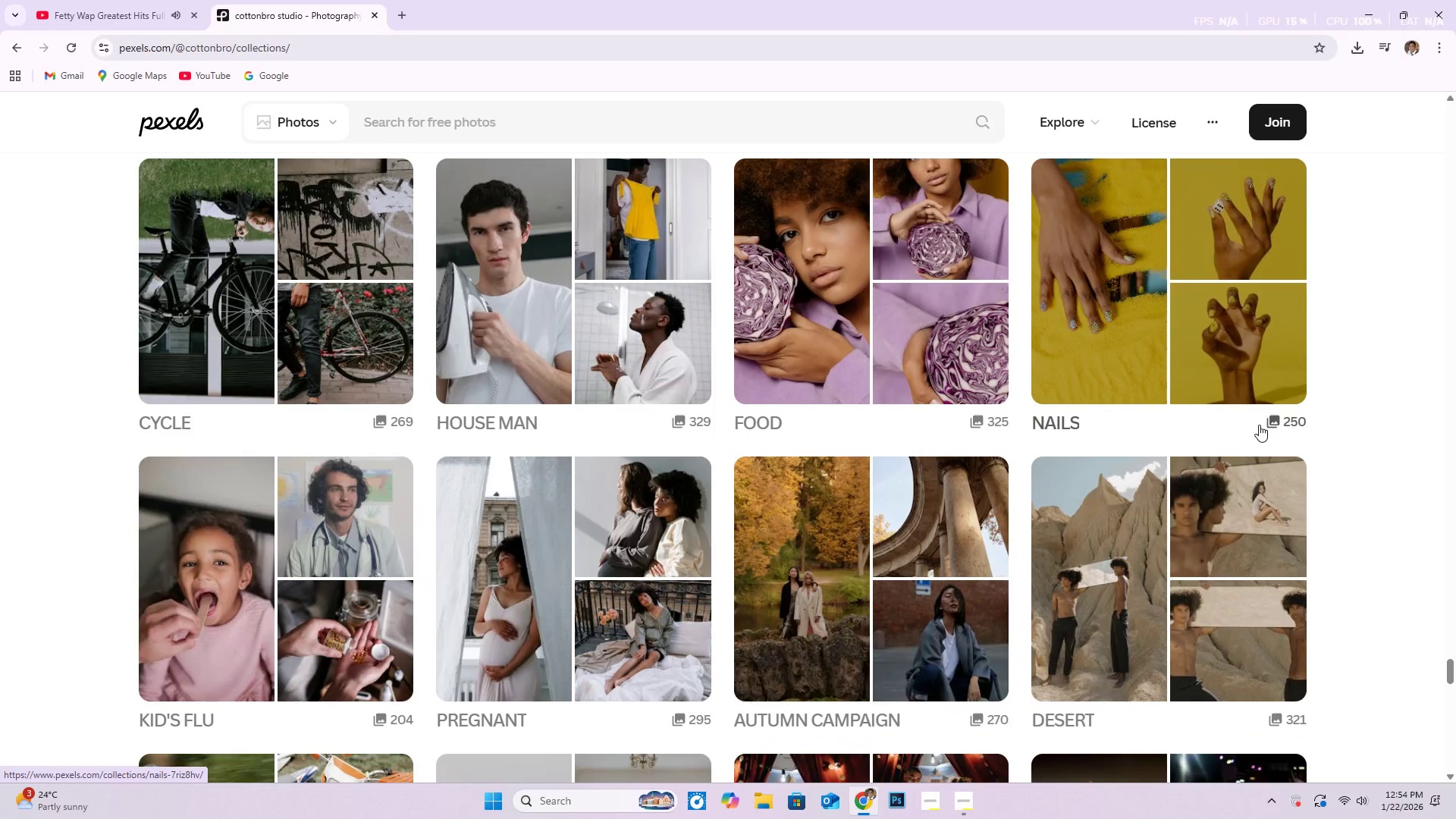 
scroll: coordinate [1326, 449], scroll_direction: down, amount: 15.0
 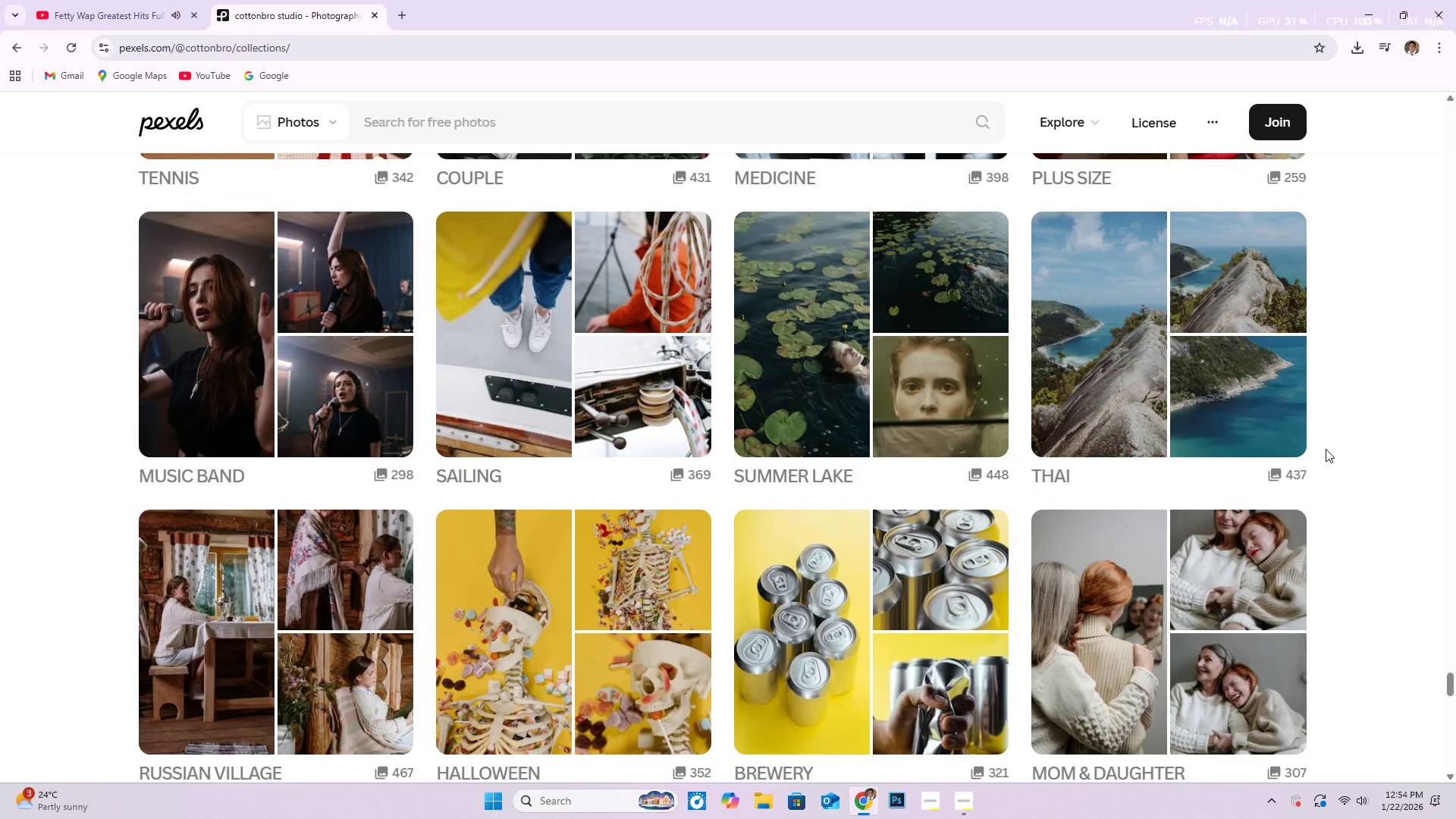 
scroll: coordinate [1345, 413], scroll_direction: down, amount: 9.0
 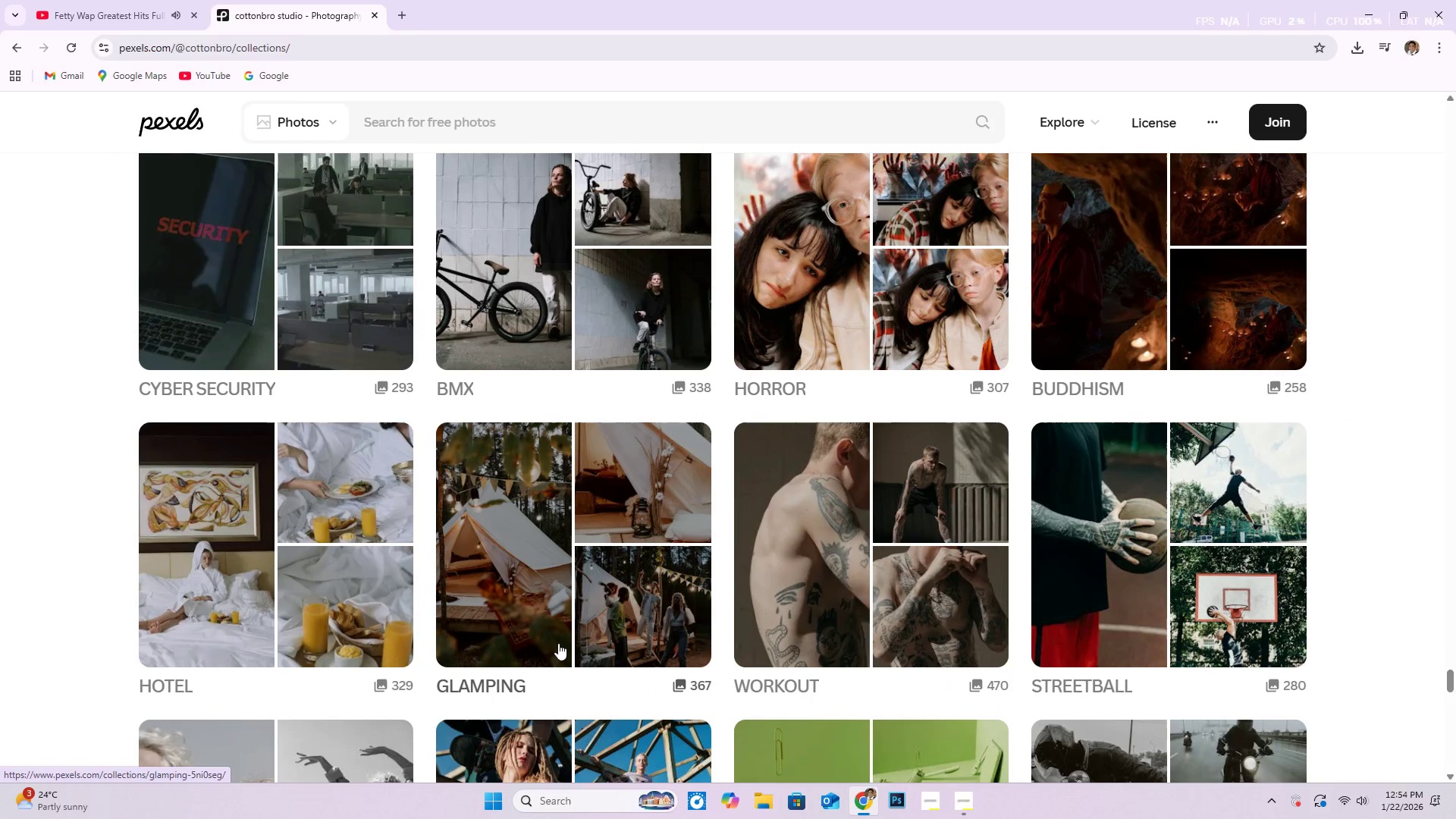 
left_click([515, 678])
 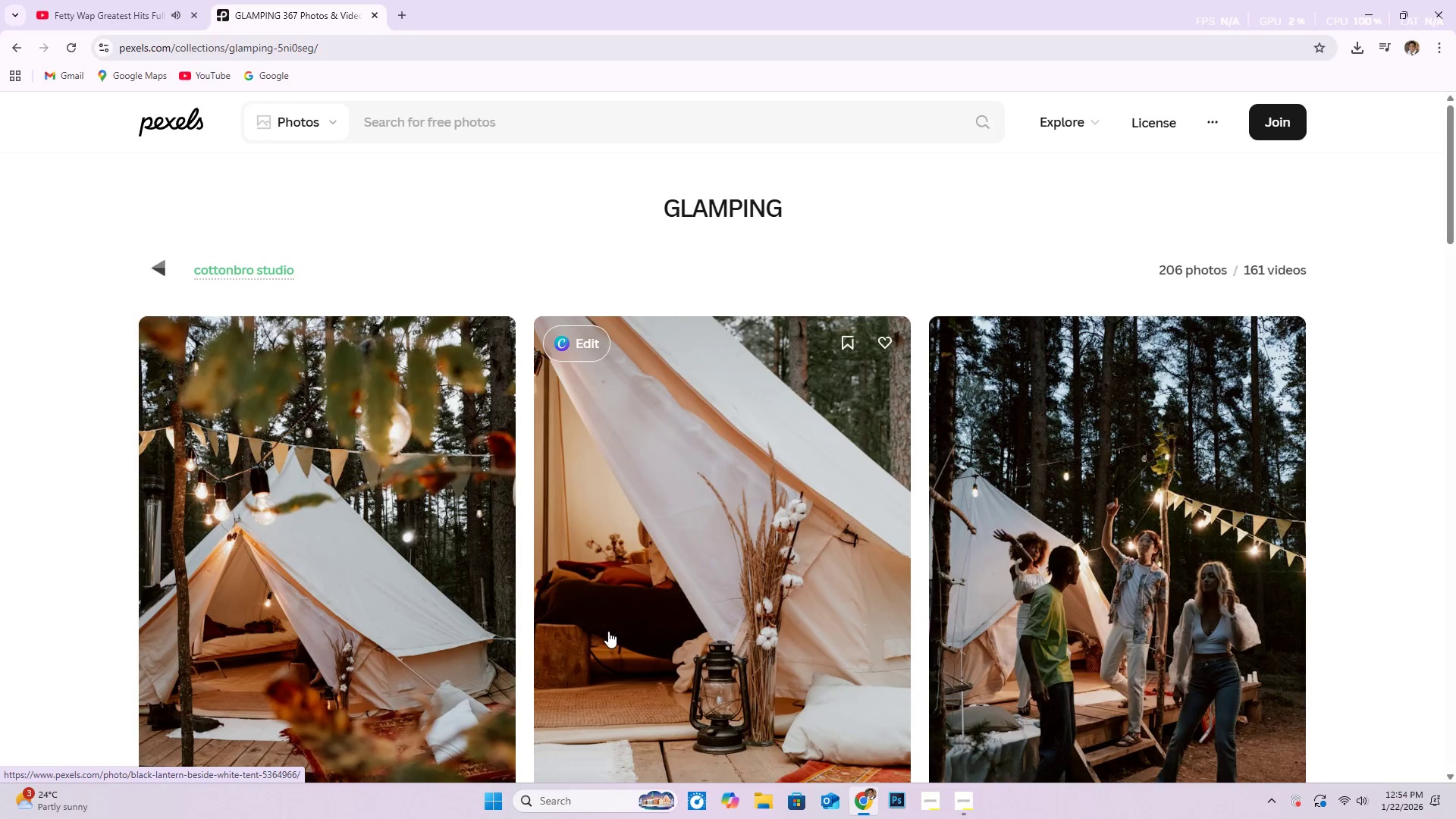 
scroll: coordinate [778, 494], scroll_direction: down, amount: 9.0
 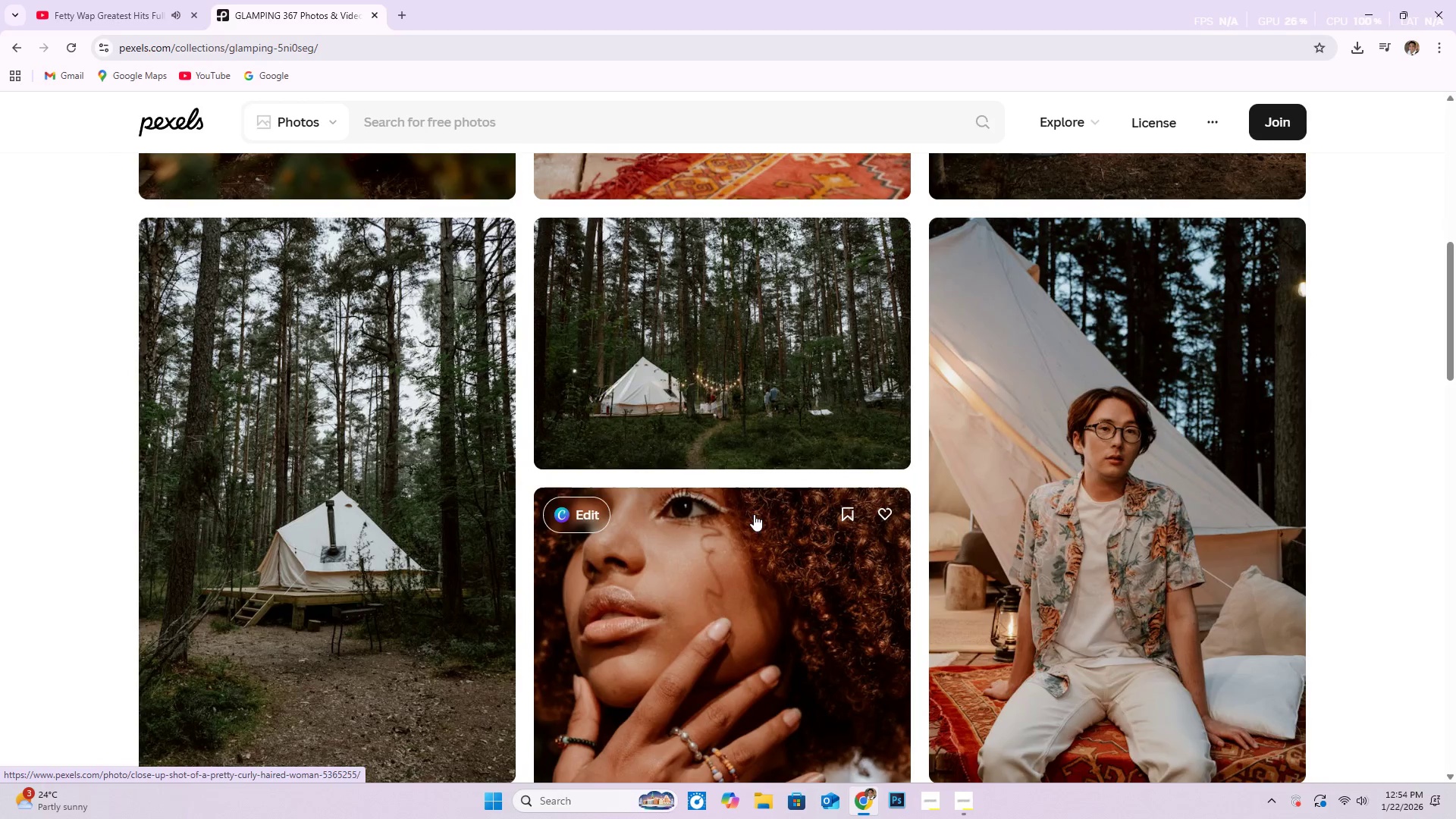 
scroll: coordinate [430, 437], scroll_direction: up, amount: 6.0
 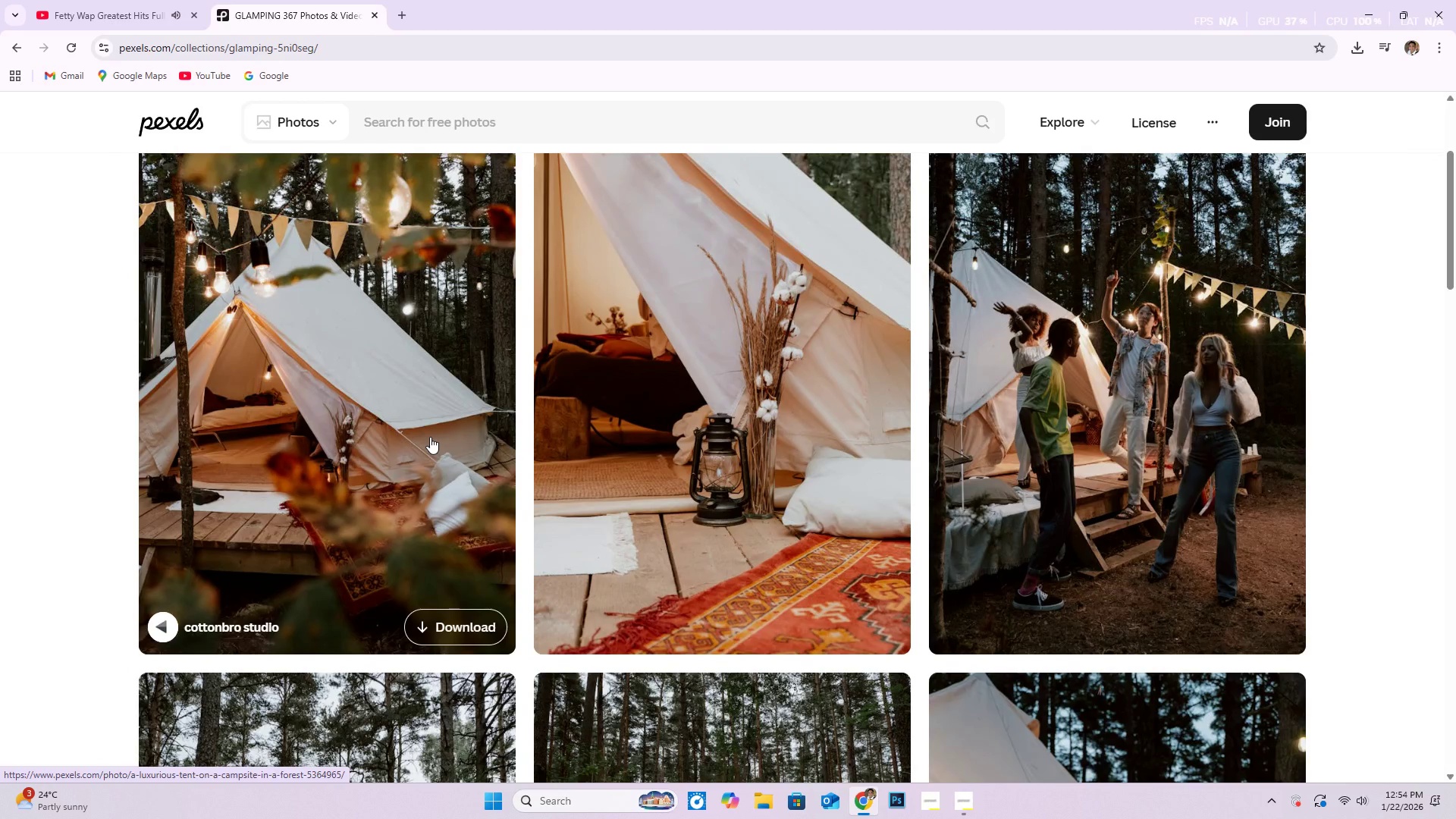 
scroll: coordinate [771, 469], scroll_direction: down, amount: 68.0
 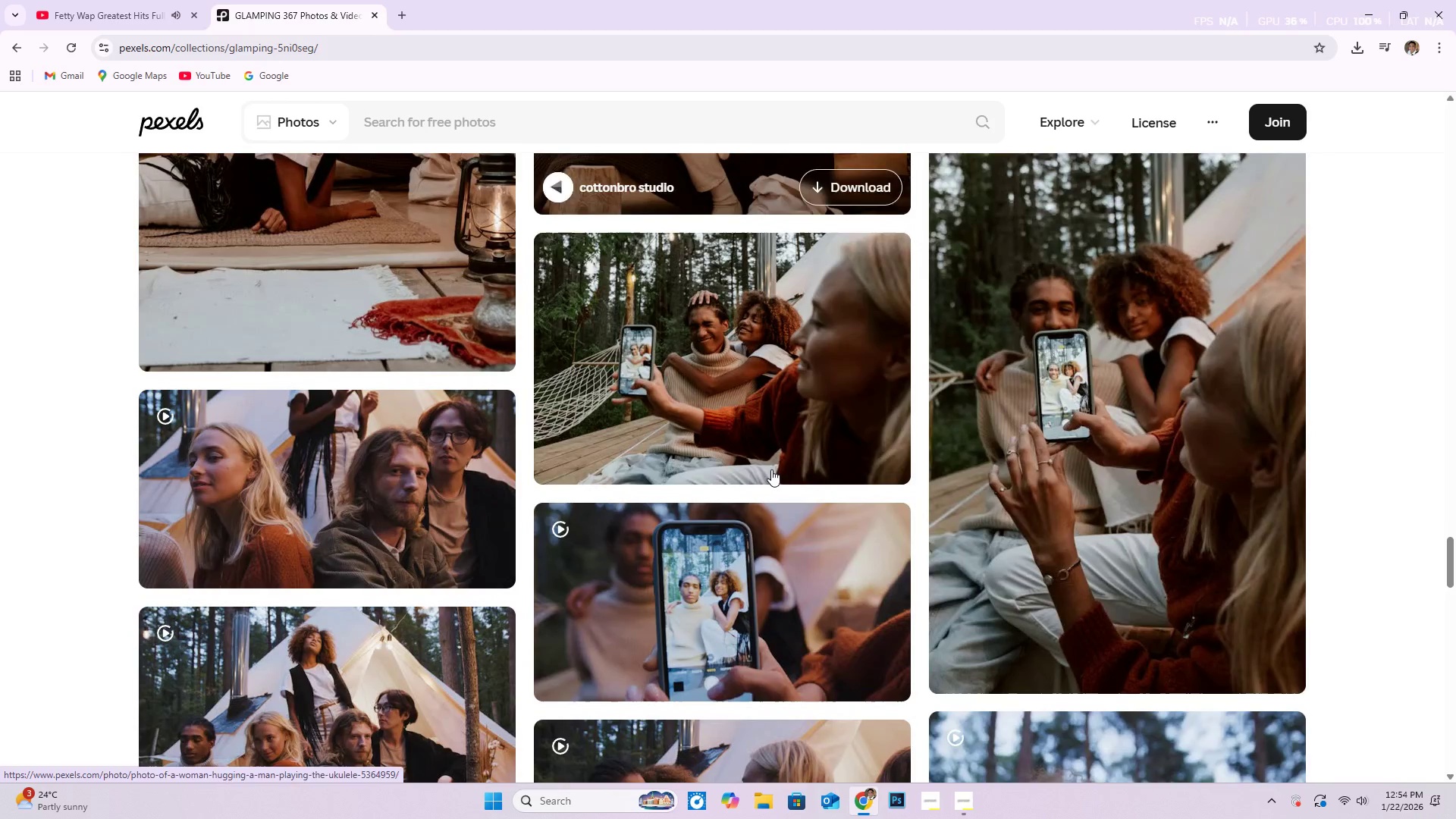 
scroll: coordinate [748, 453], scroll_direction: down, amount: 99.0
 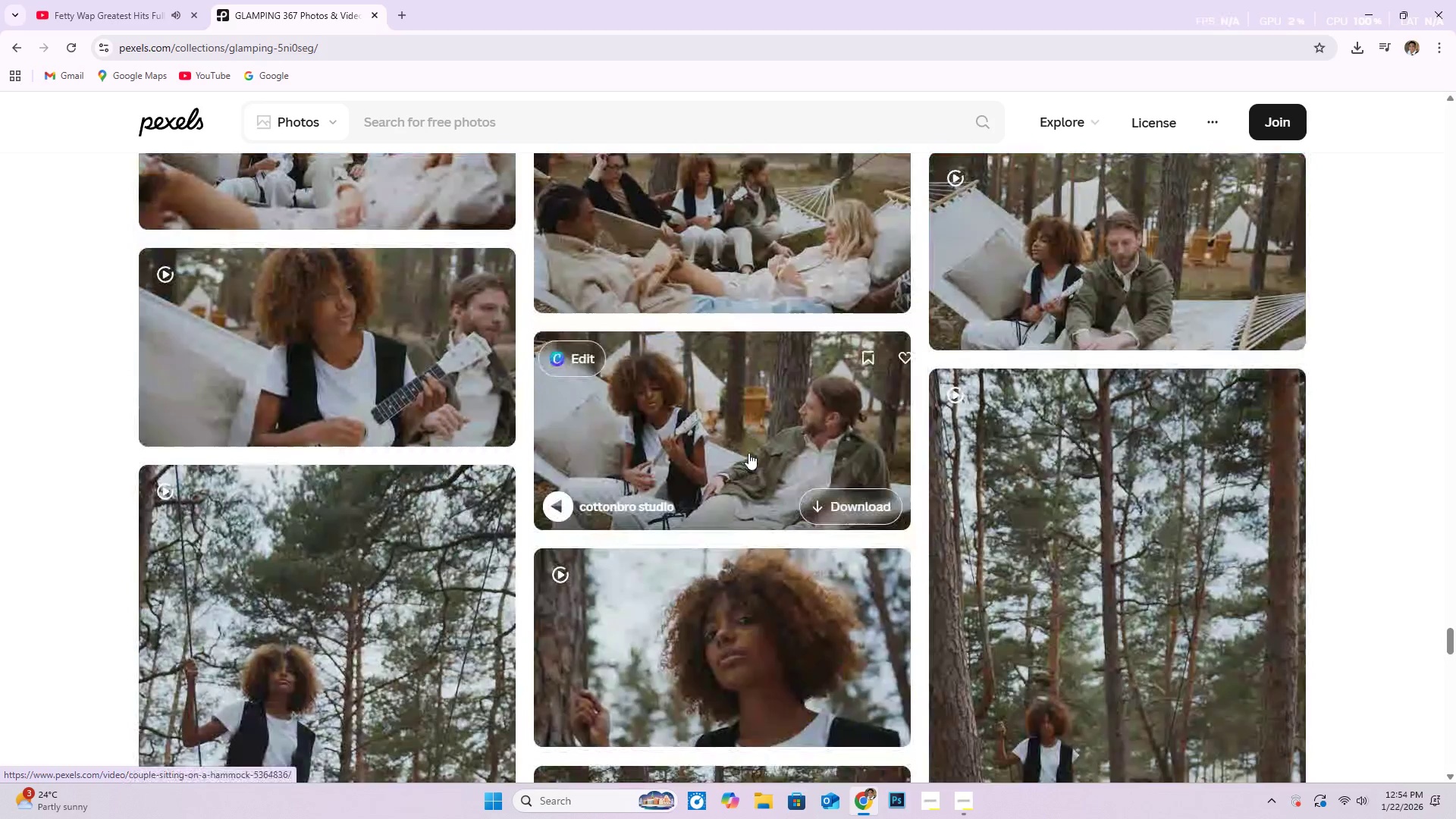 
scroll: coordinate [748, 453], scroll_direction: up, amount: 2.0
 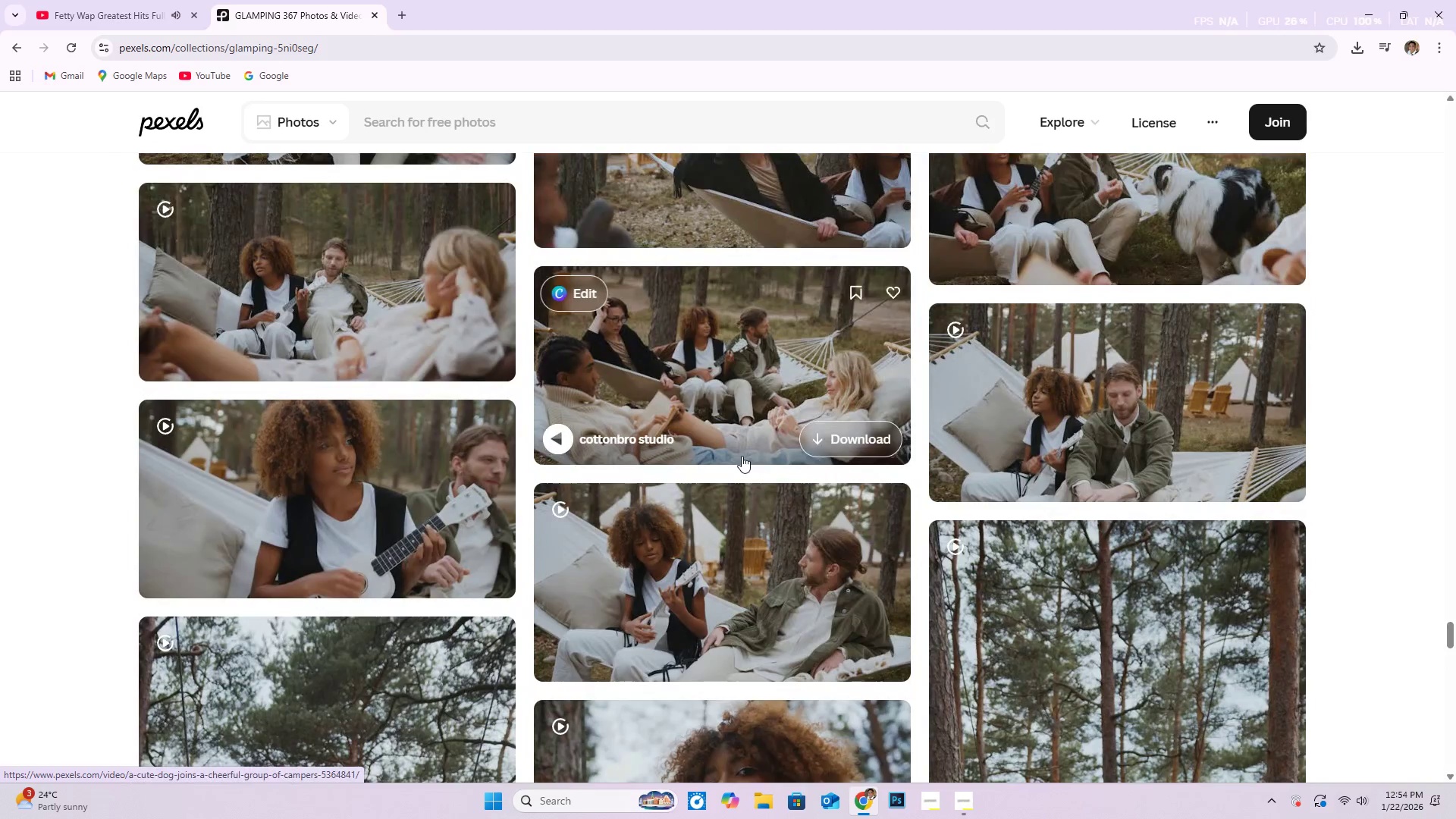 
scroll: coordinate [844, 439], scroll_direction: down, amount: 36.0
 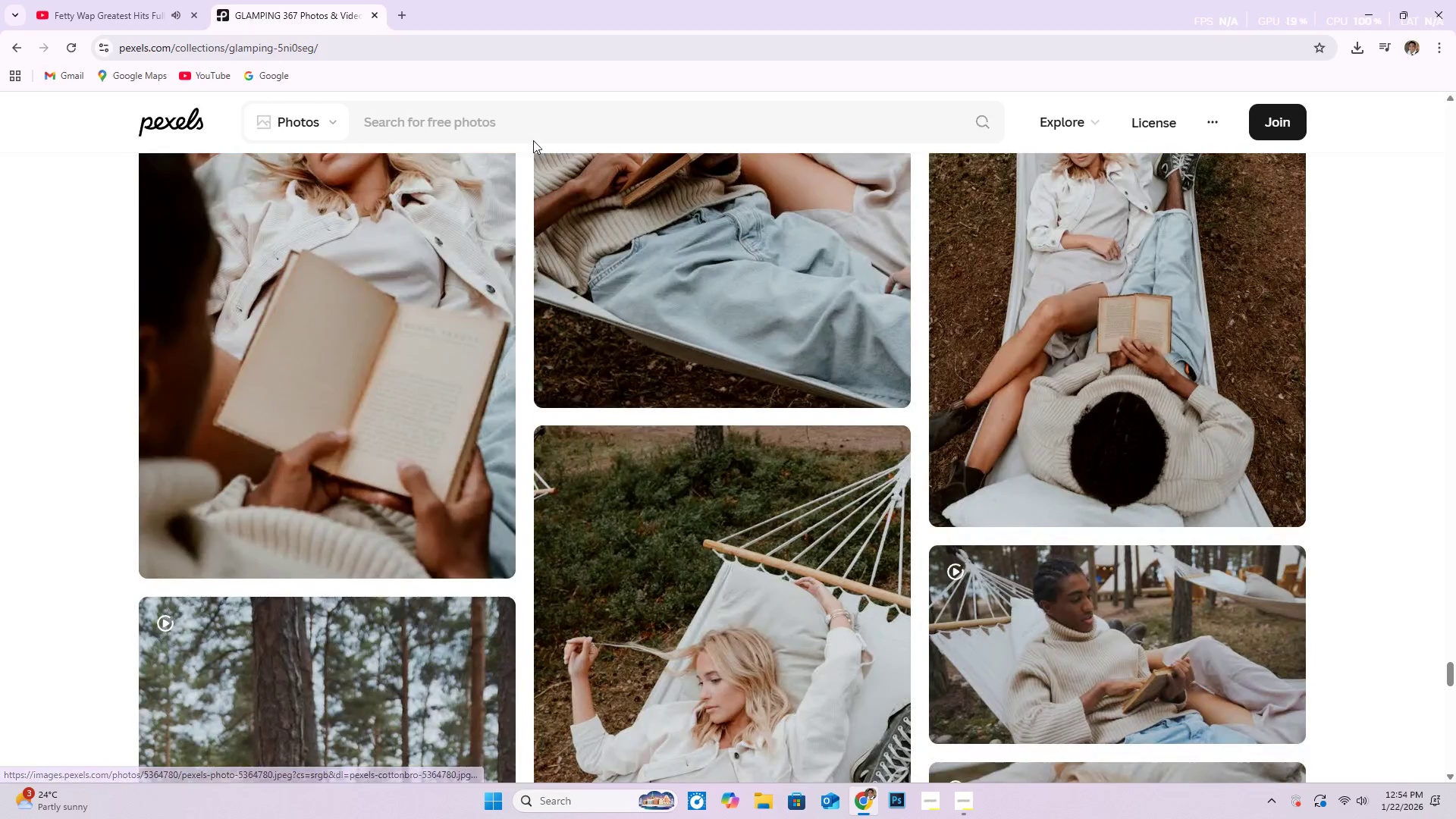 
left_click_drag(start_coordinate=[538, 133], to_coordinate=[362, 126])
 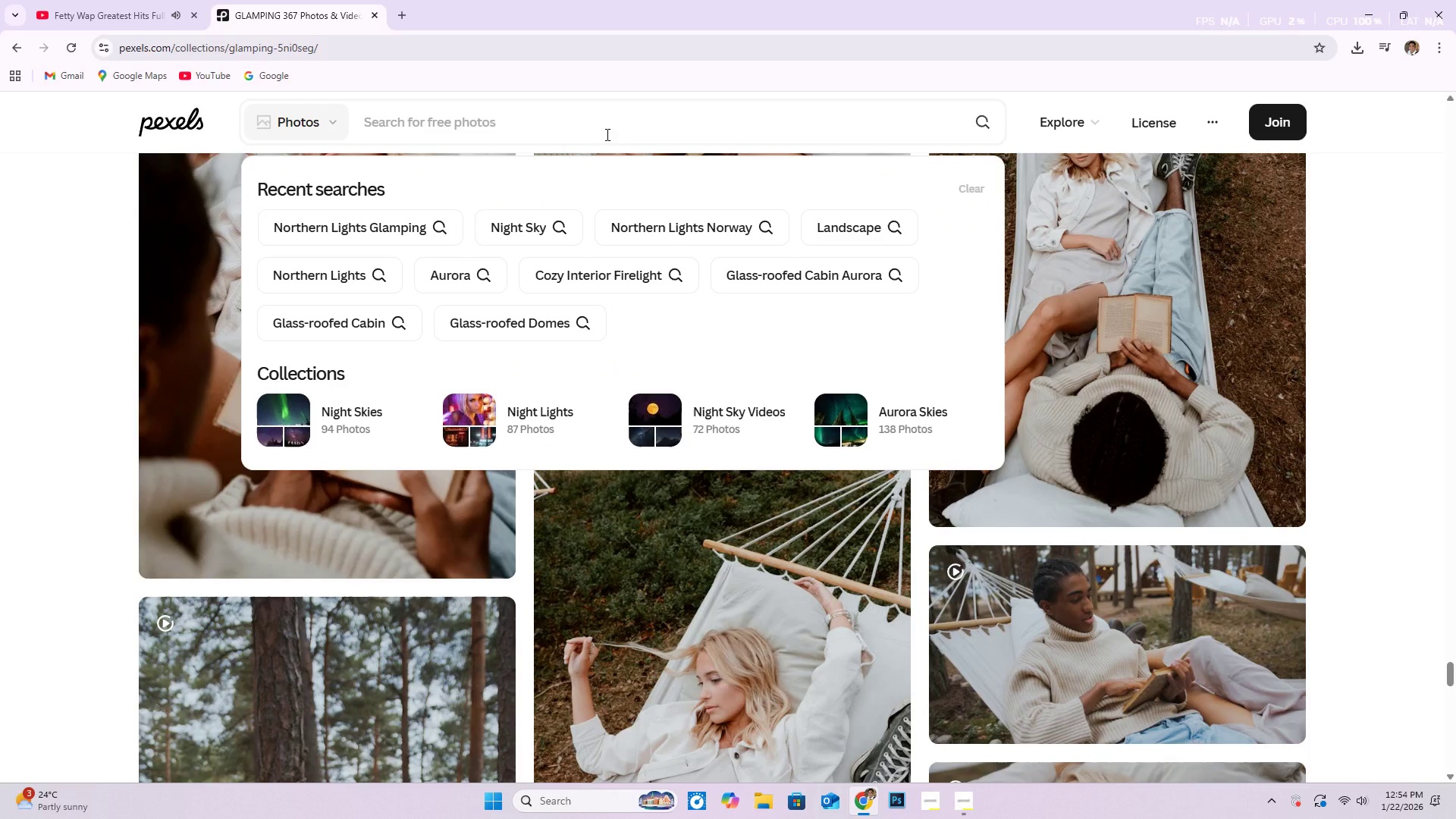 
type(glamping)
 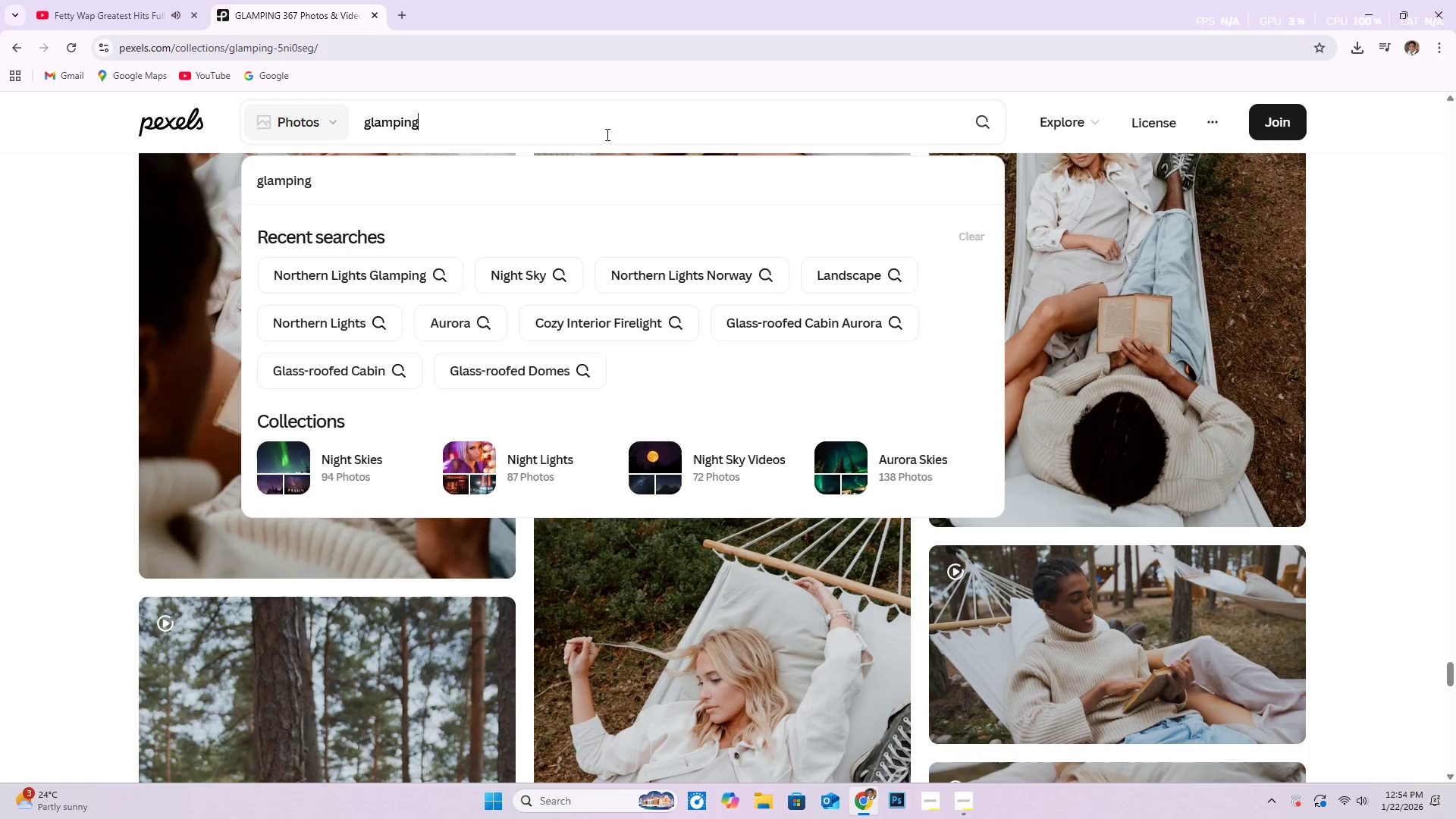 
key(Enter)
 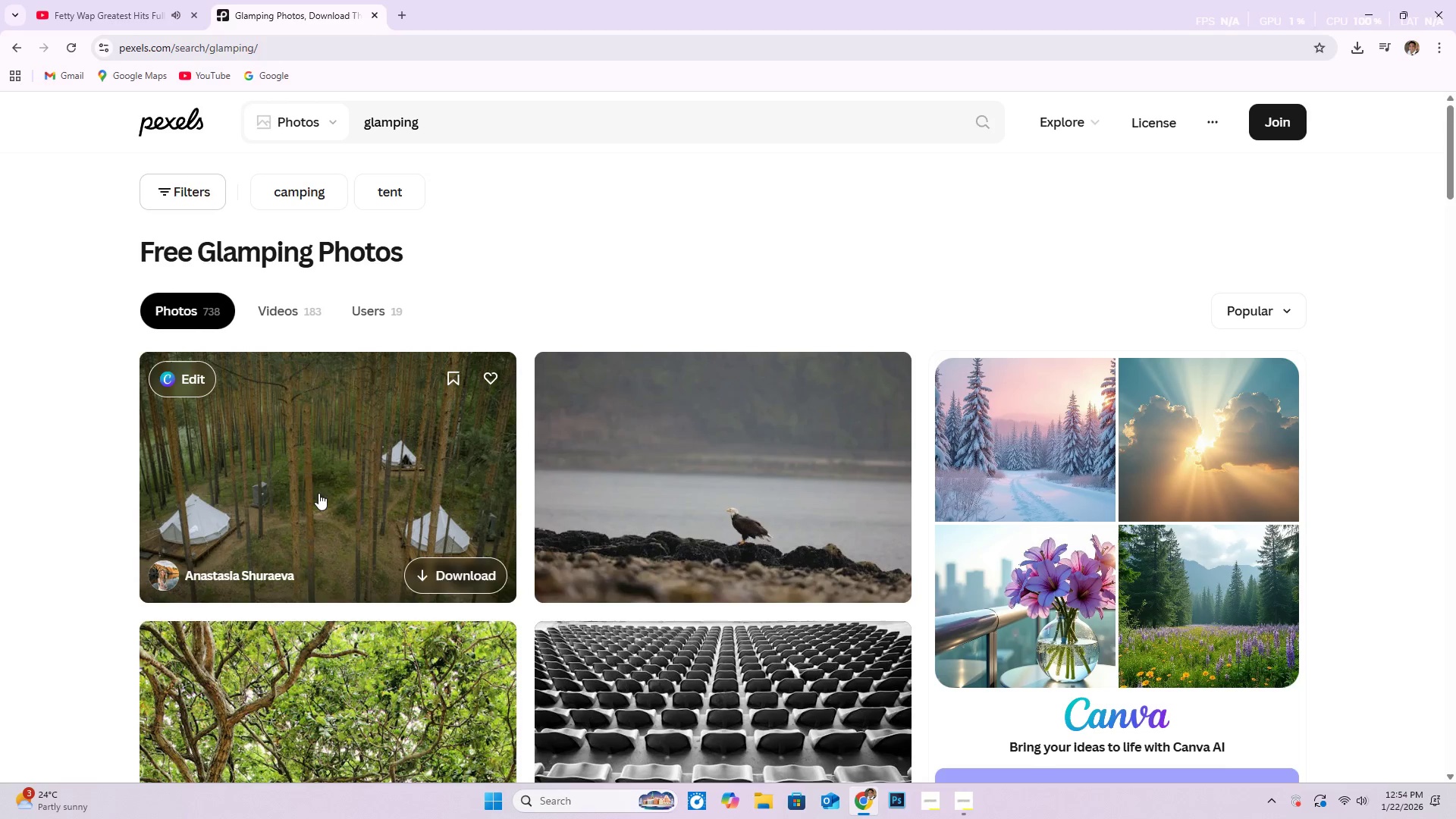 
left_click([274, 314])
 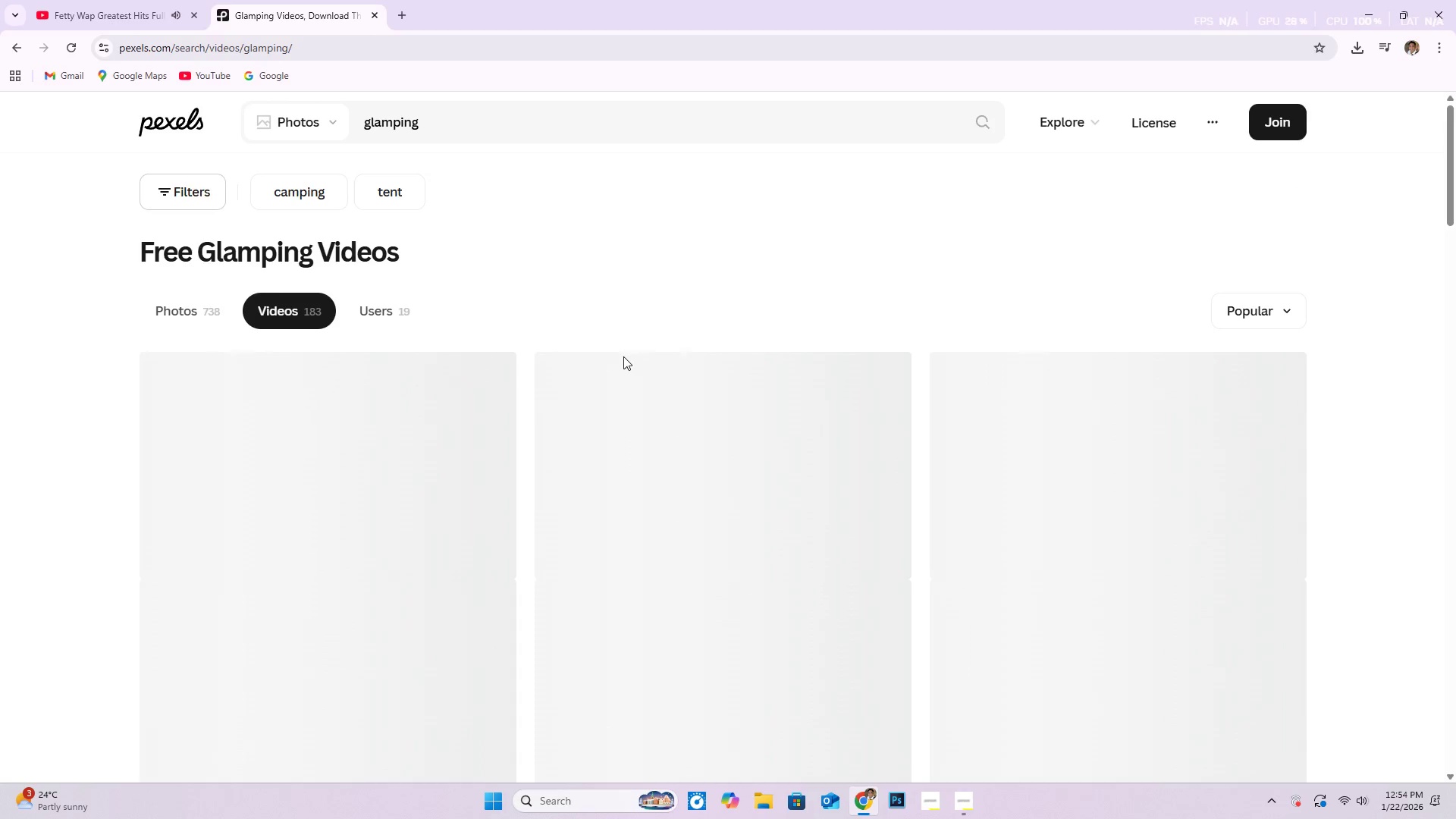 
scroll: coordinate [378, 281], scroll_direction: down, amount: 23.0
 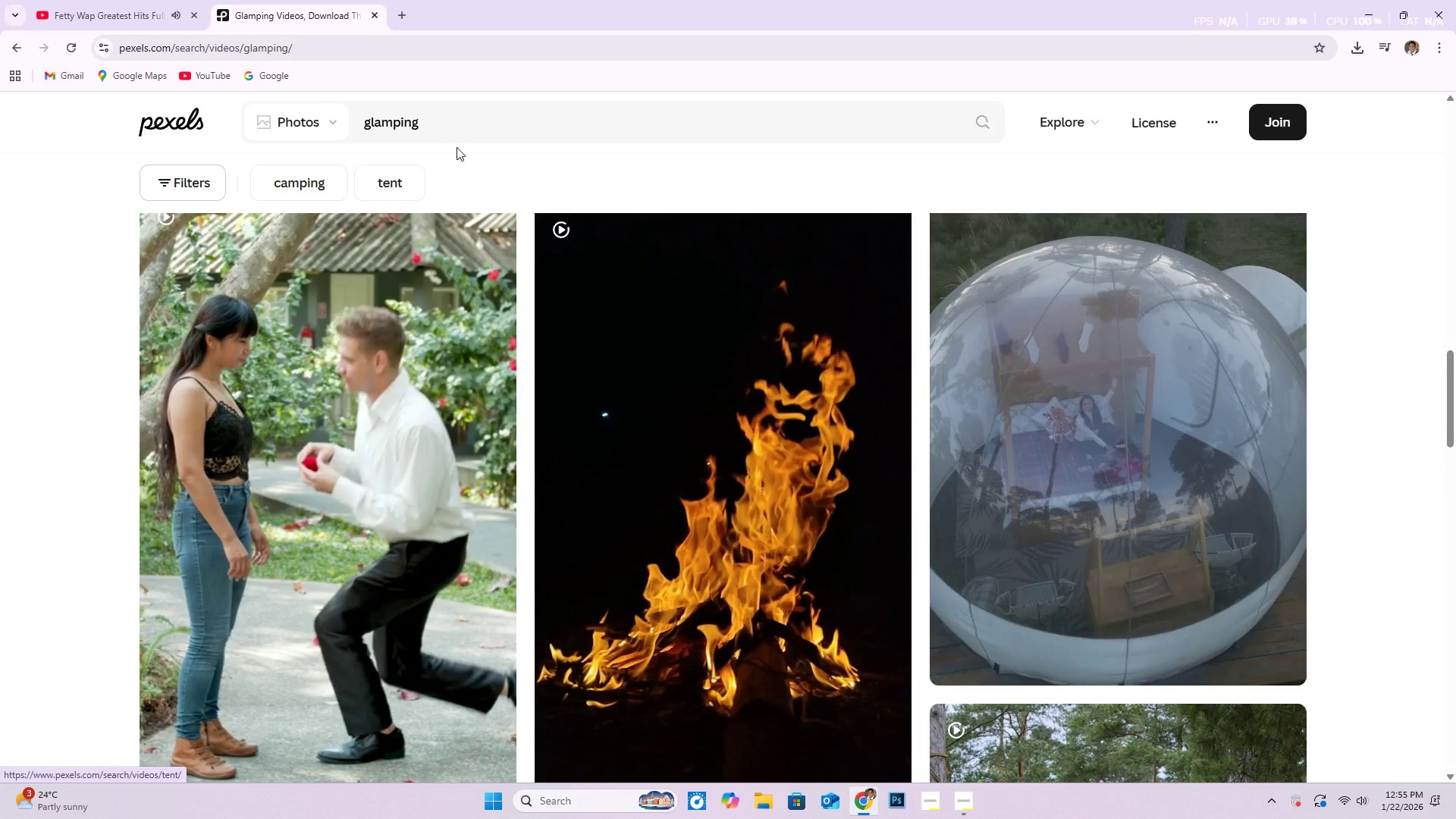 
left_click([460, 129])
 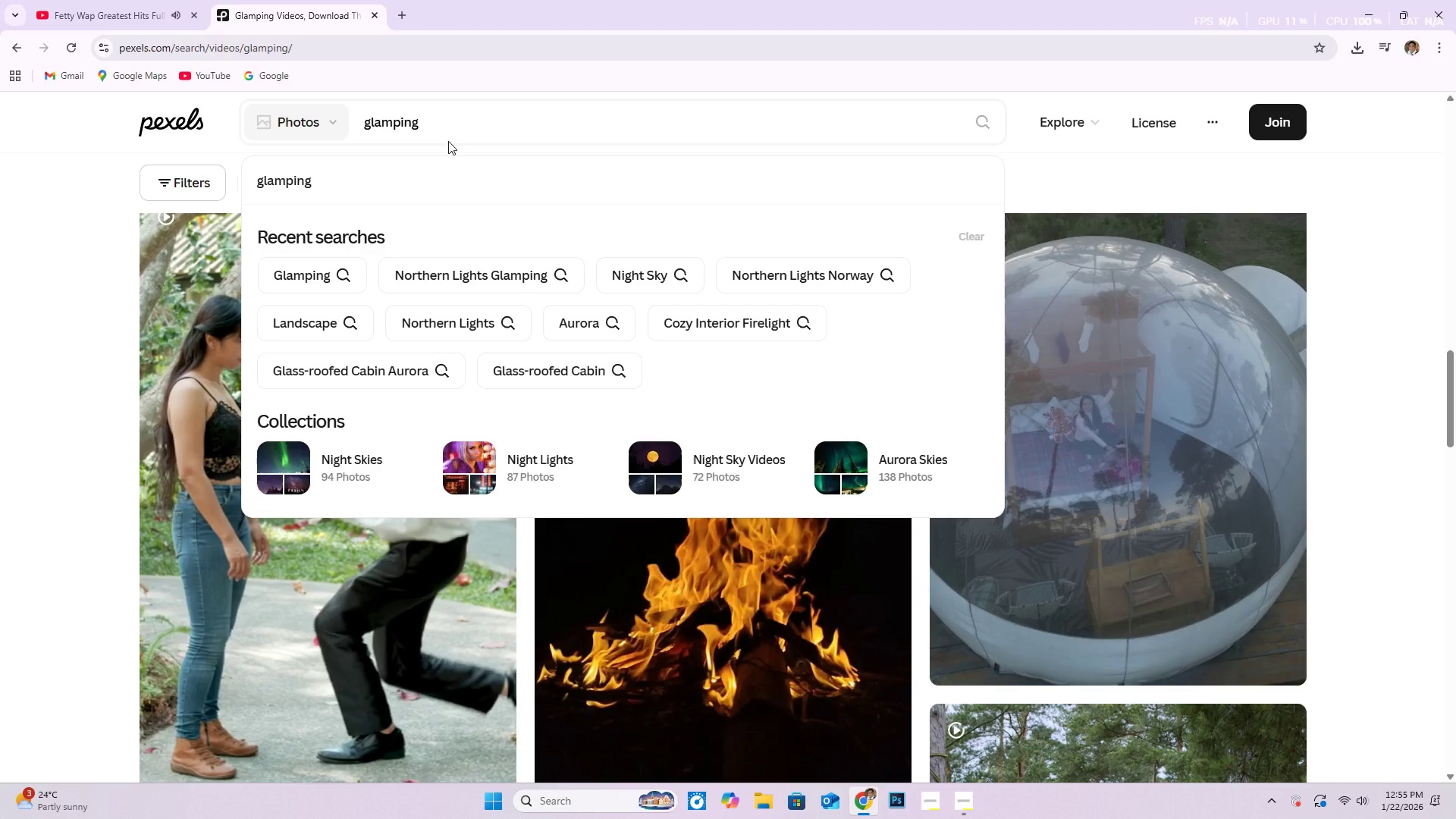 
left_click([366, 118])
 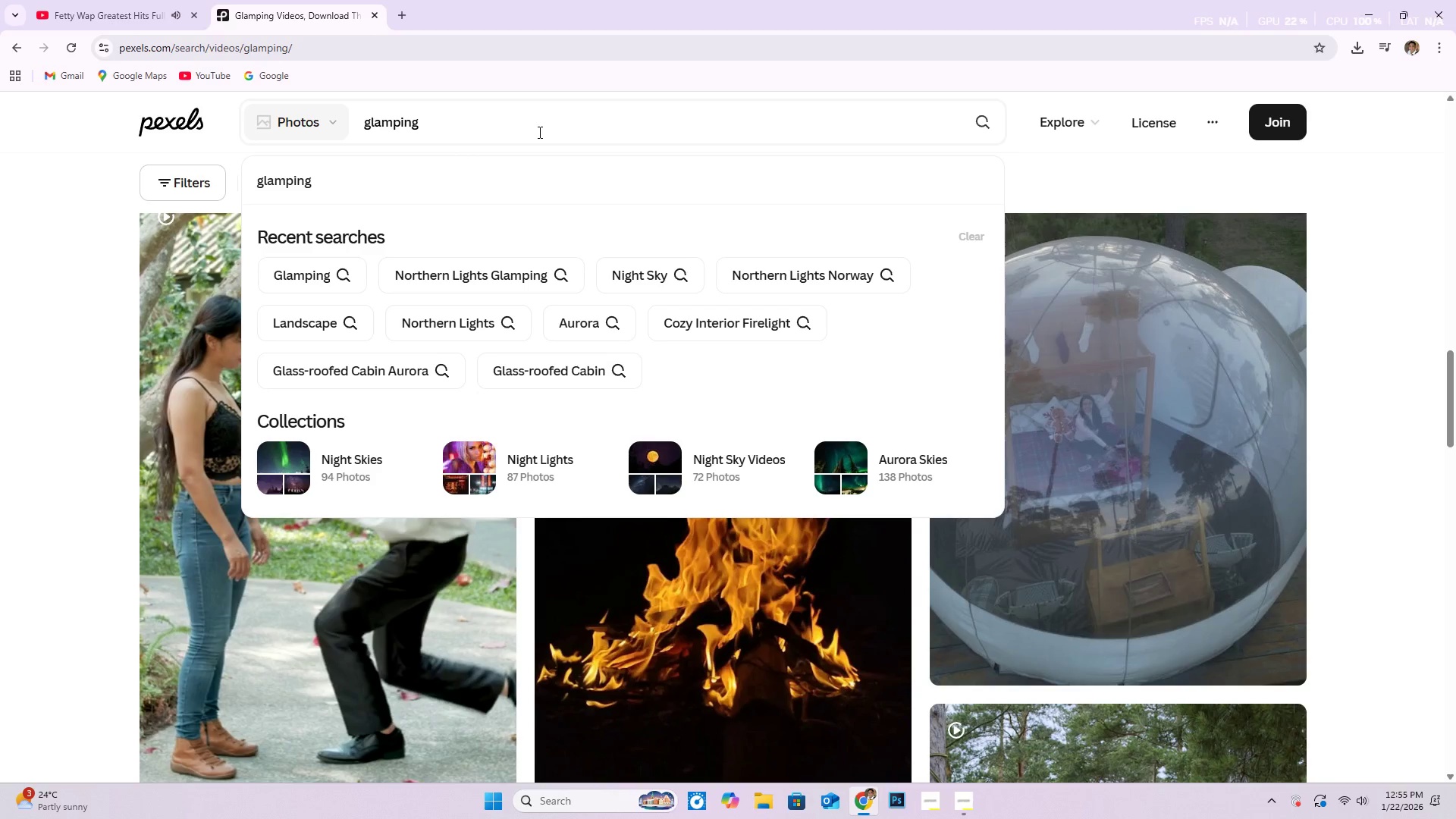 
type(night )
 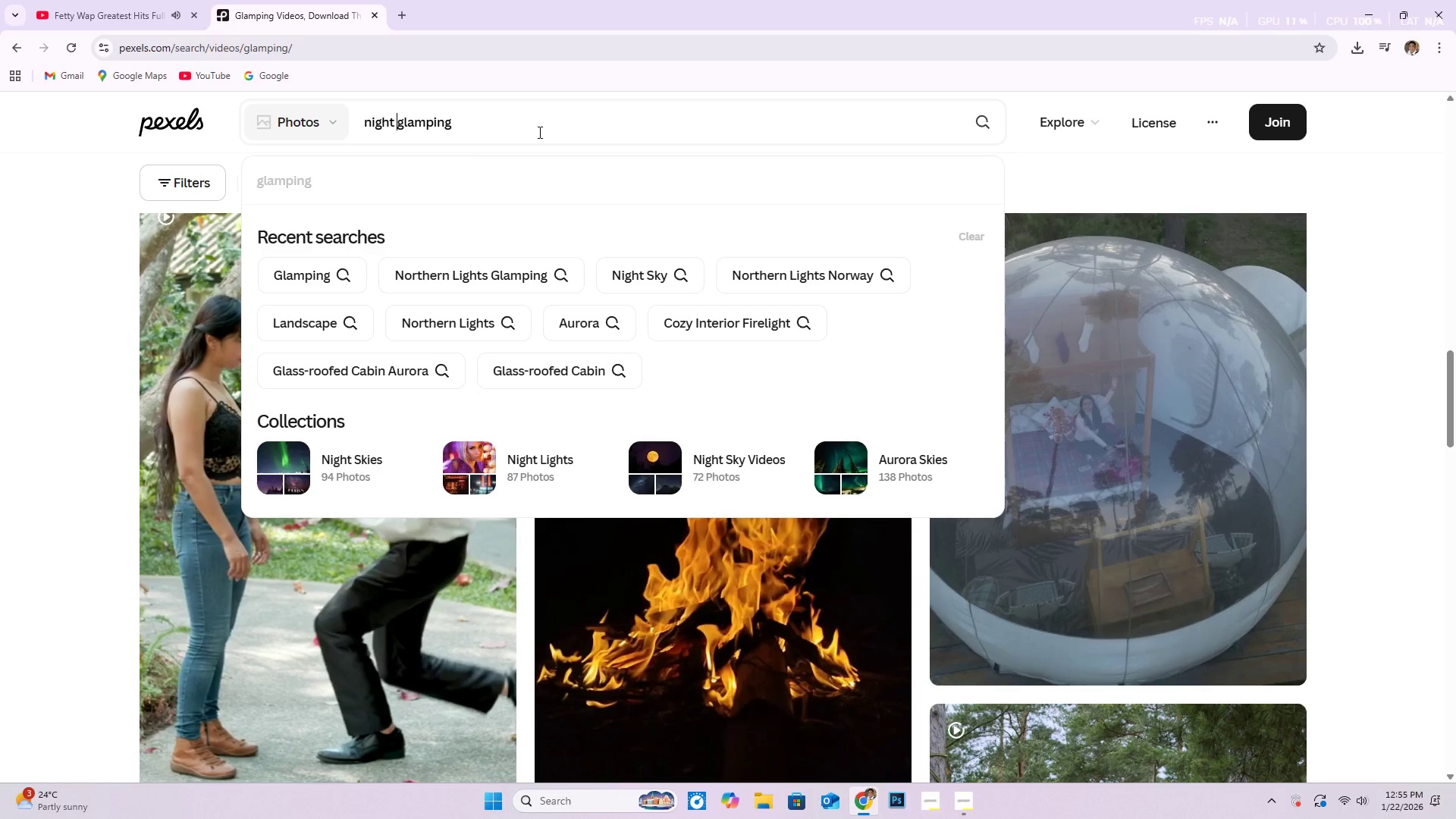 
key(Enter)
 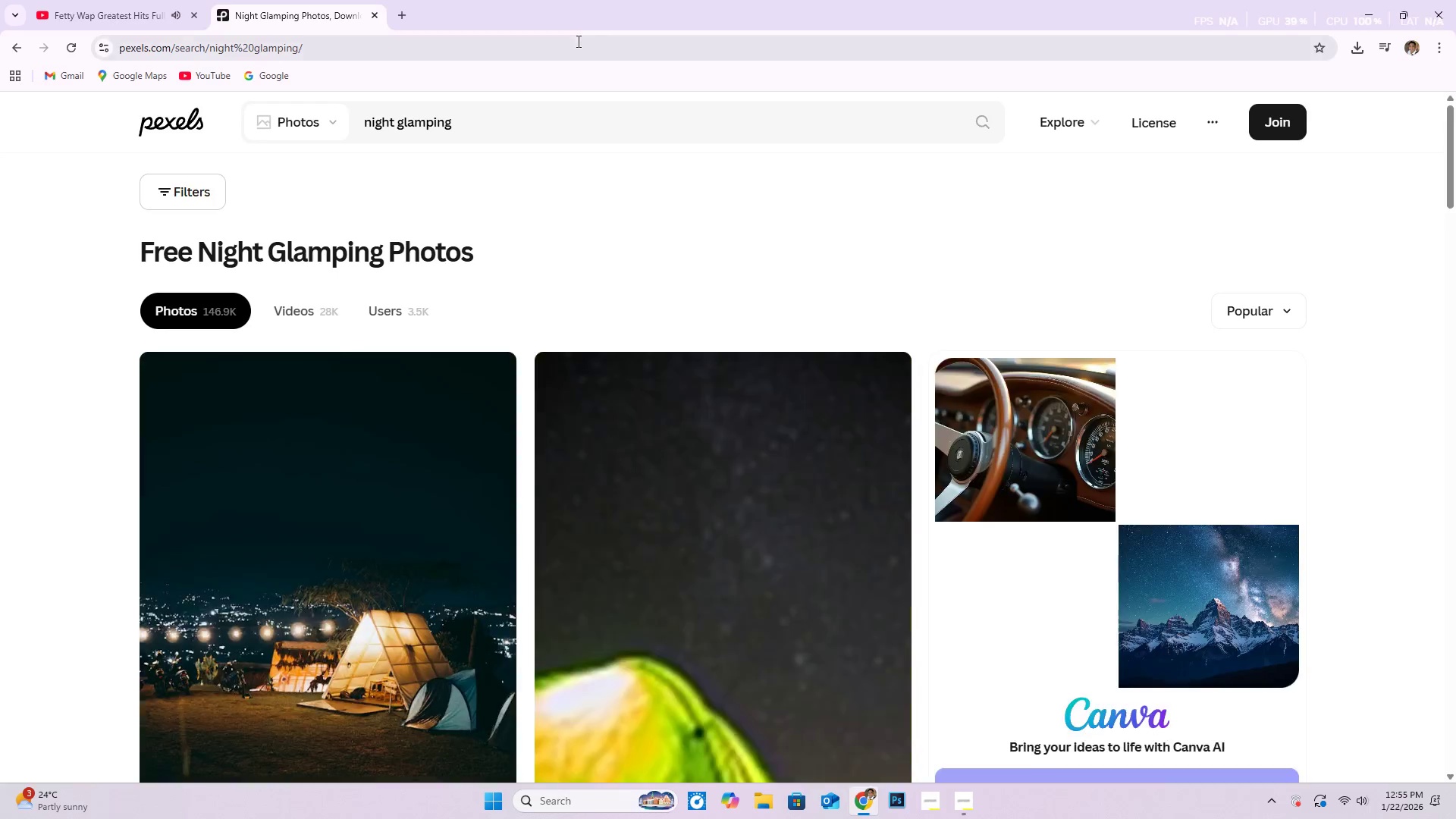 
left_click([316, 312])
 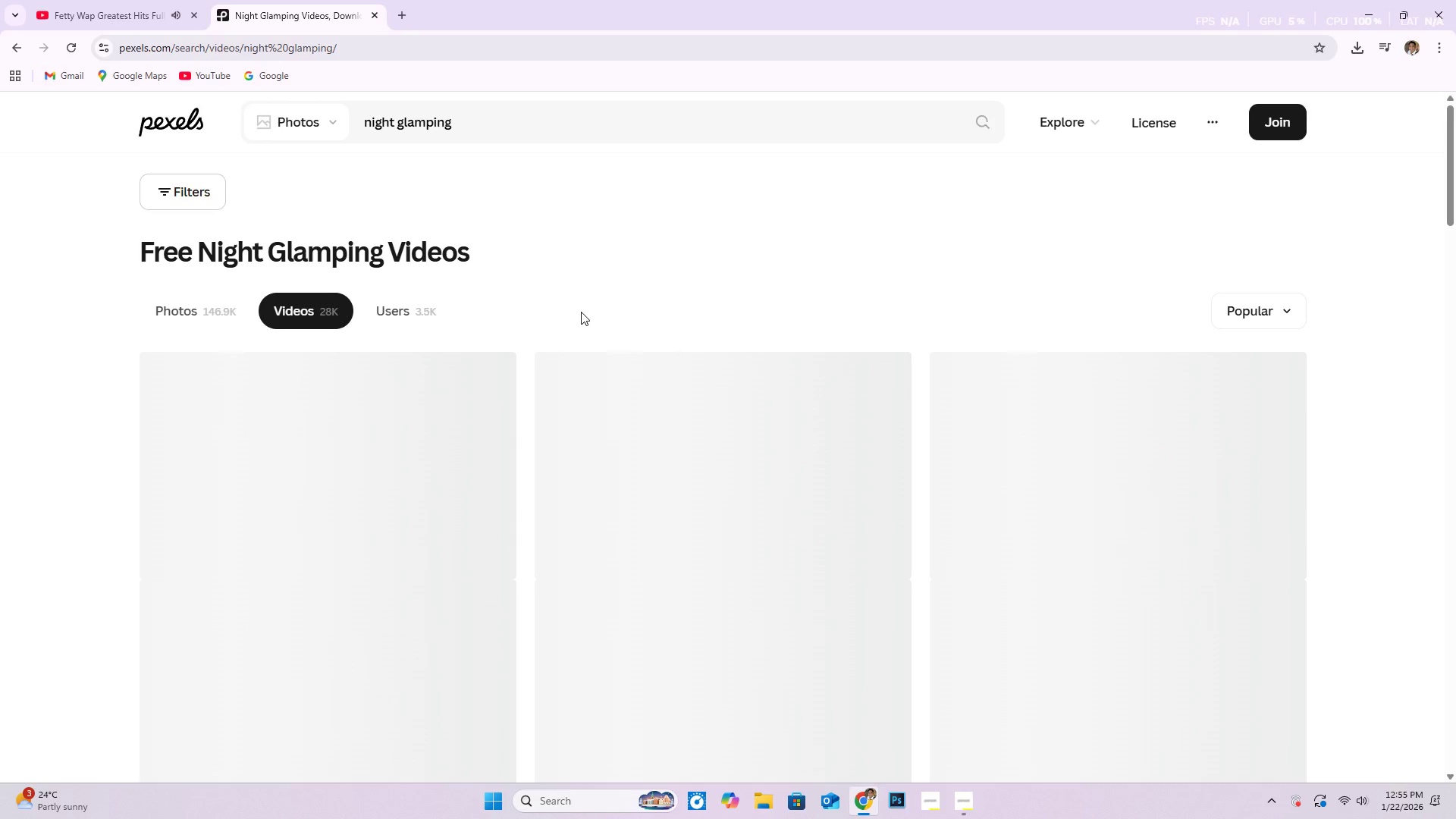 
scroll: coordinate [721, 551], scroll_direction: down, amount: 17.0
 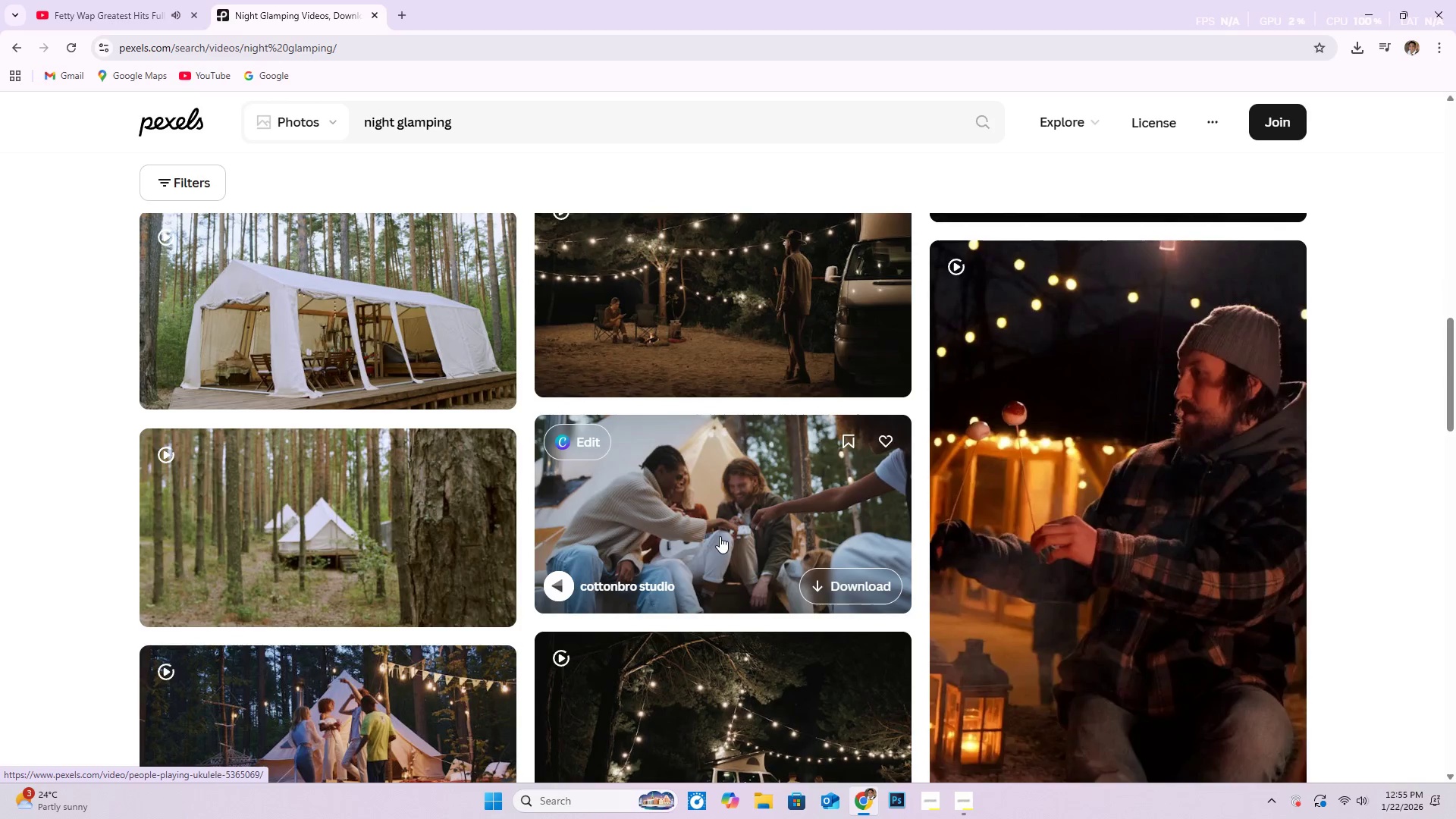 
scroll: coordinate [798, 514], scroll_direction: down, amount: 24.0
 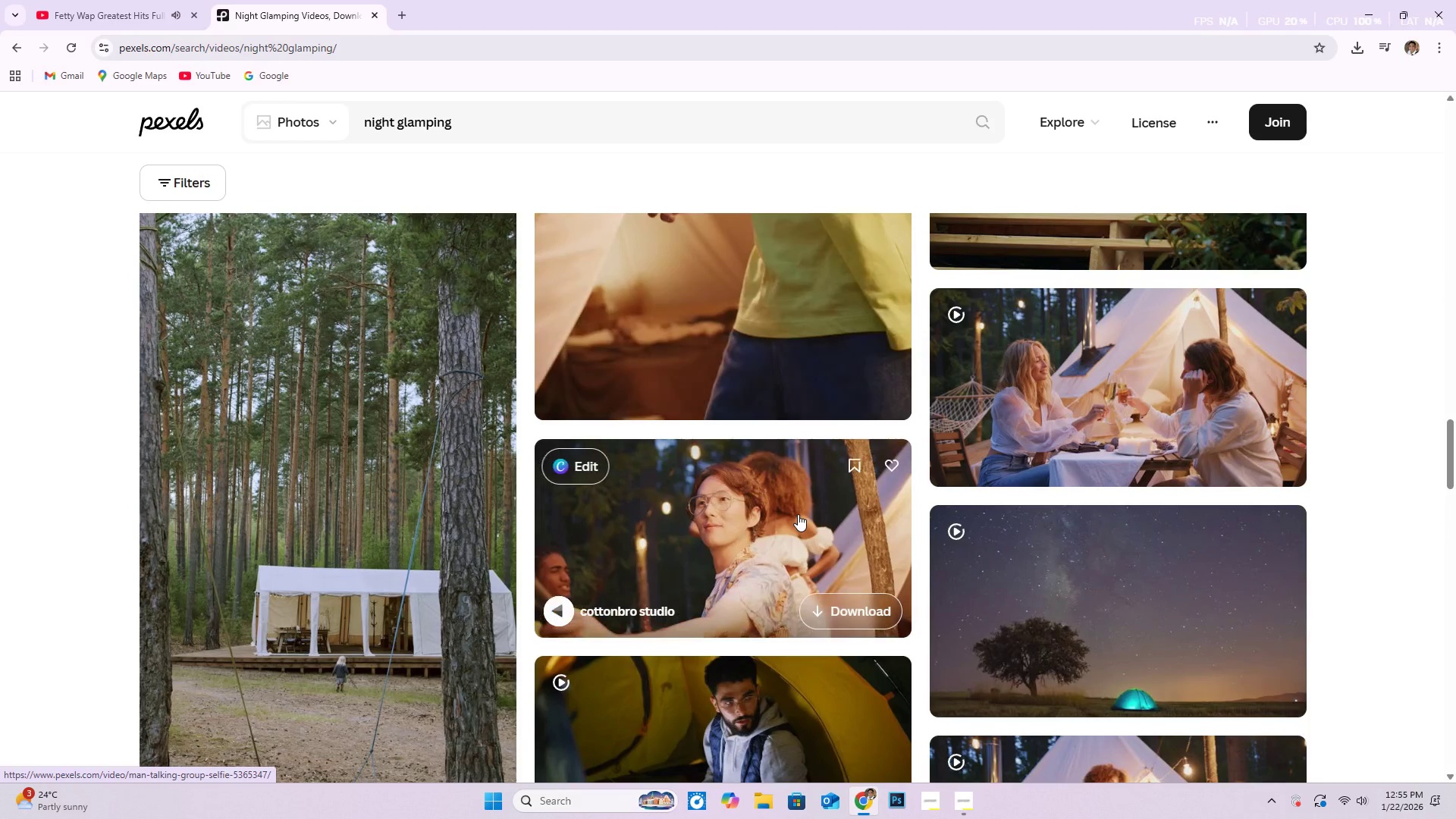 
scroll: coordinate [726, 497], scroll_direction: down, amount: 24.0
 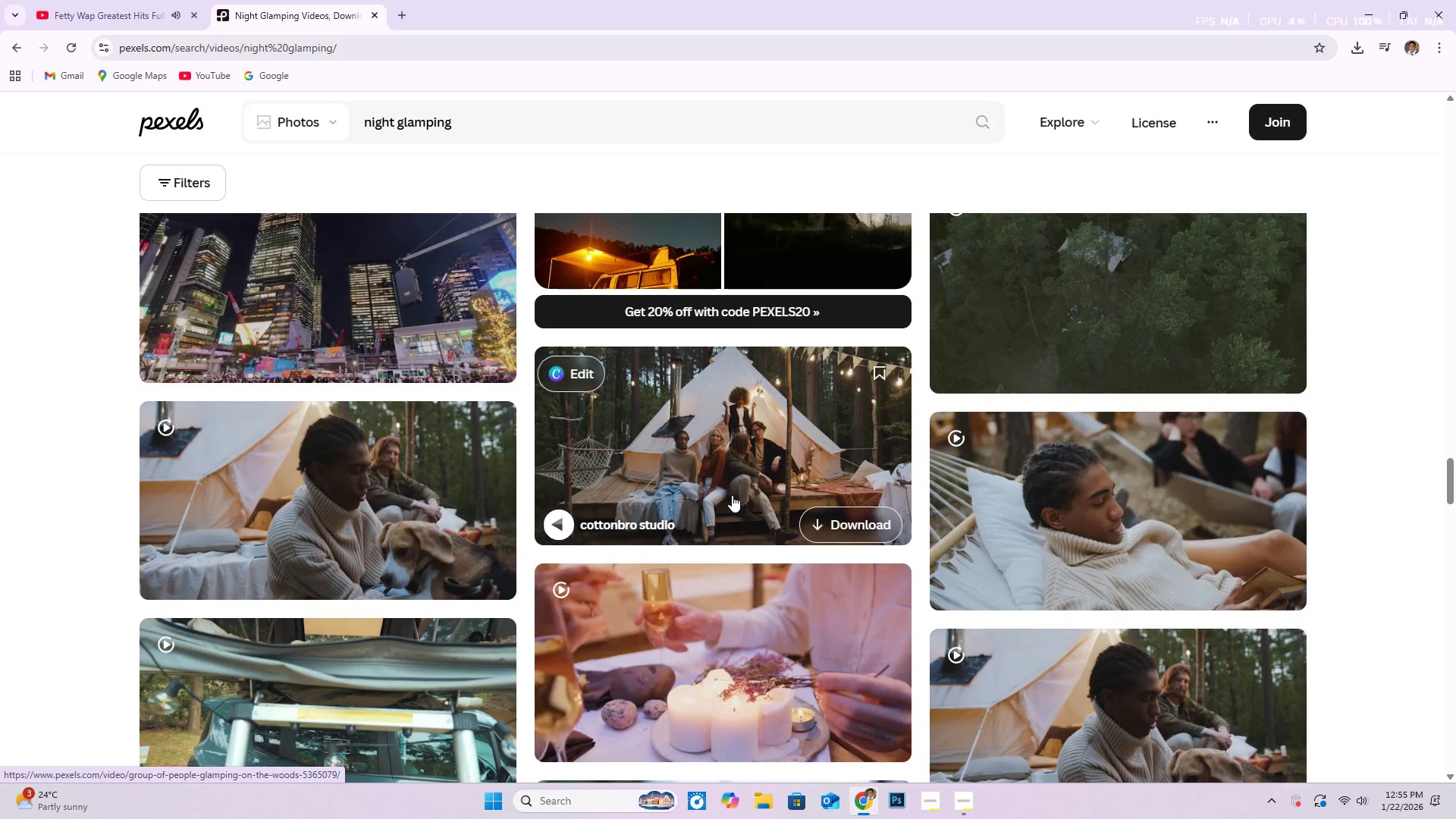 
scroll: coordinate [734, 486], scroll_direction: down, amount: 28.0
 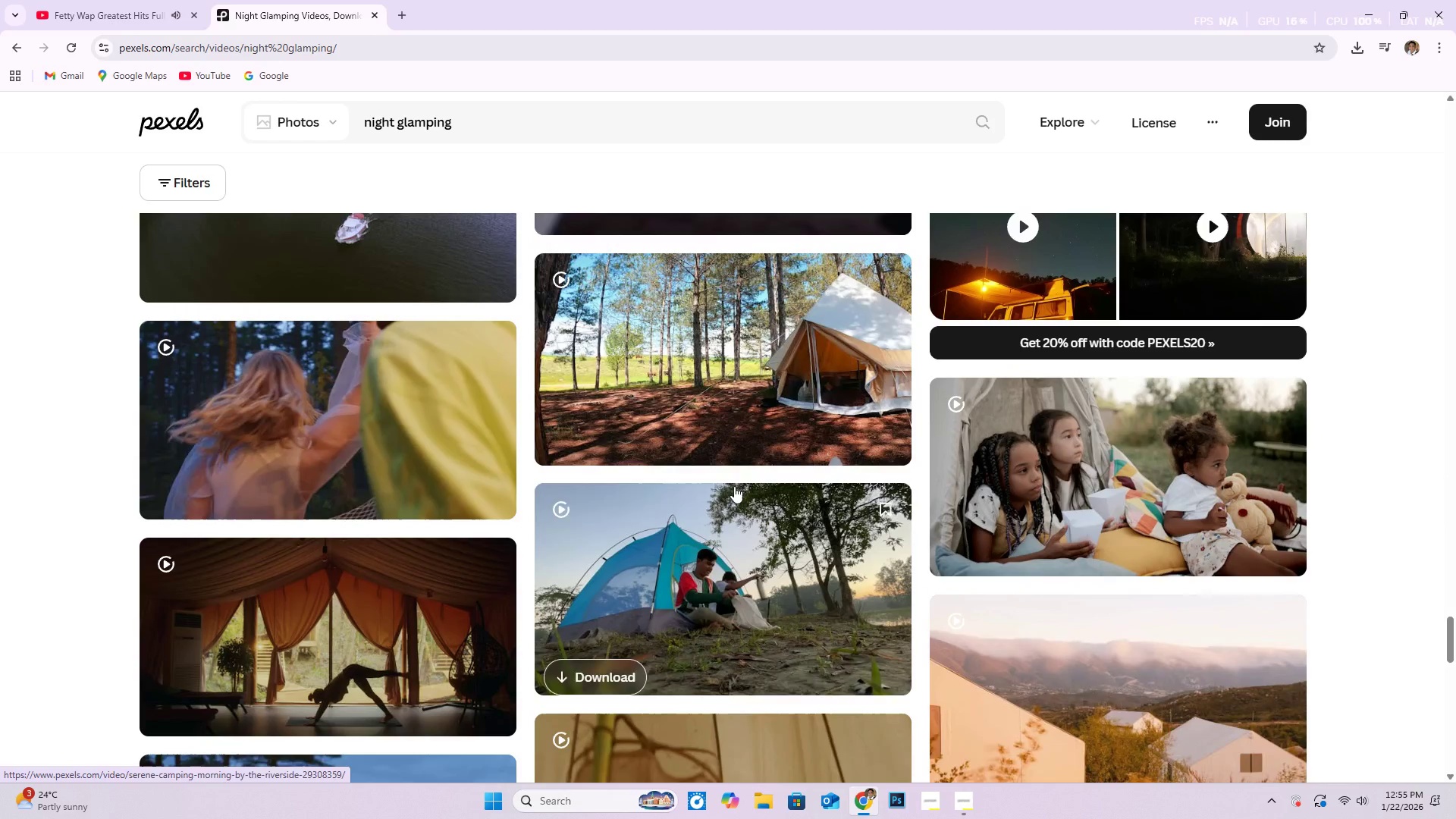 
scroll: coordinate [1095, 510], scroll_direction: up, amount: 89.0
 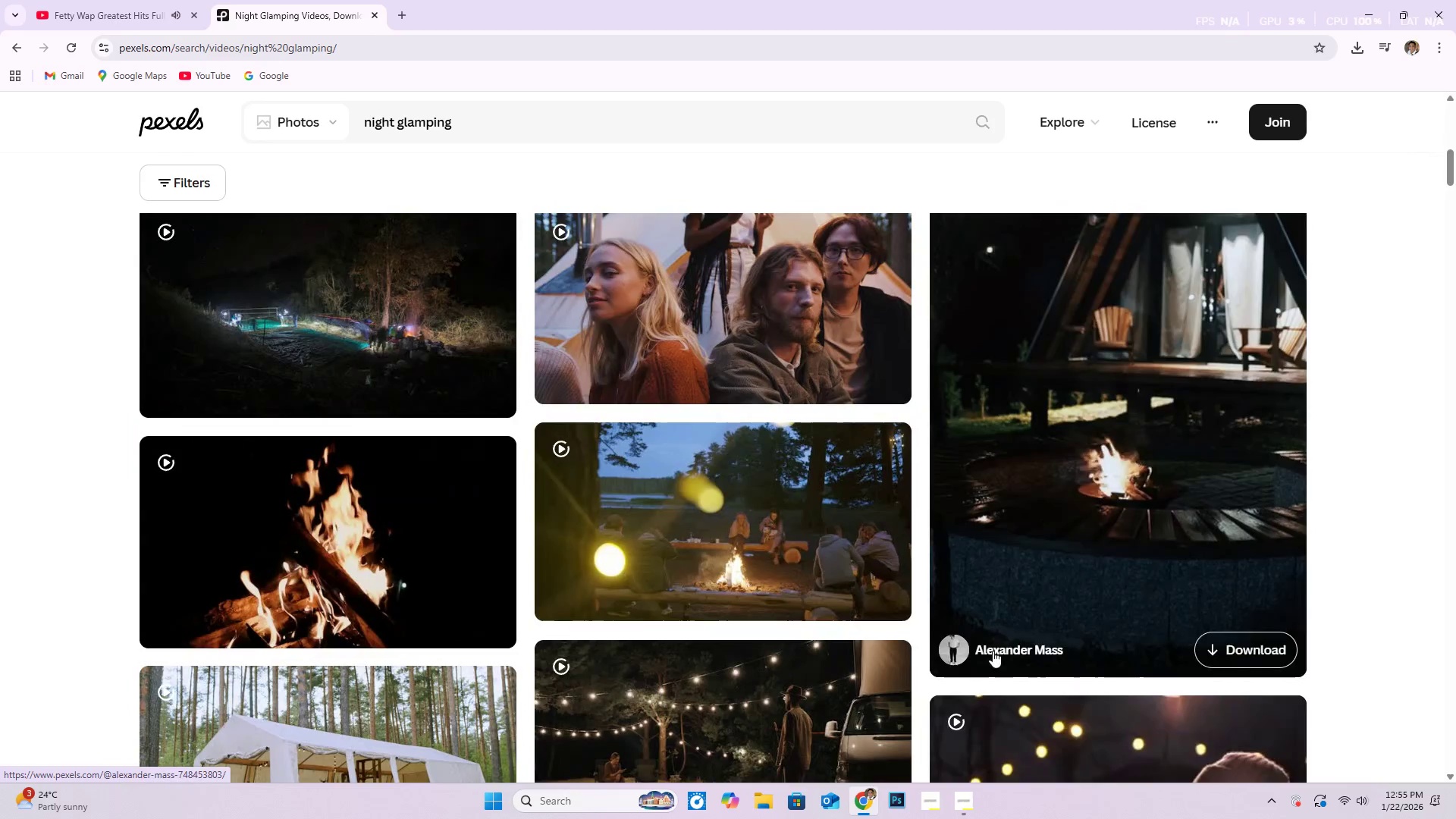 
left_click([1016, 645])
 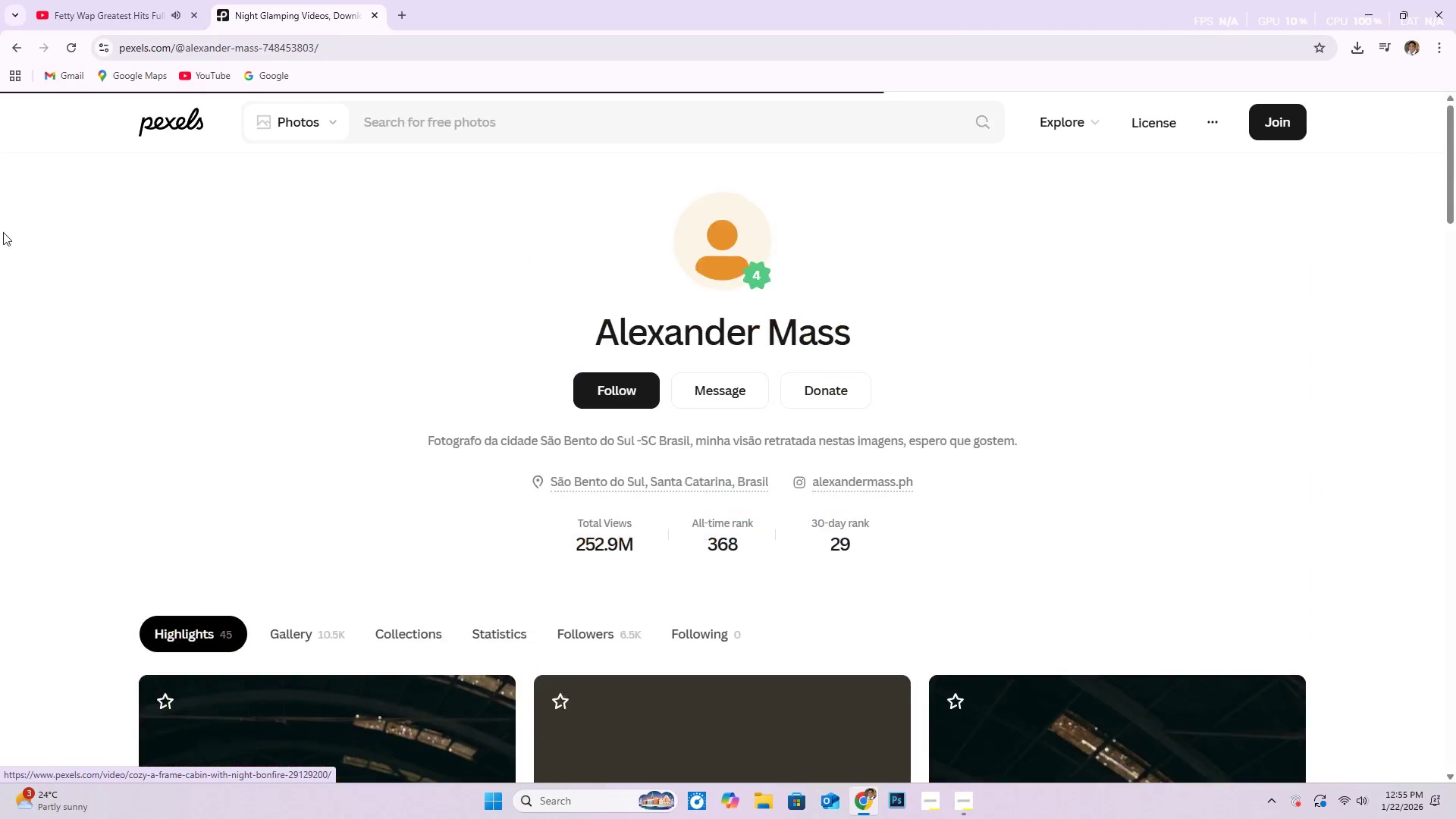 
scroll: coordinate [671, 518], scroll_direction: down, amount: 5.0
 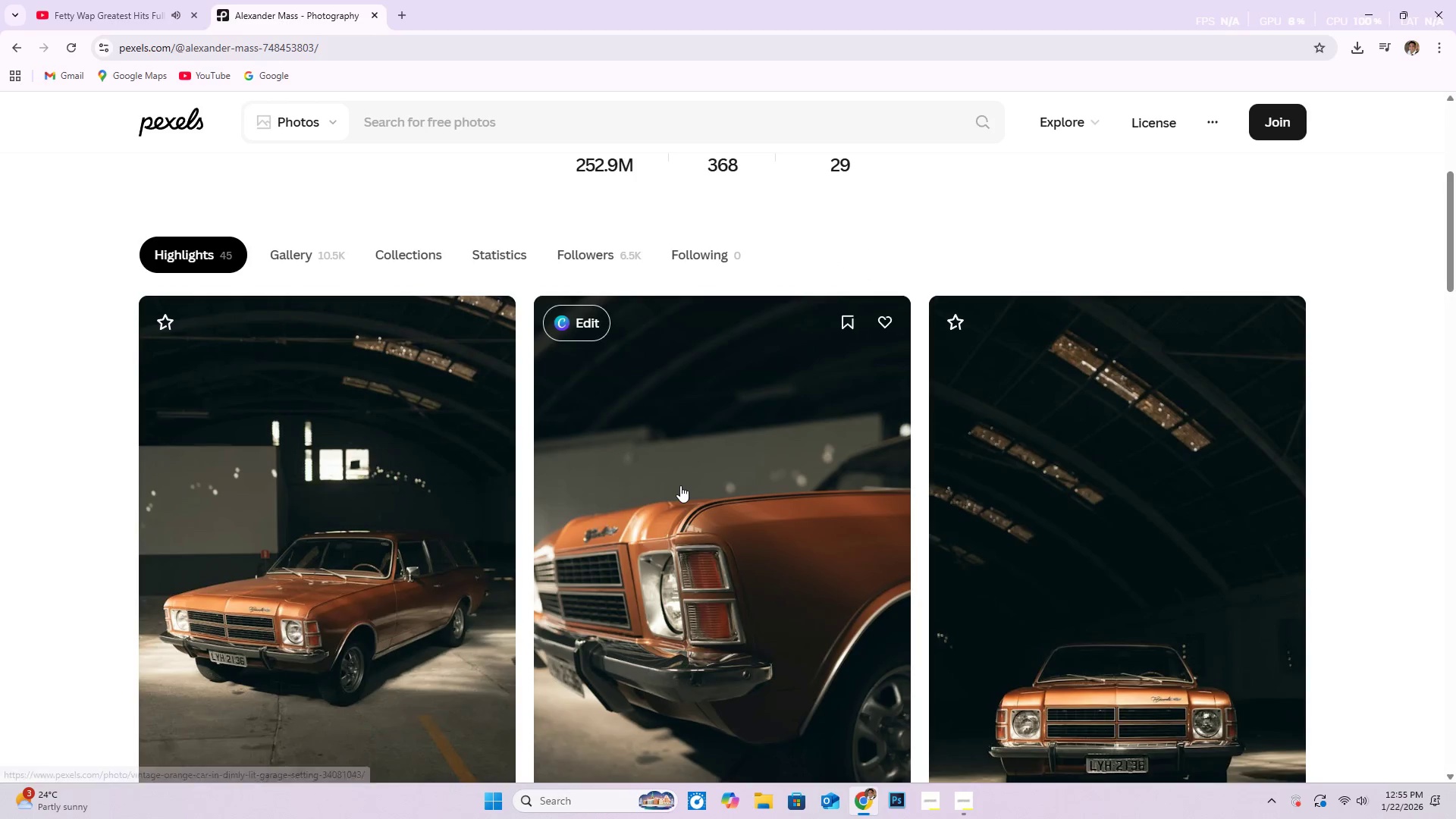 
scroll: coordinate [350, 305], scroll_direction: up, amount: 3.0
 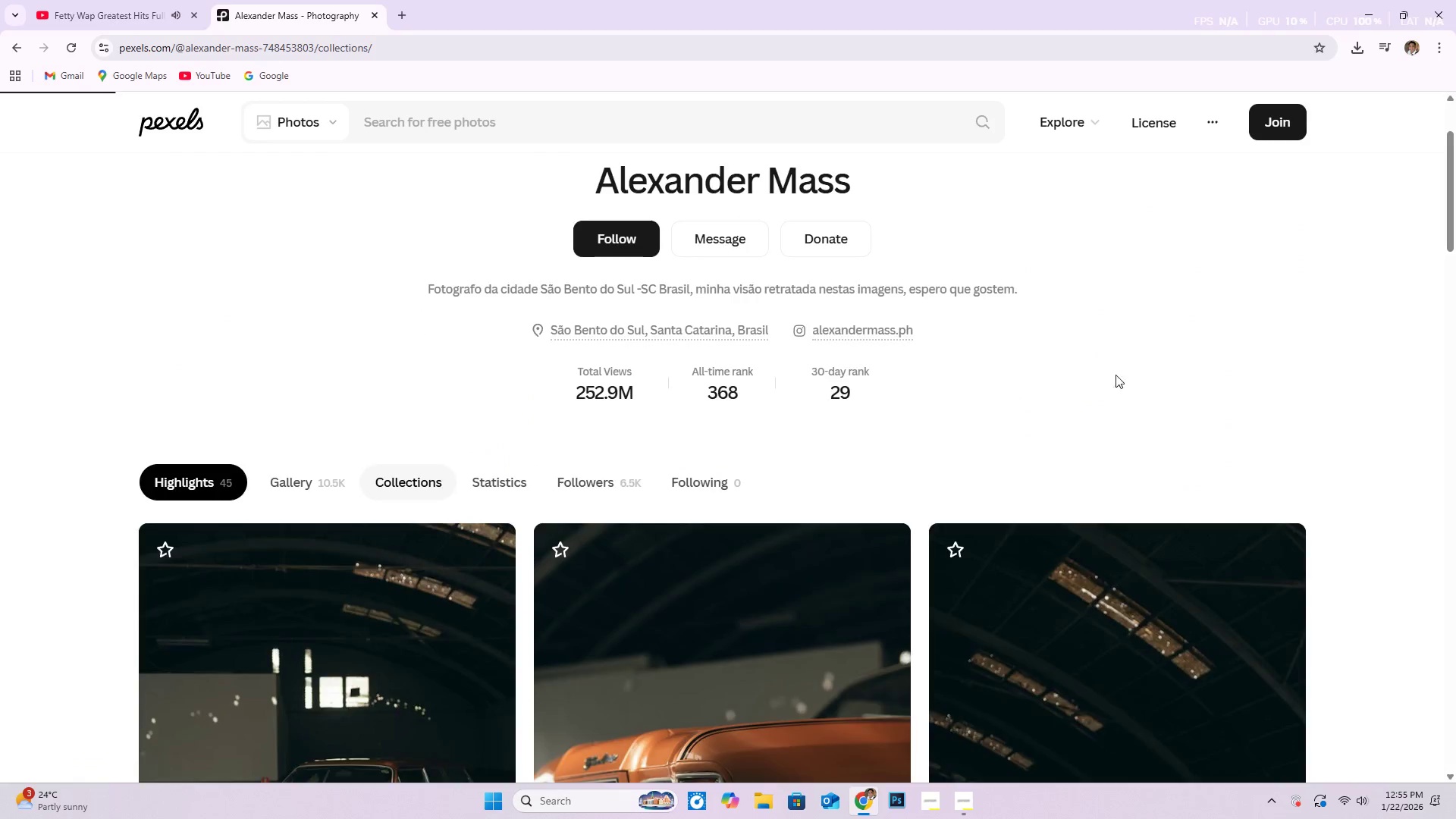 
scroll: coordinate [1056, 536], scroll_direction: down, amount: 5.0
 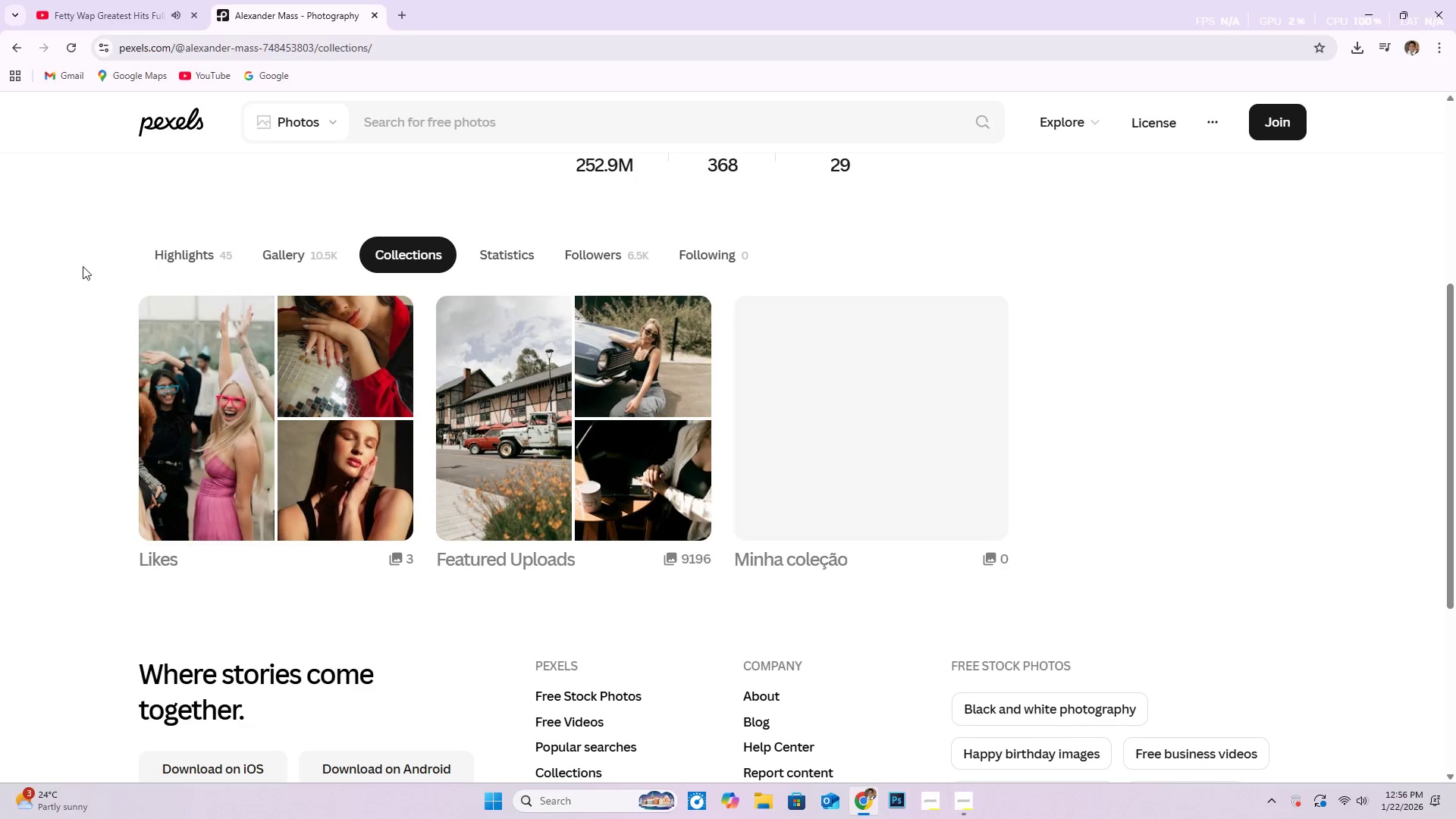 
left_click([196, 263])
 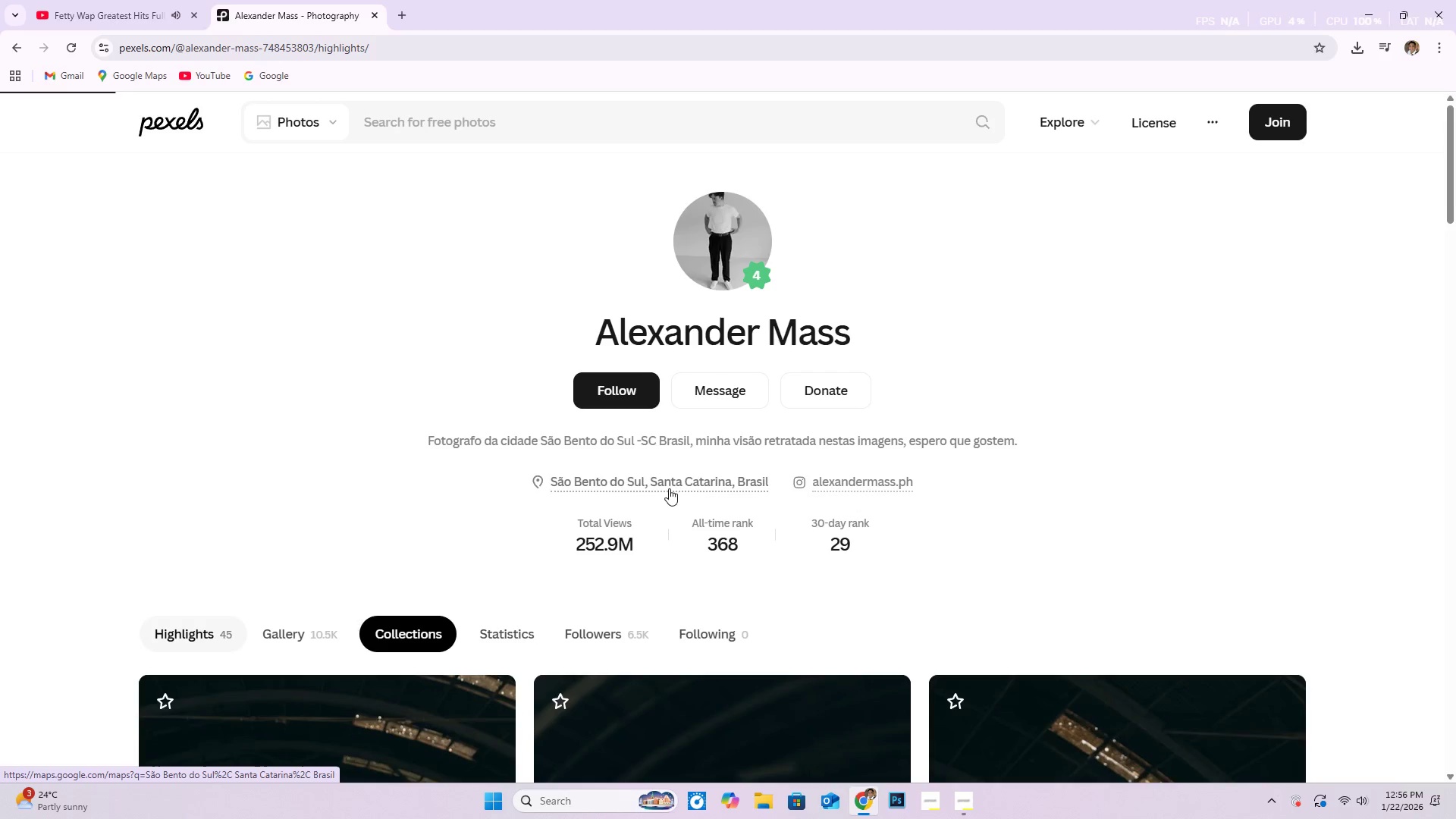 
scroll: coordinate [299, 457], scroll_direction: down, amount: 422.0
 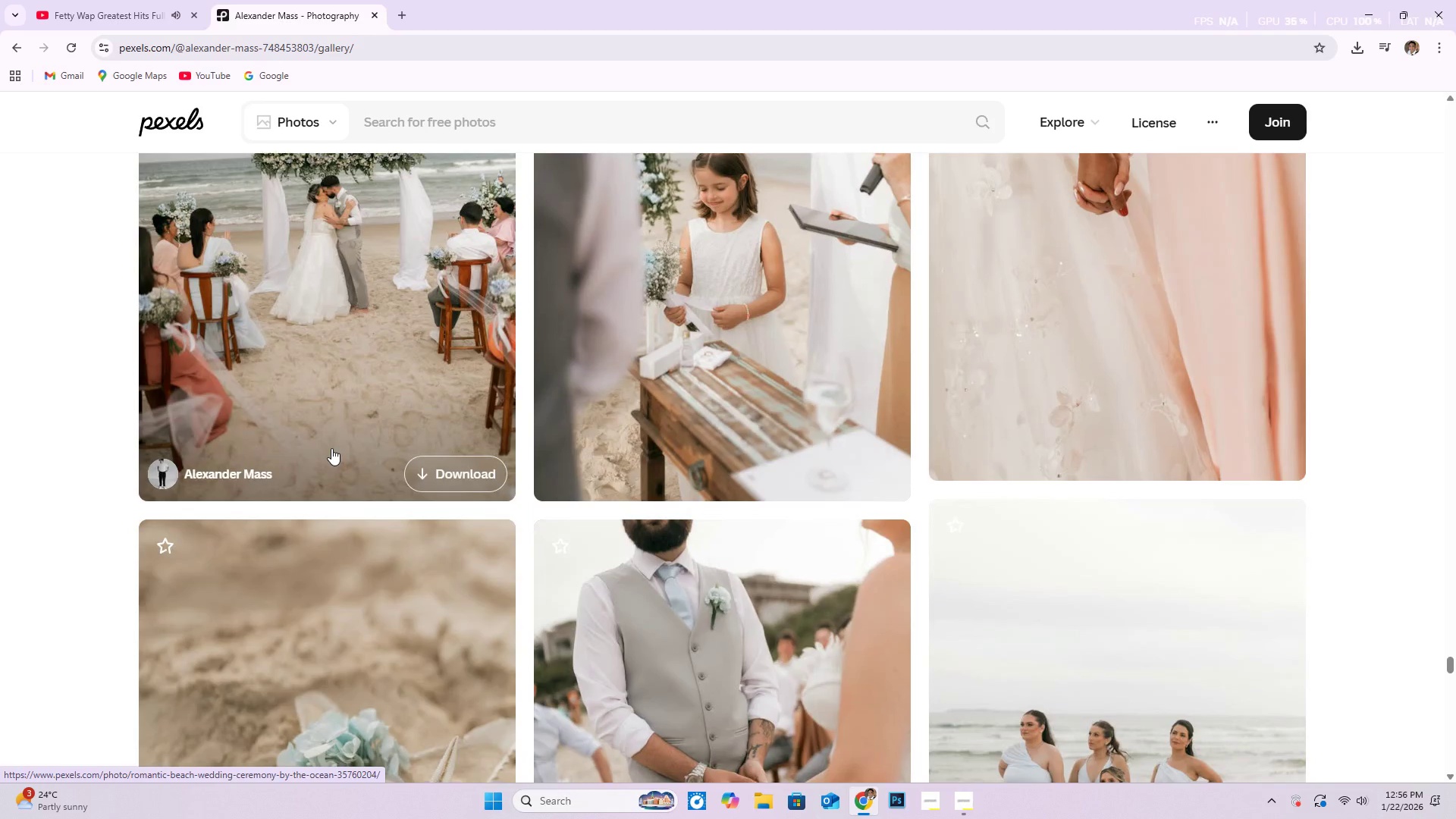 
scroll: coordinate [770, 402], scroll_direction: down, amount: 228.0
 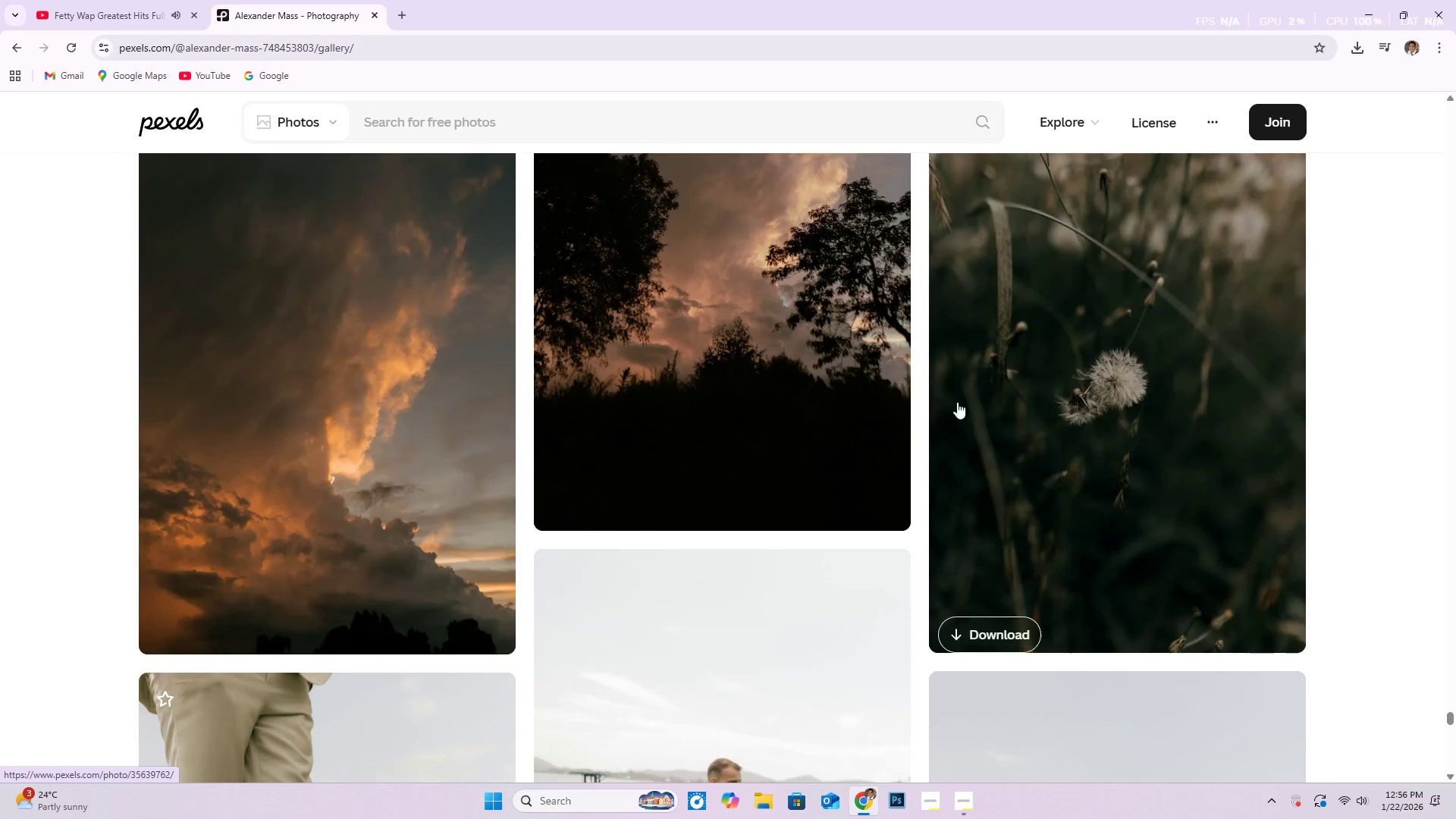 
scroll: coordinate [876, 401], scroll_direction: up, amount: 3.0
 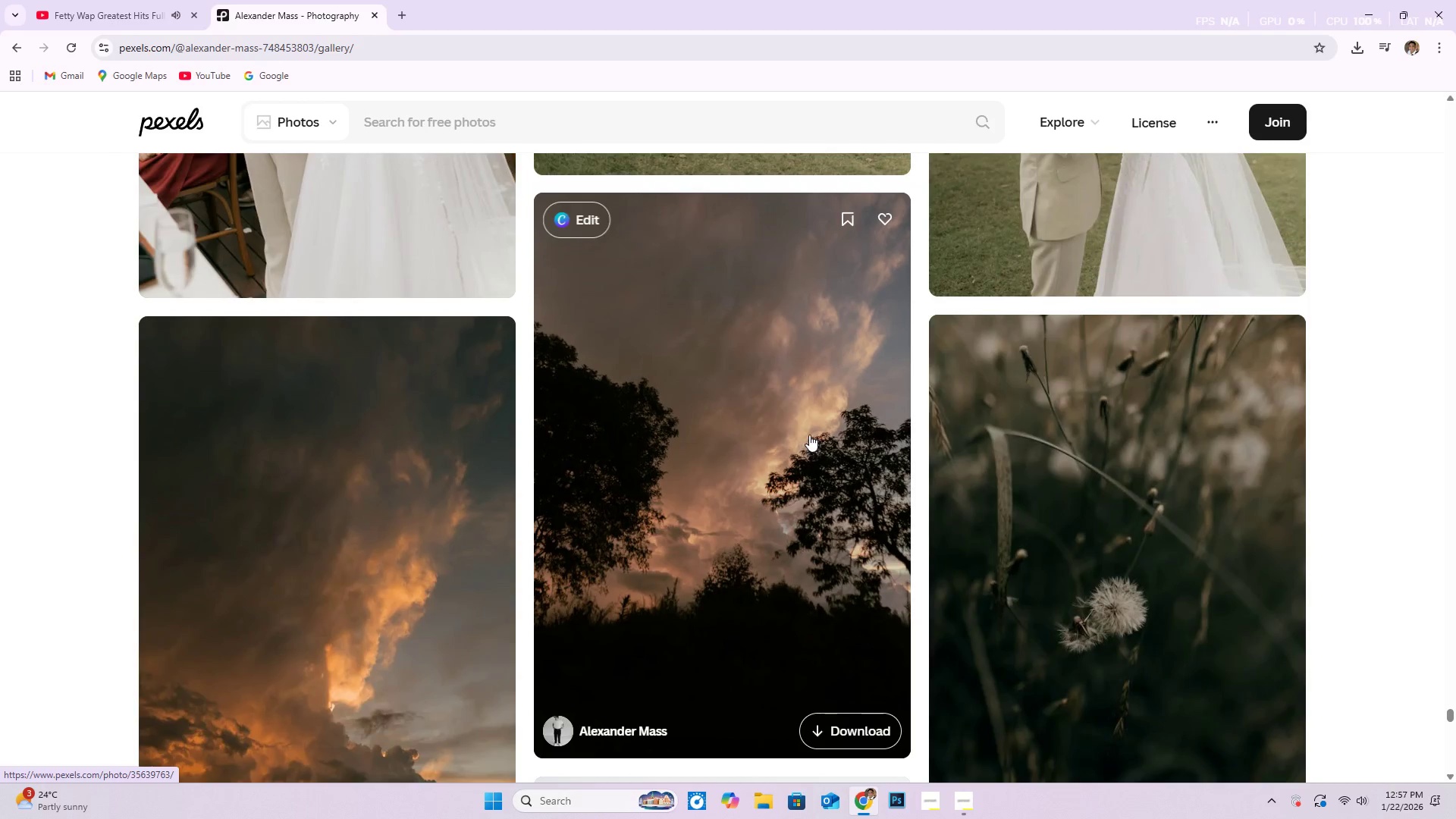 
scroll: coordinate [676, 495], scroll_direction: down, amount: 150.0
 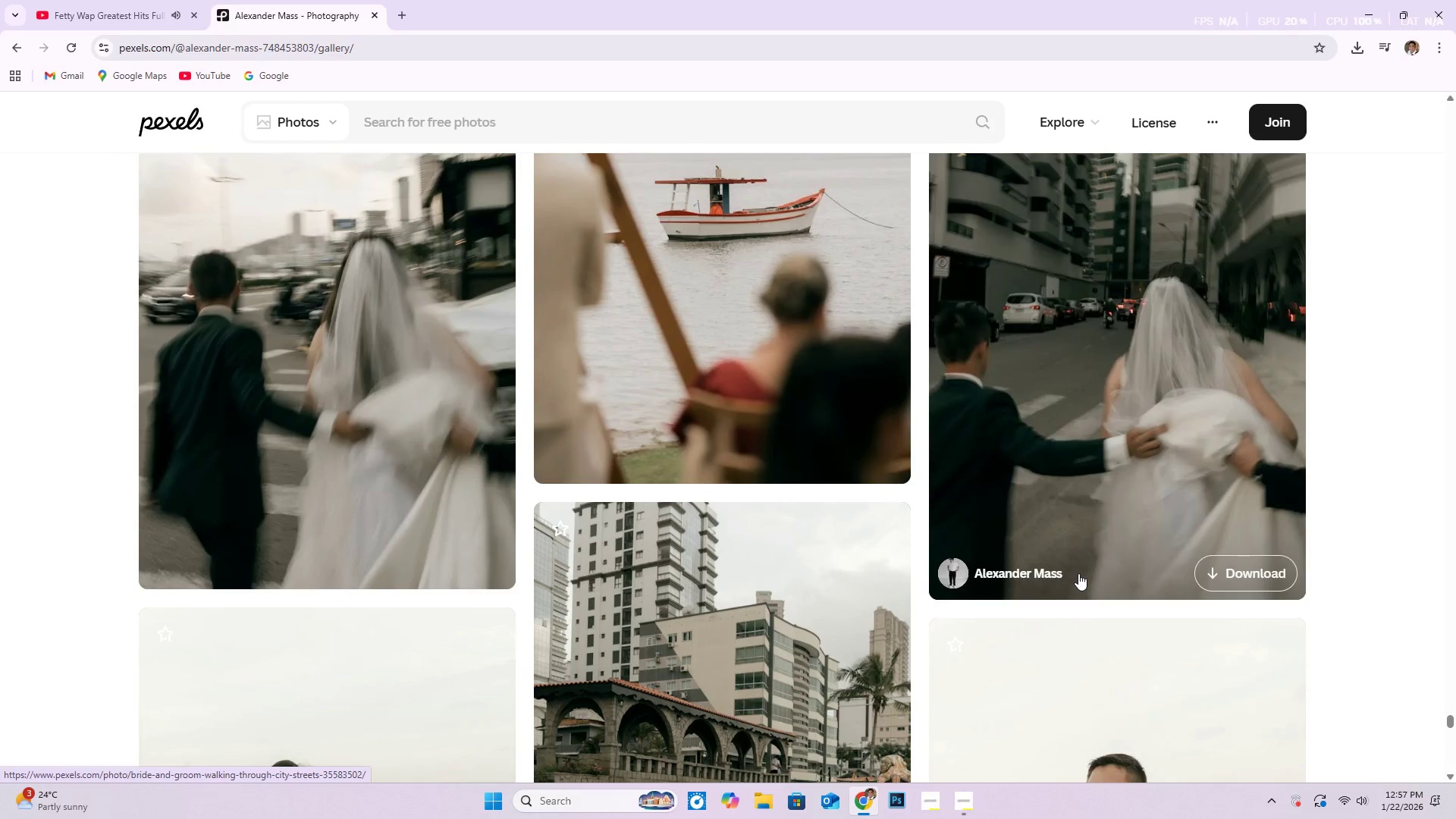 
scroll: coordinate [1084, 465], scroll_direction: up, amount: 3.0
 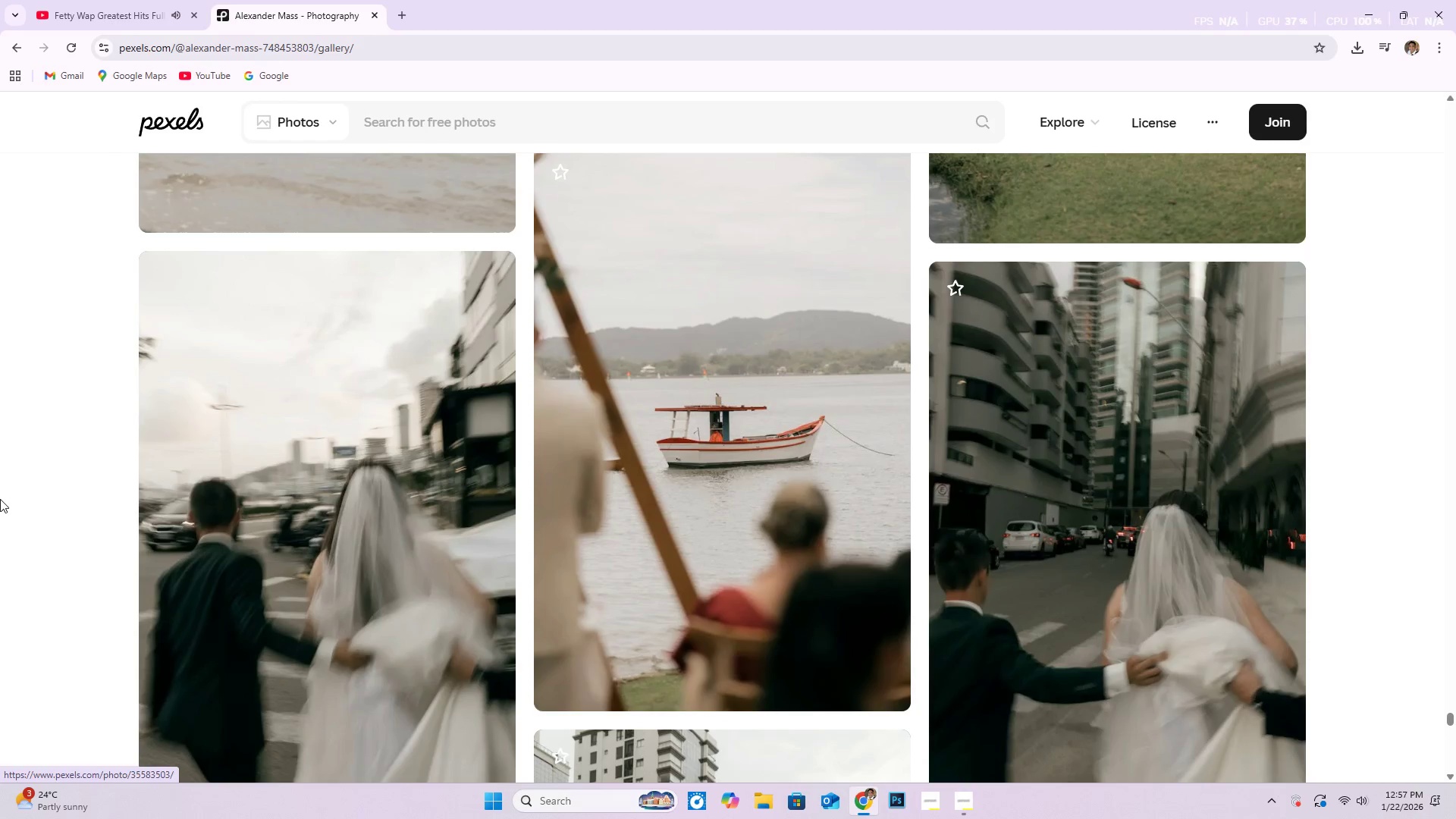 
scroll: coordinate [14, 485], scroll_direction: down, amount: 12.0
 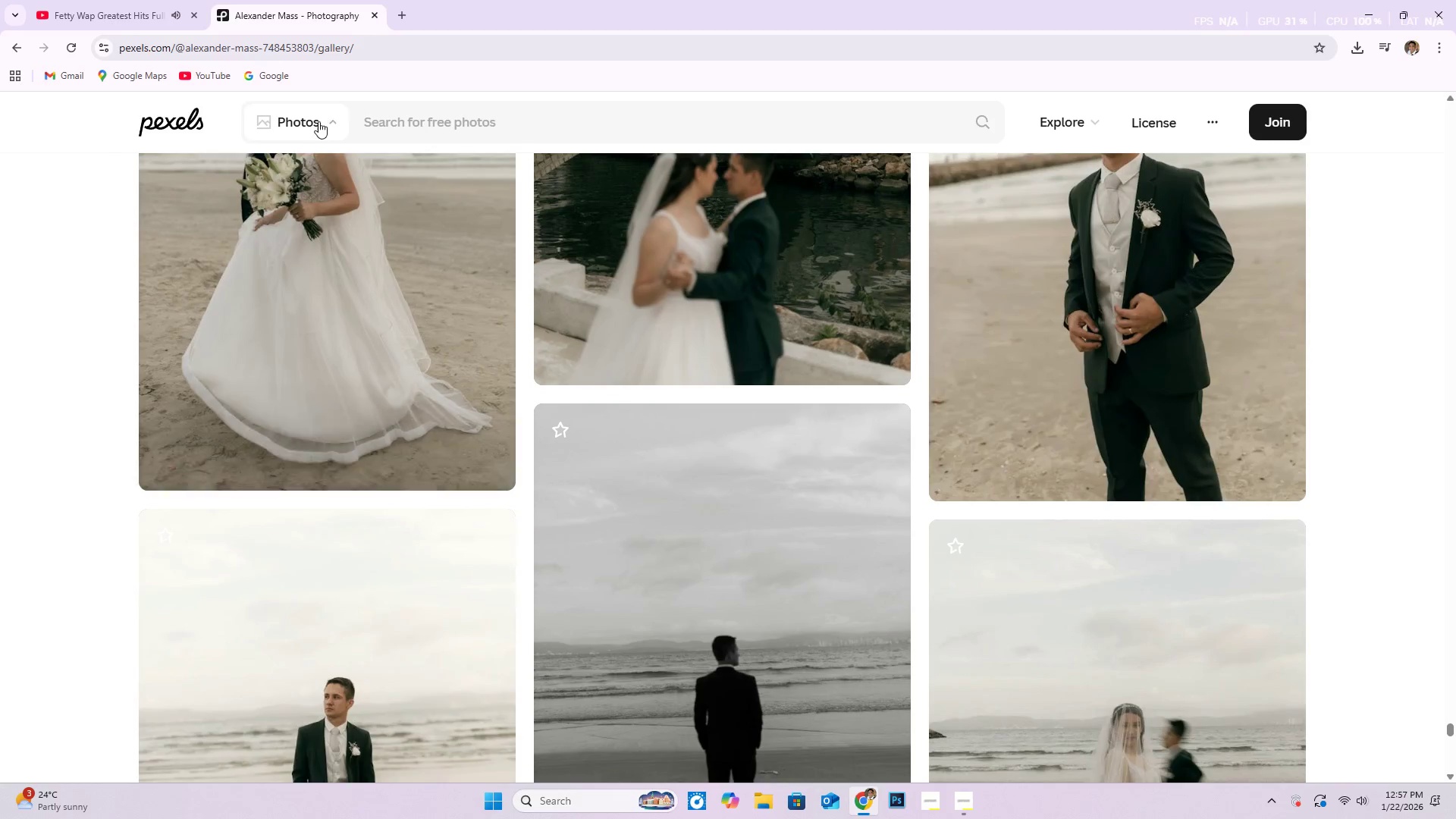 
left_click([318, 120])
 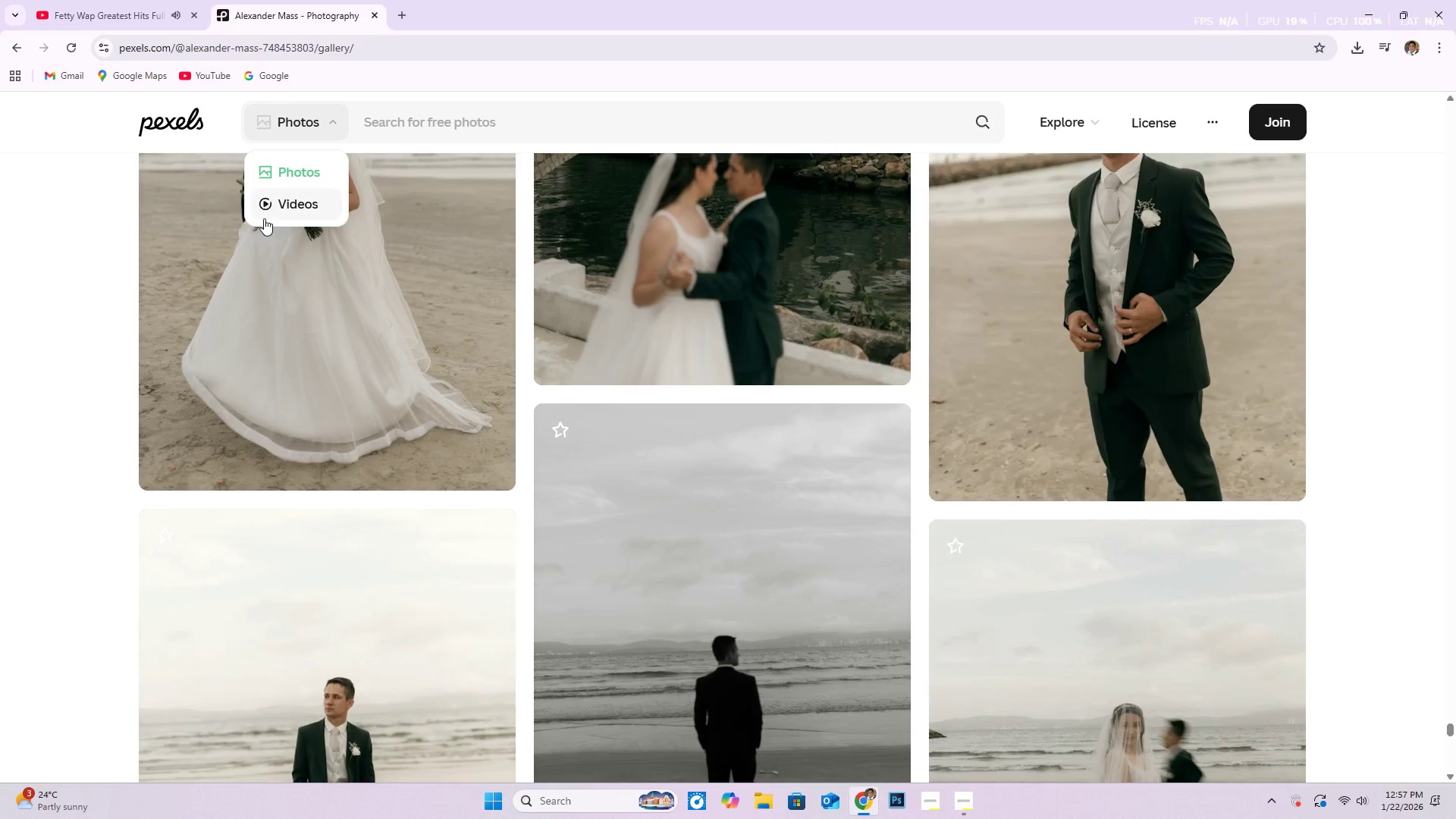 
left_click([284, 206])
 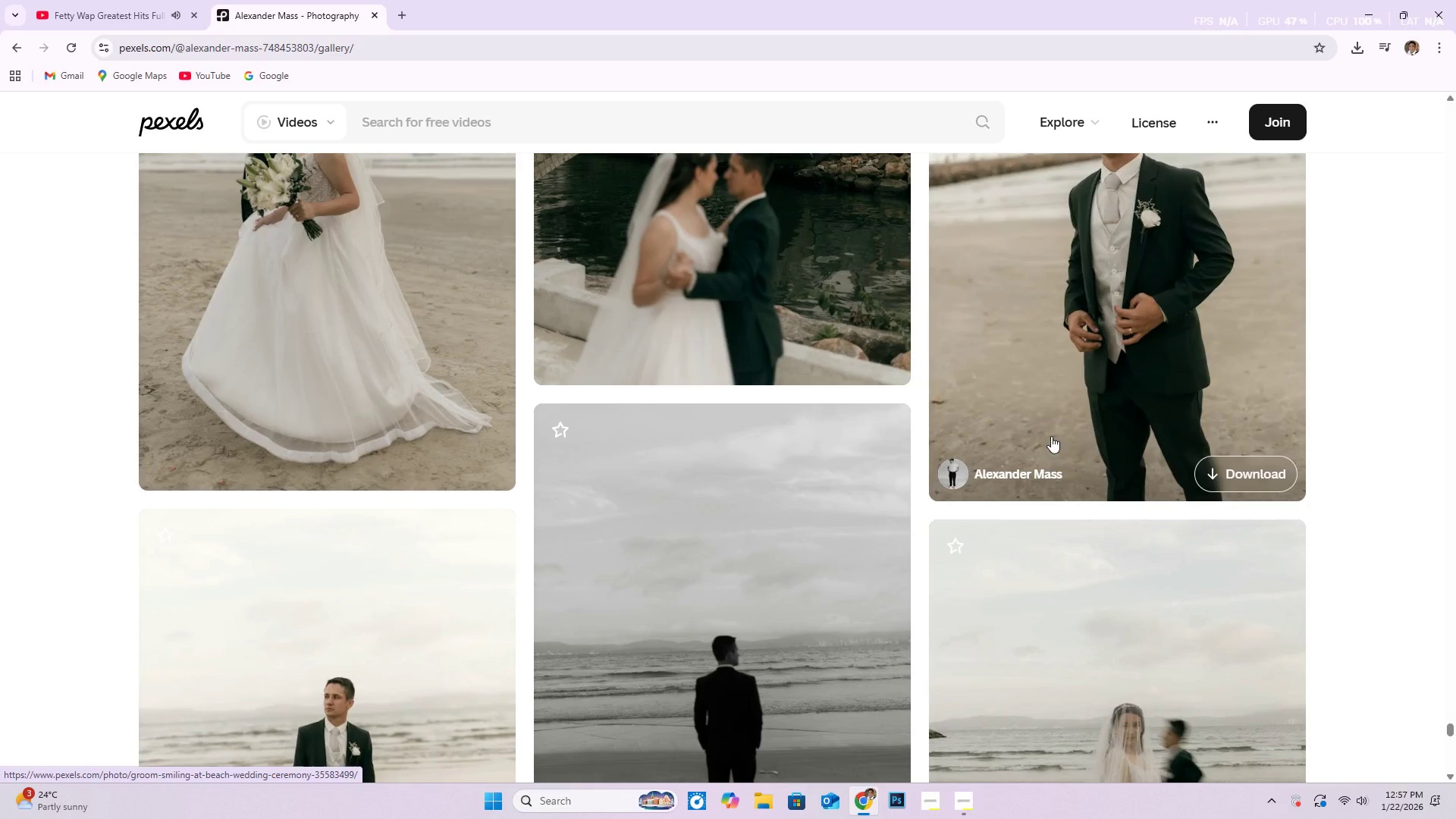 
scroll: coordinate [774, 475], scroll_direction: down, amount: 12.0
 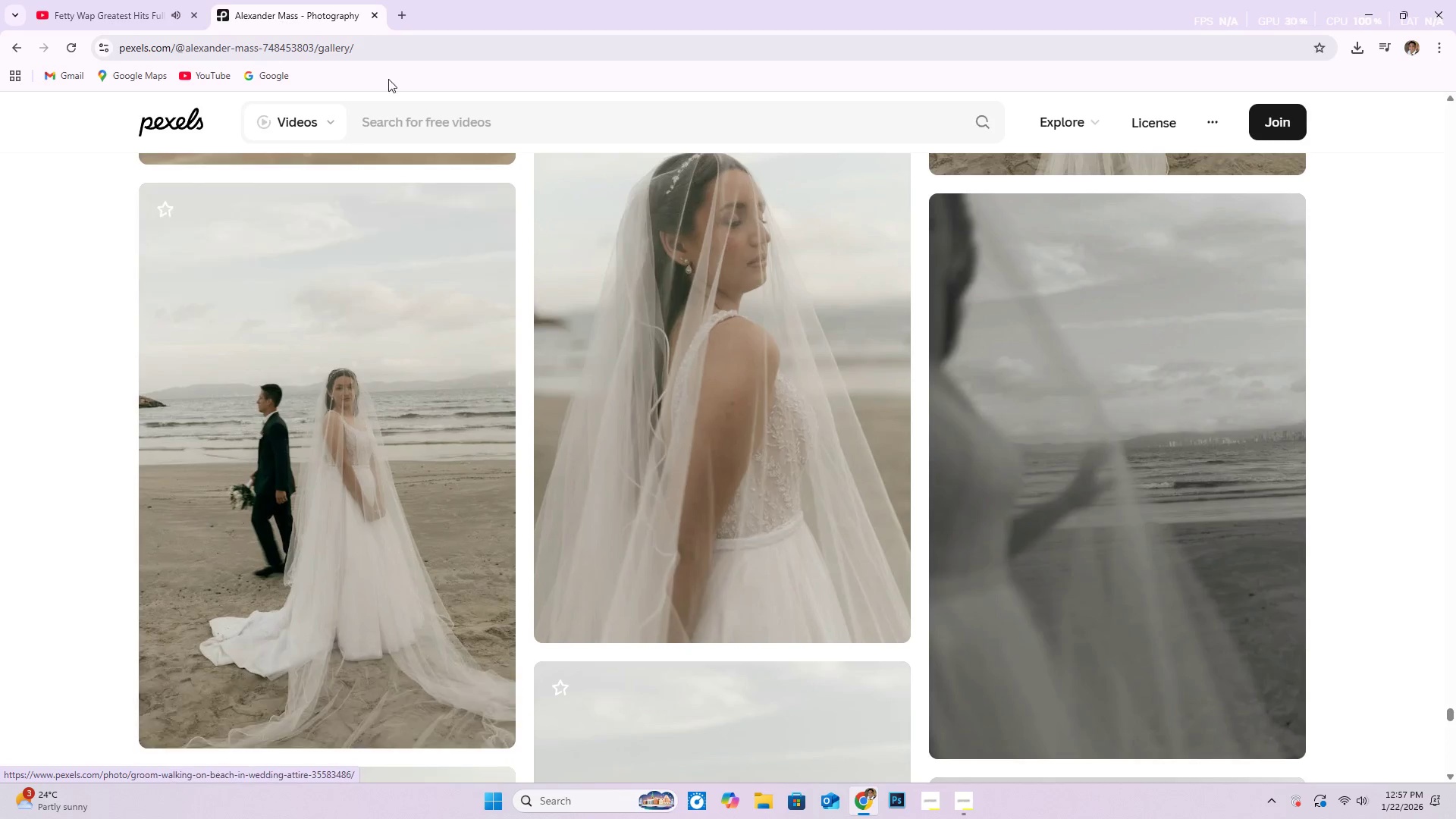 
left_click([490, 116])
 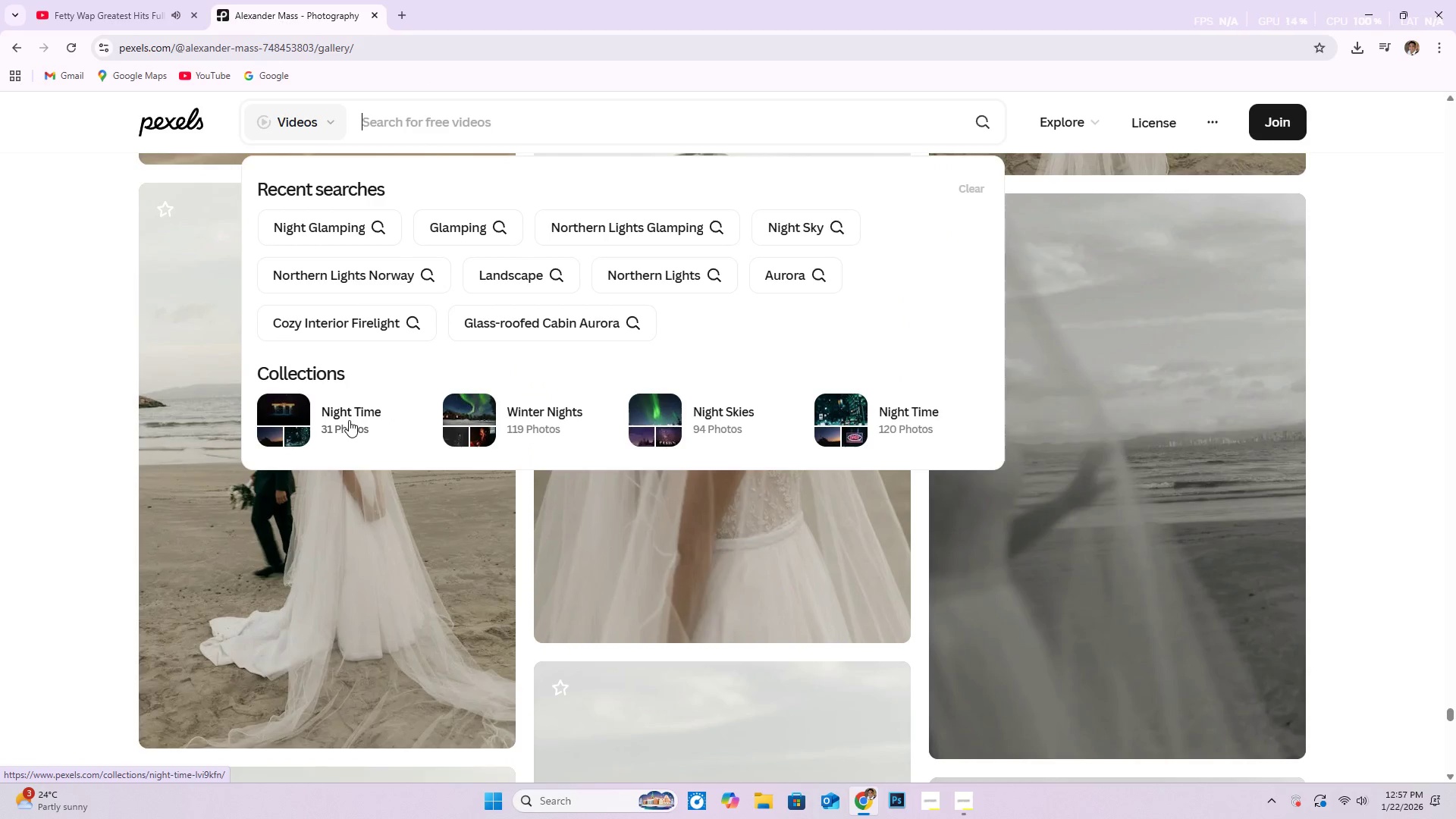 
left_click([555, 422])
 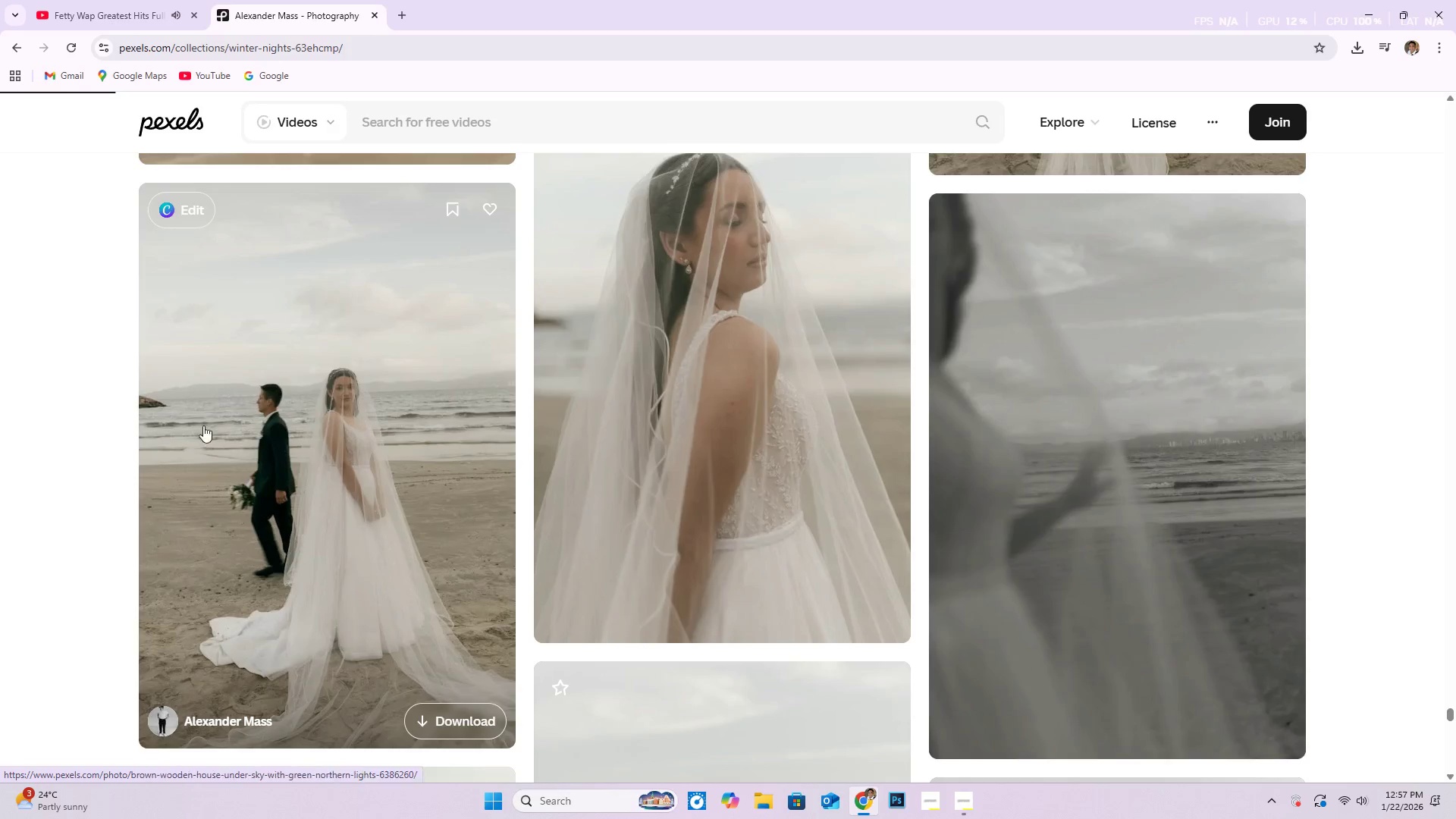 
scroll: coordinate [80, 441], scroll_direction: down, amount: 22.0
 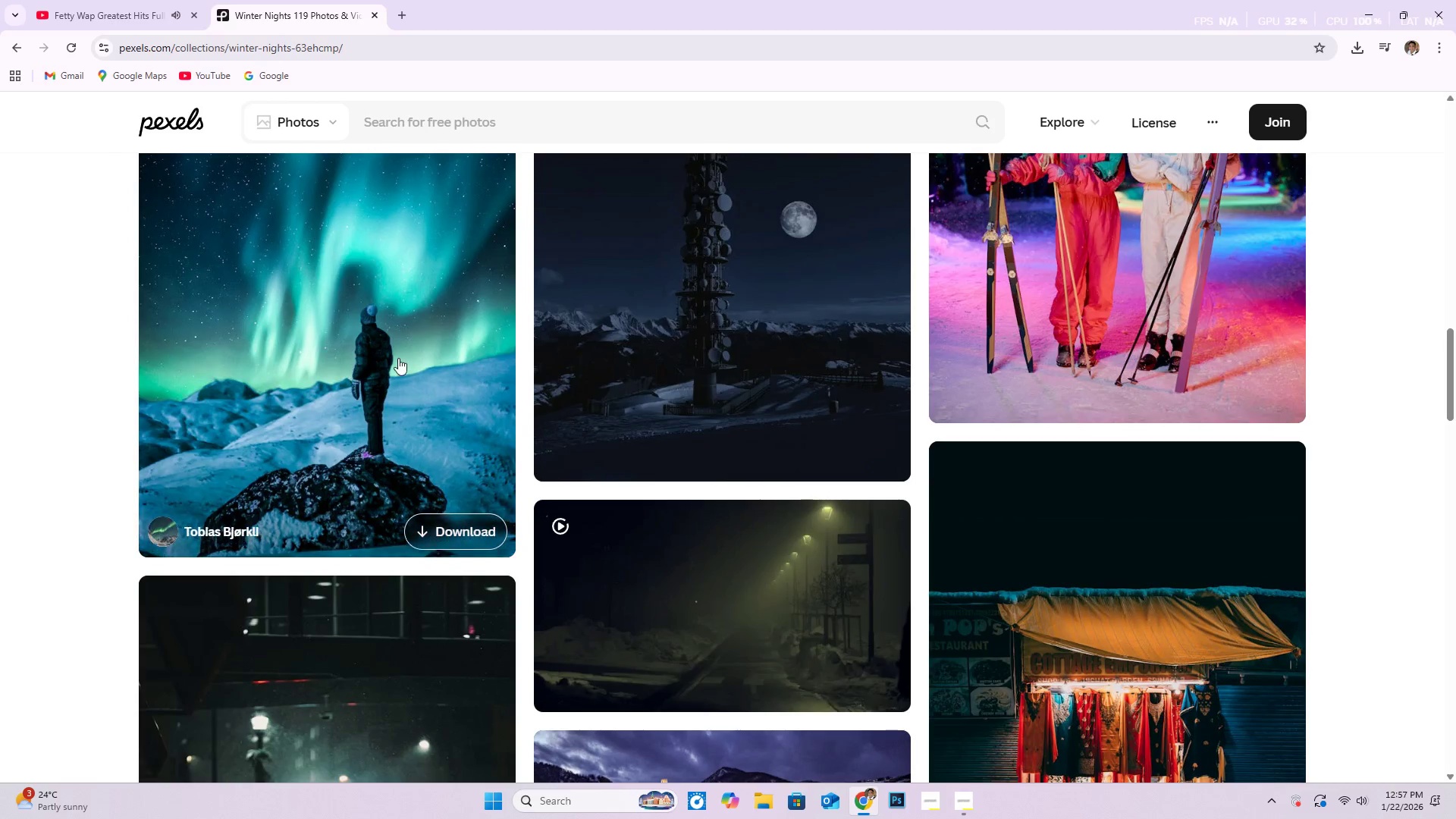 
scroll: coordinate [303, 419], scroll_direction: up, amount: 19.0
 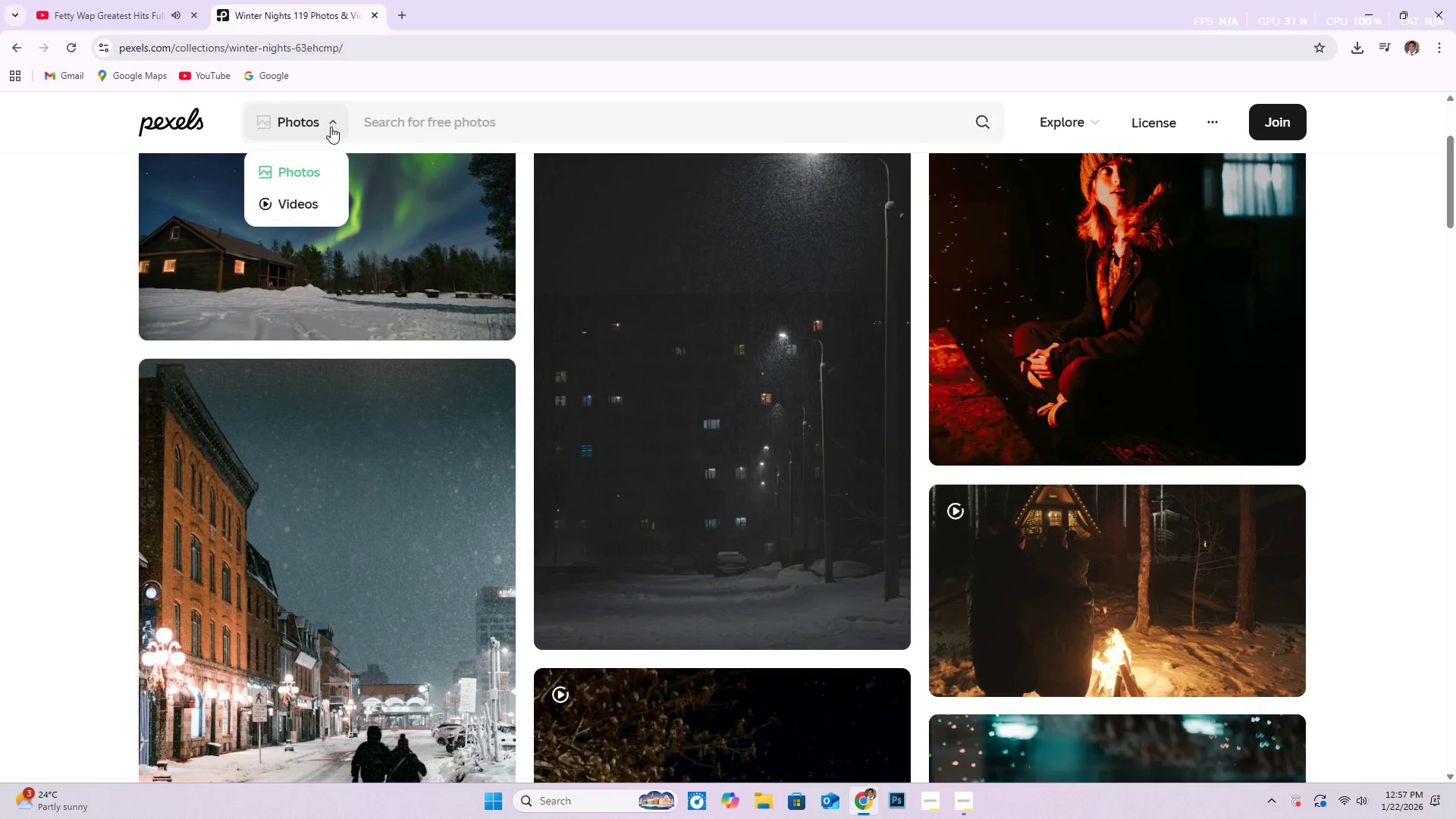 
left_click([294, 206])
 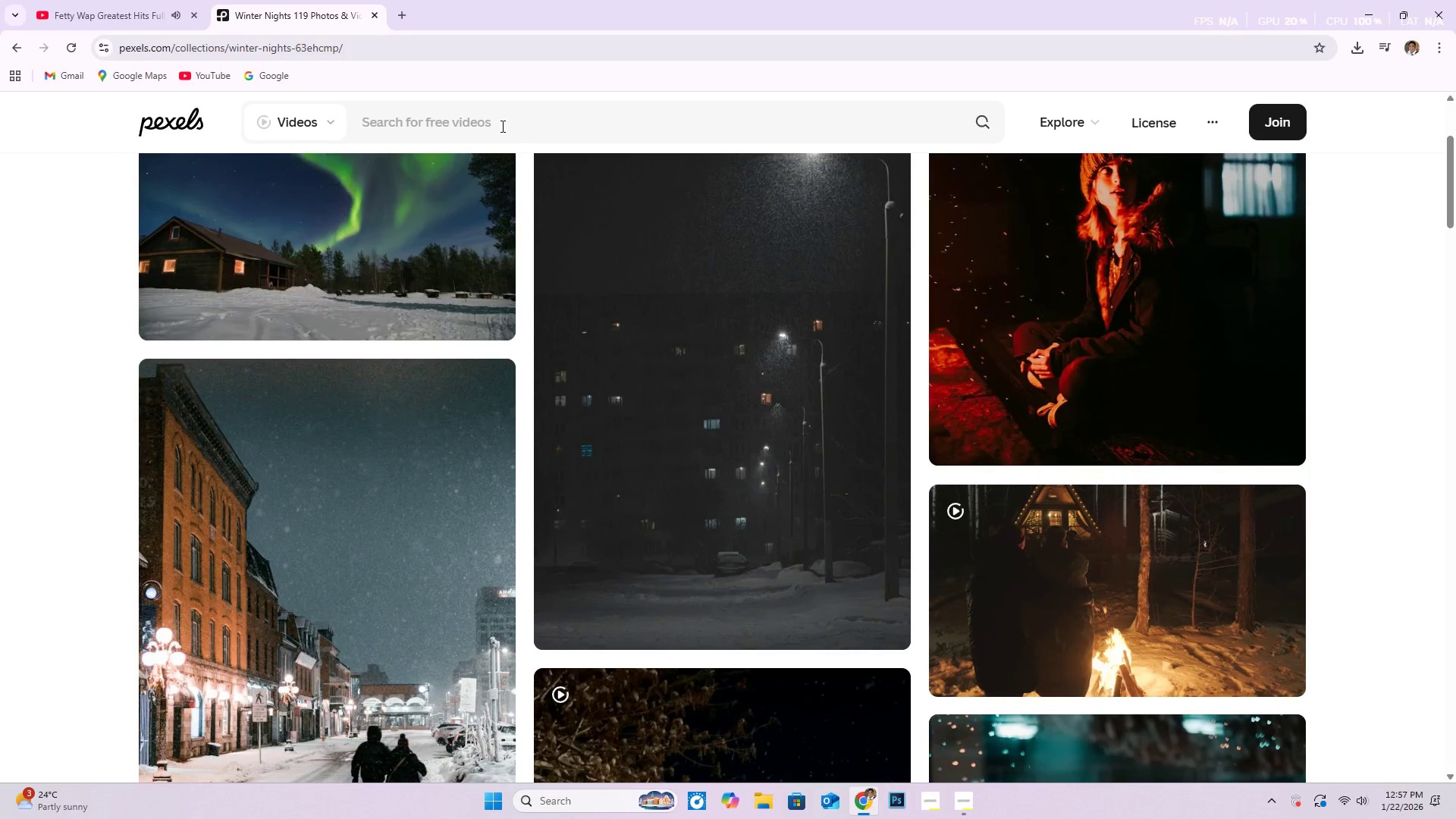 
left_click([501, 126])
 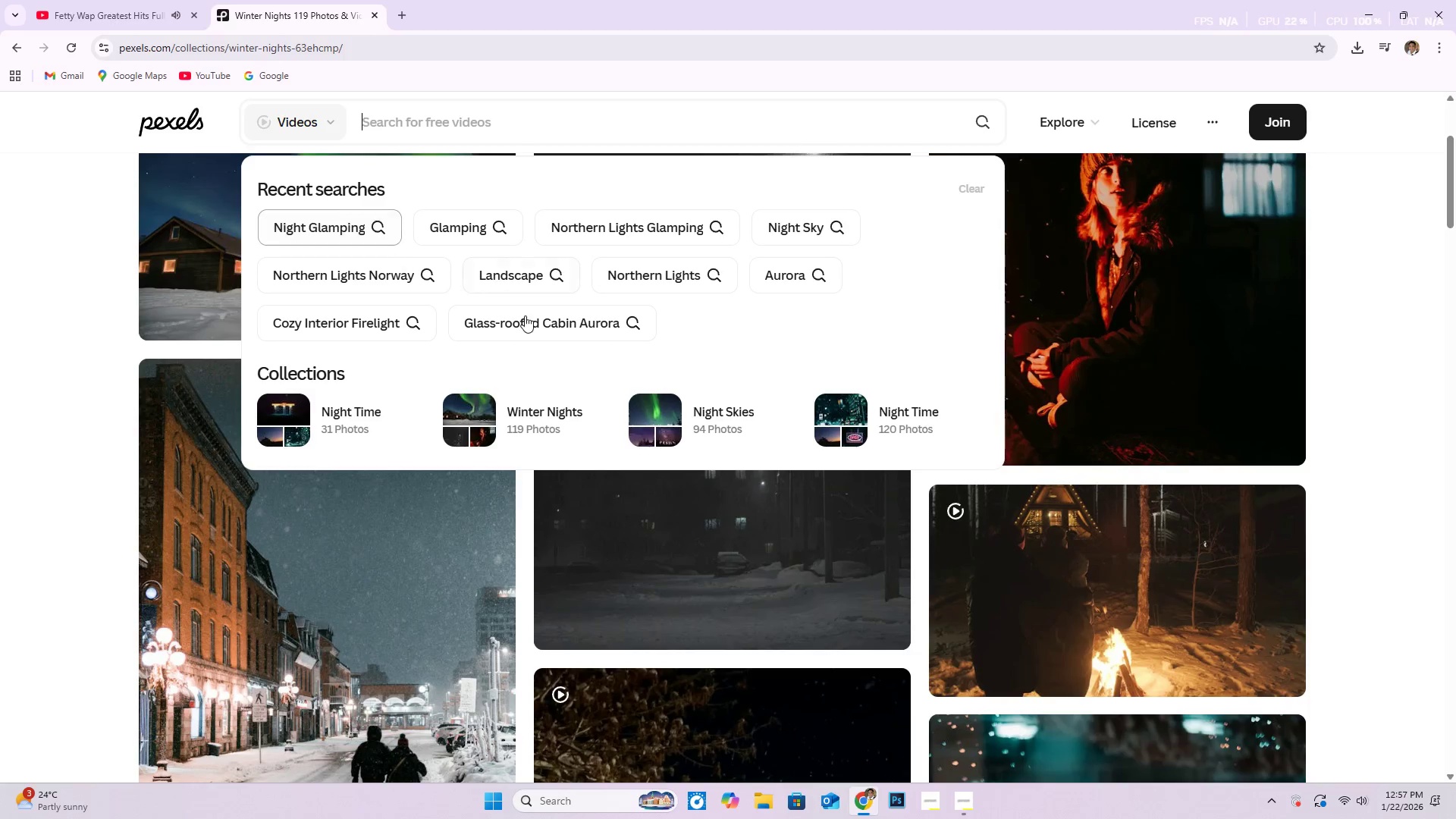 
left_click([511, 417])
 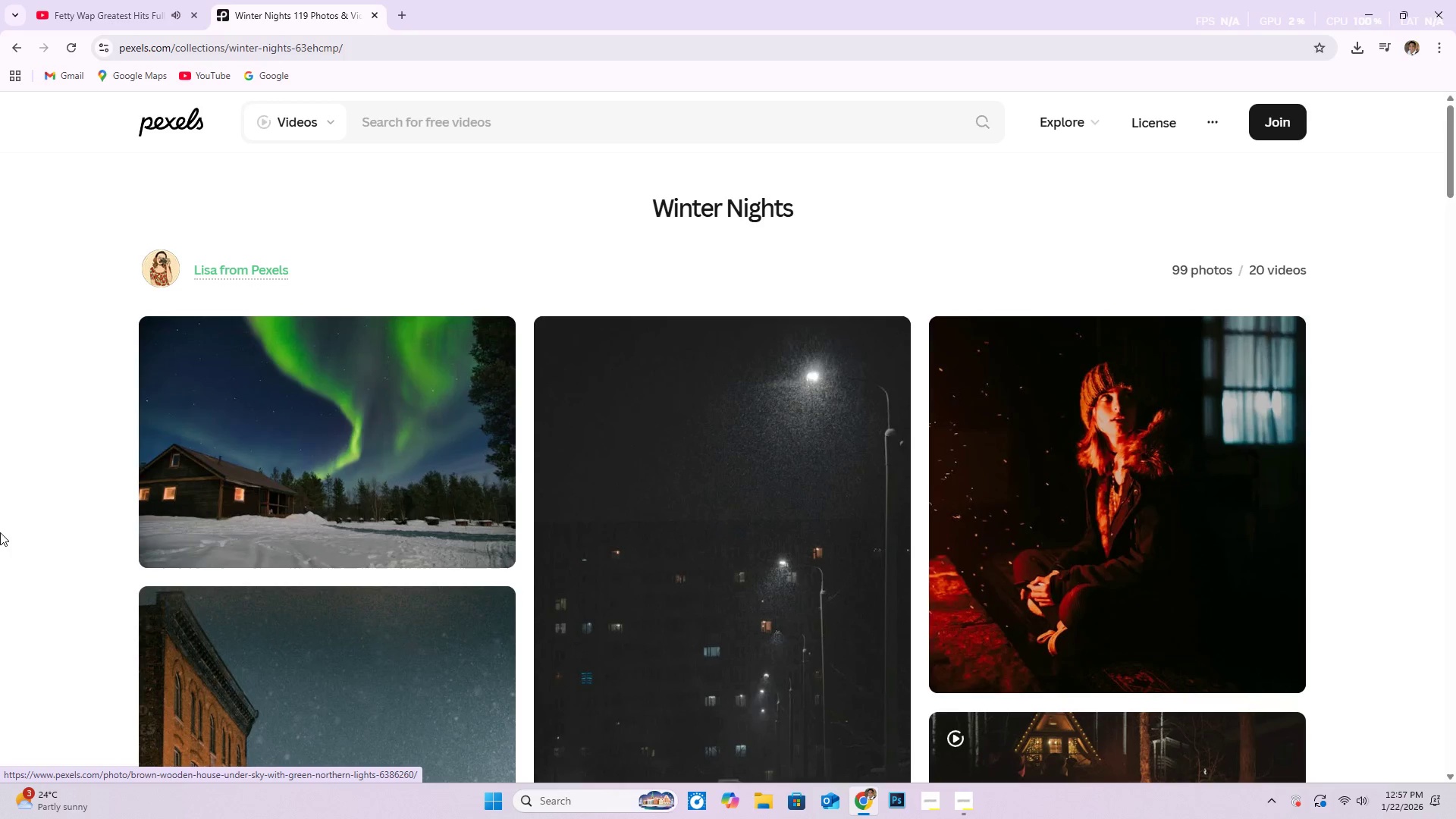 
left_click([449, 123])
 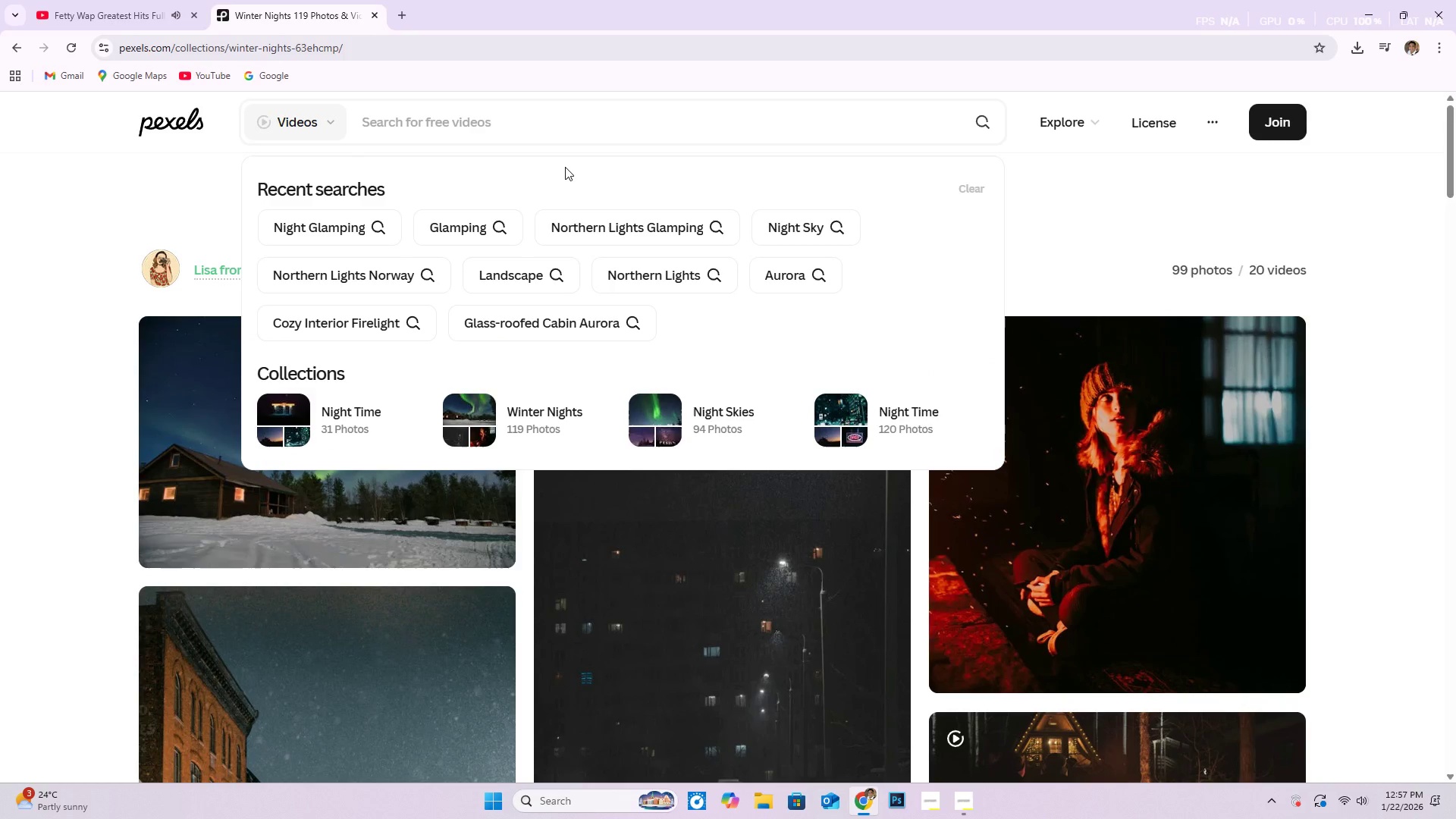 
type(winter night)
 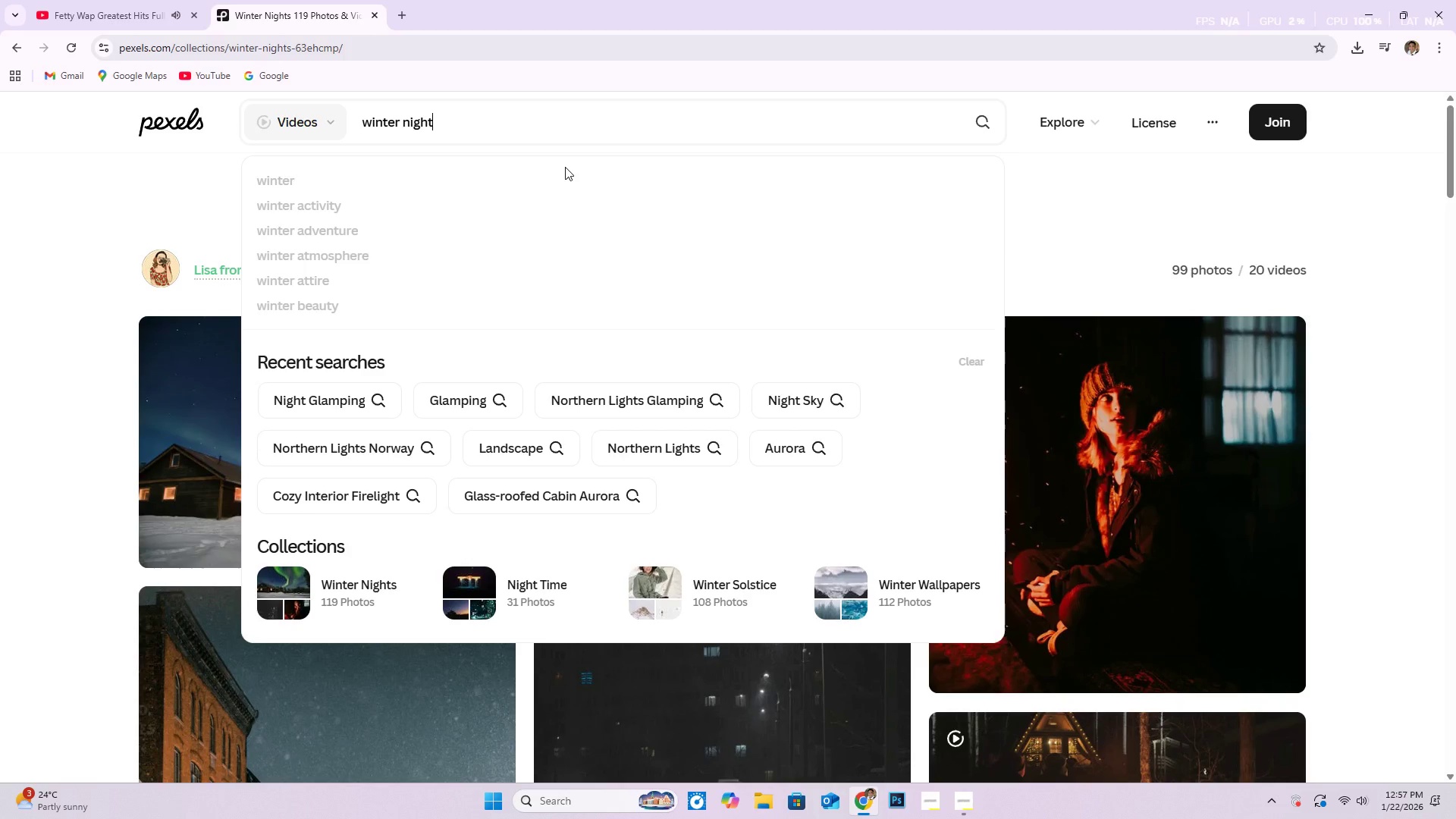 
key(Enter)
 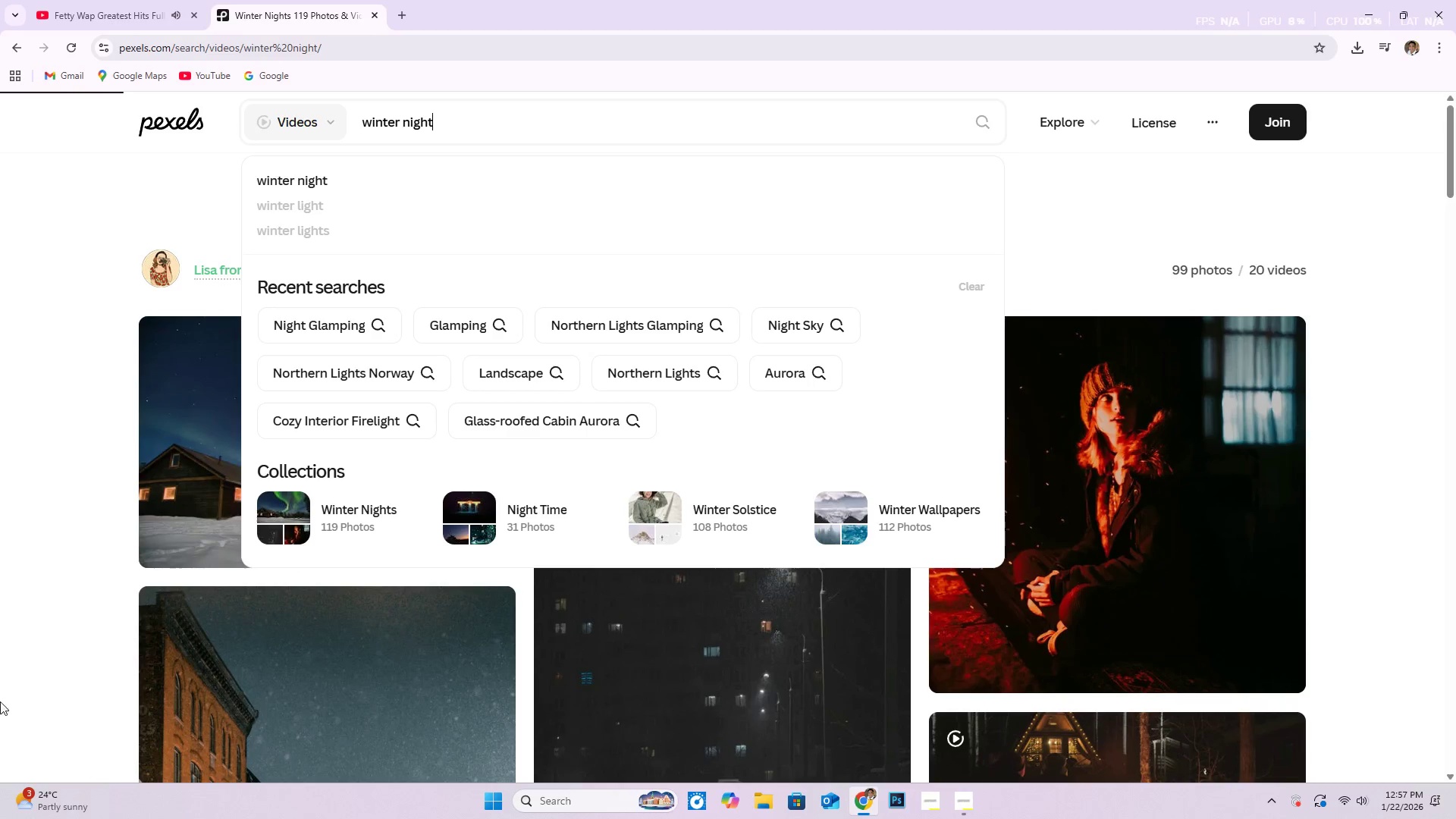 
scroll: coordinate [457, 507], scroll_direction: down, amount: 115.0
 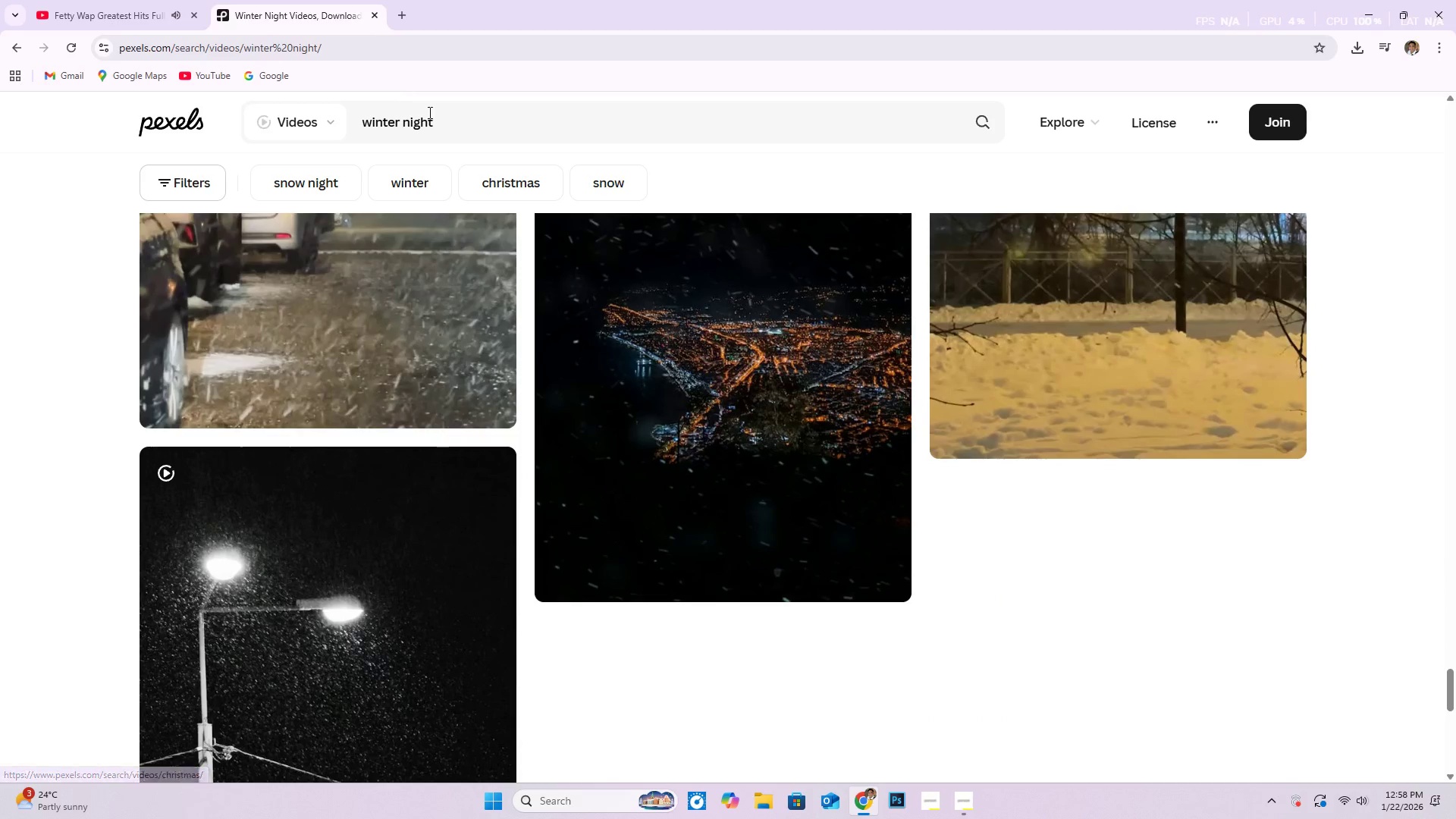 
left_click_drag(start_coordinate=[447, 127], to_coordinate=[356, 125])
 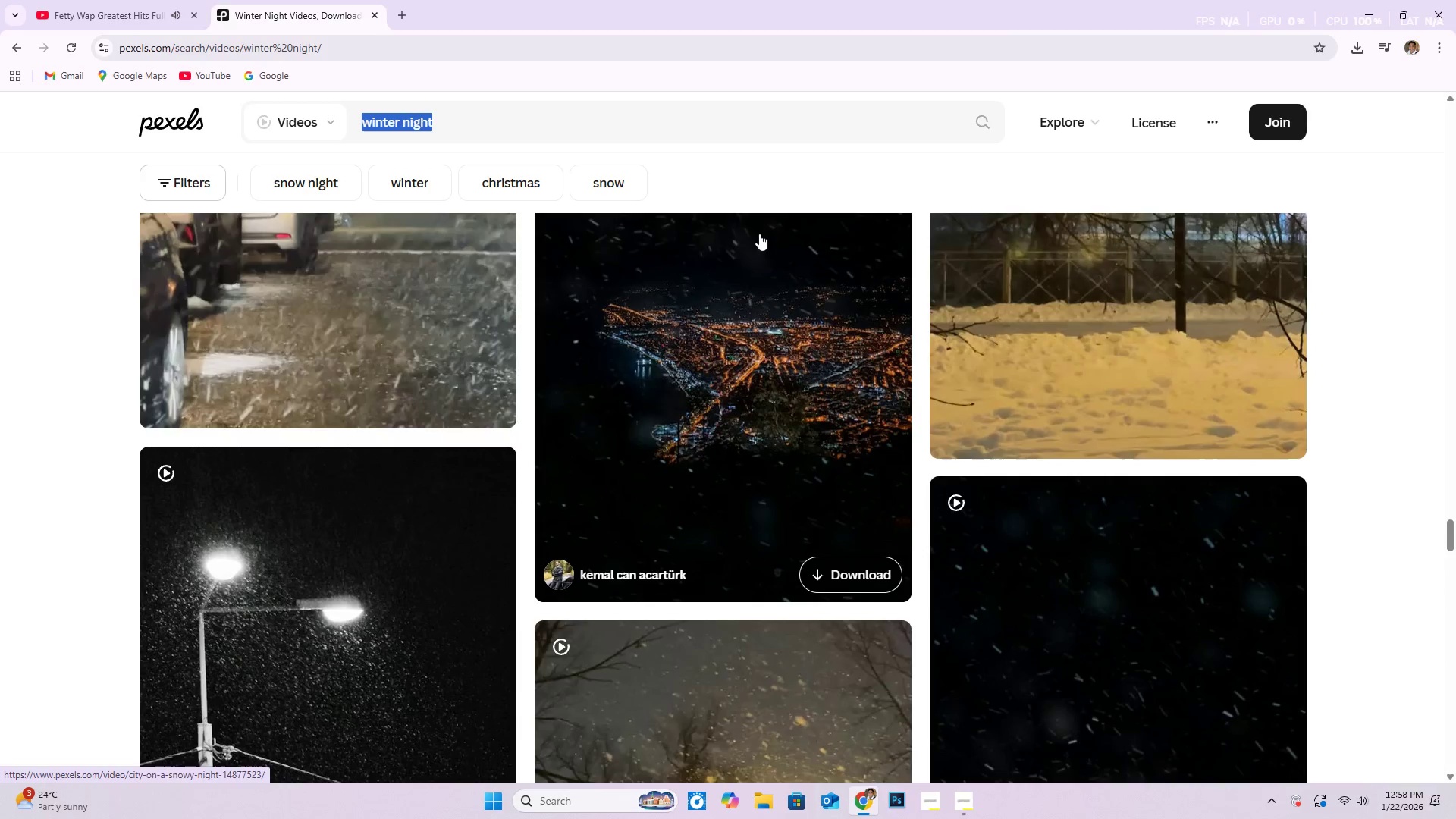 
type(cabin )
 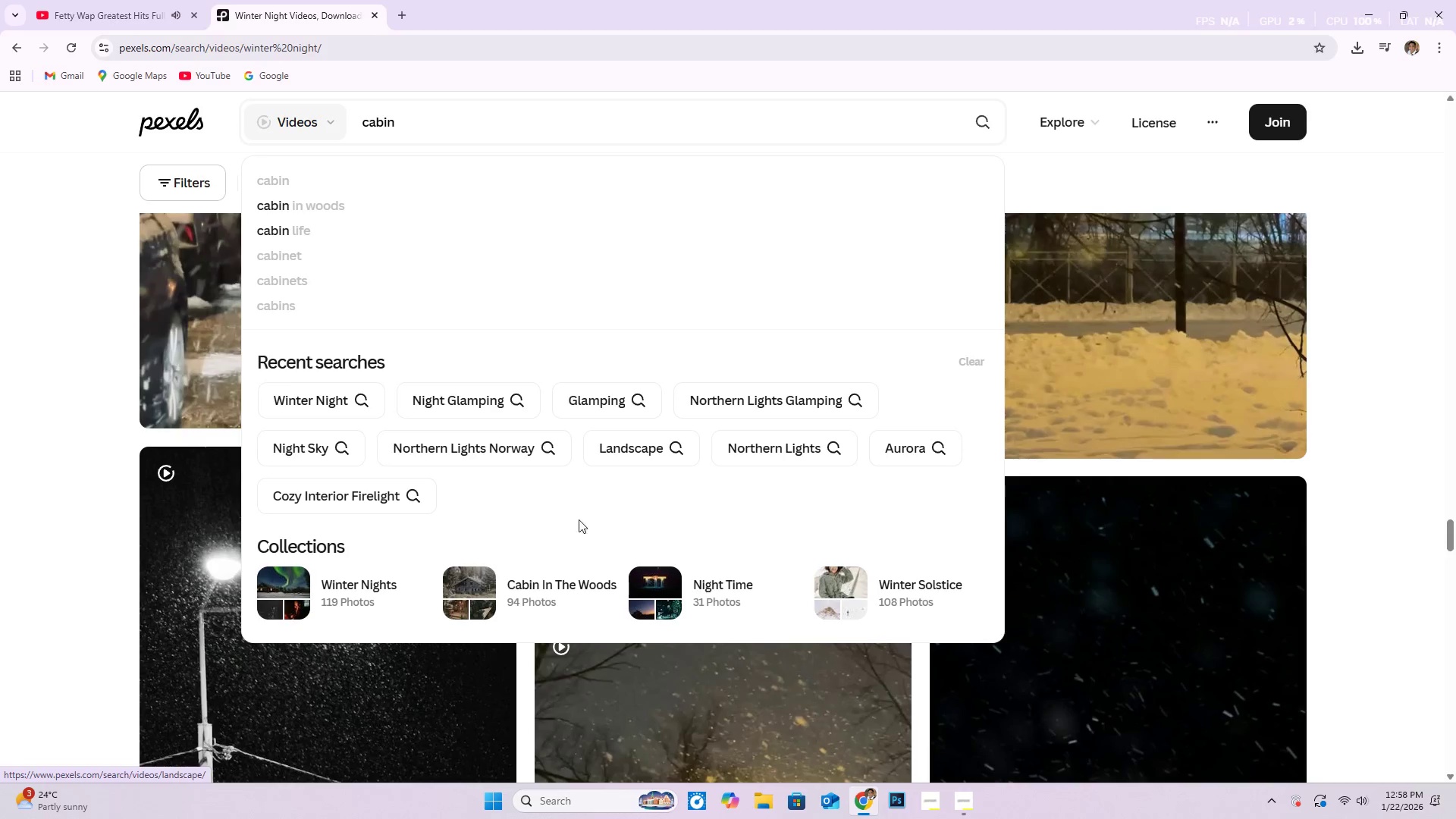 
left_click([565, 588])
 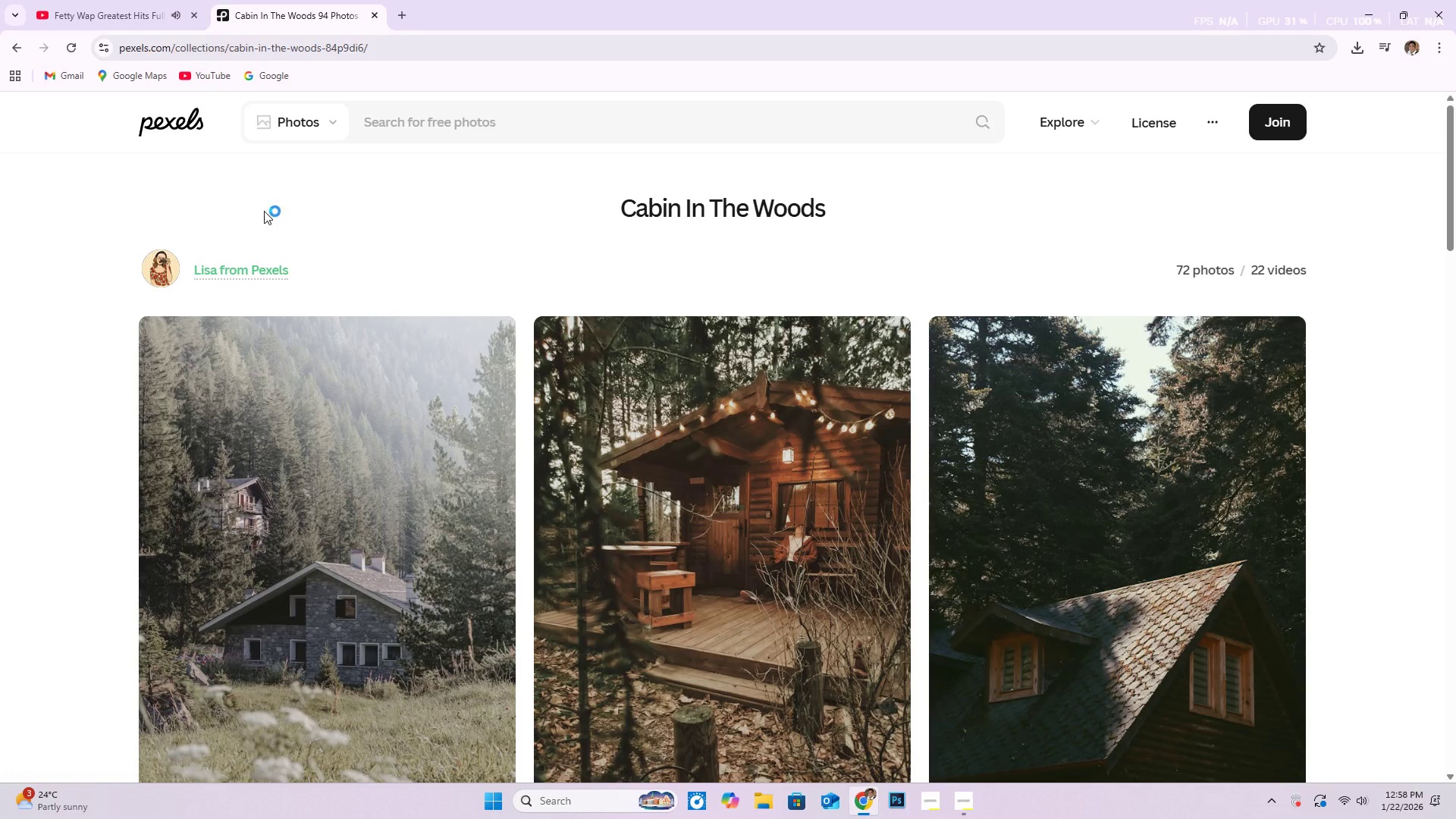 
left_click([317, 137])
 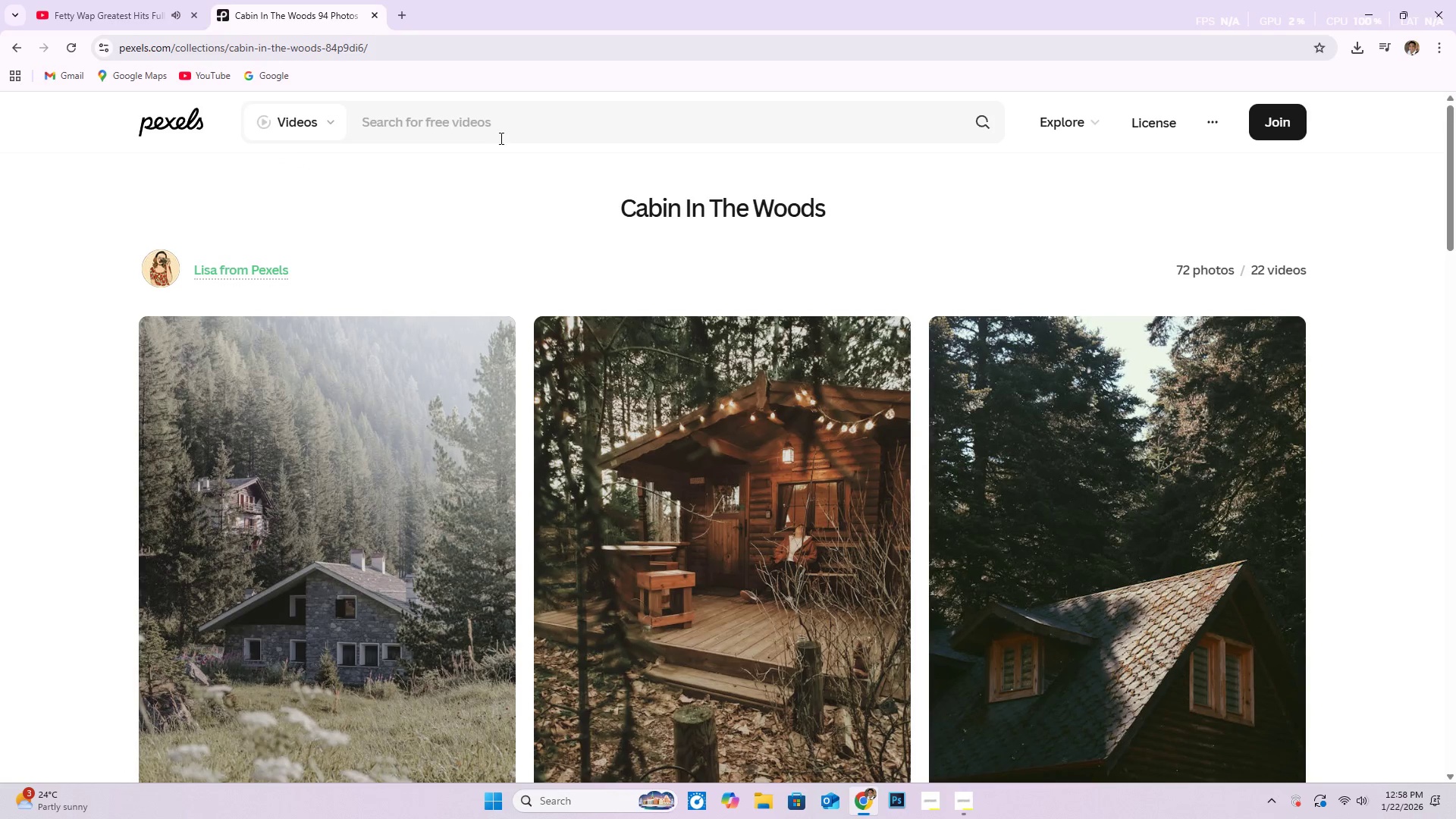 
left_click([513, 129])
 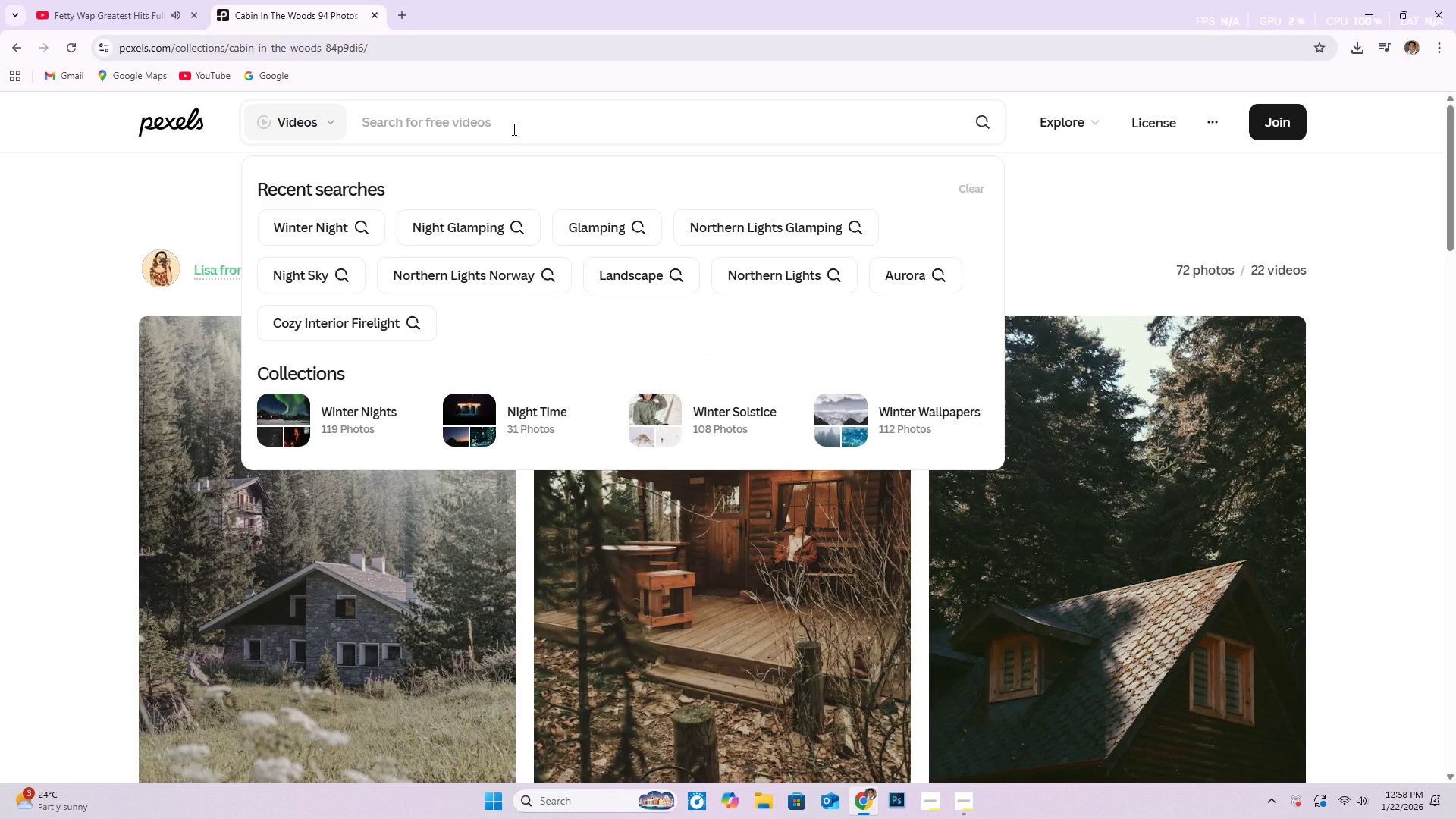 
type(cabin)
 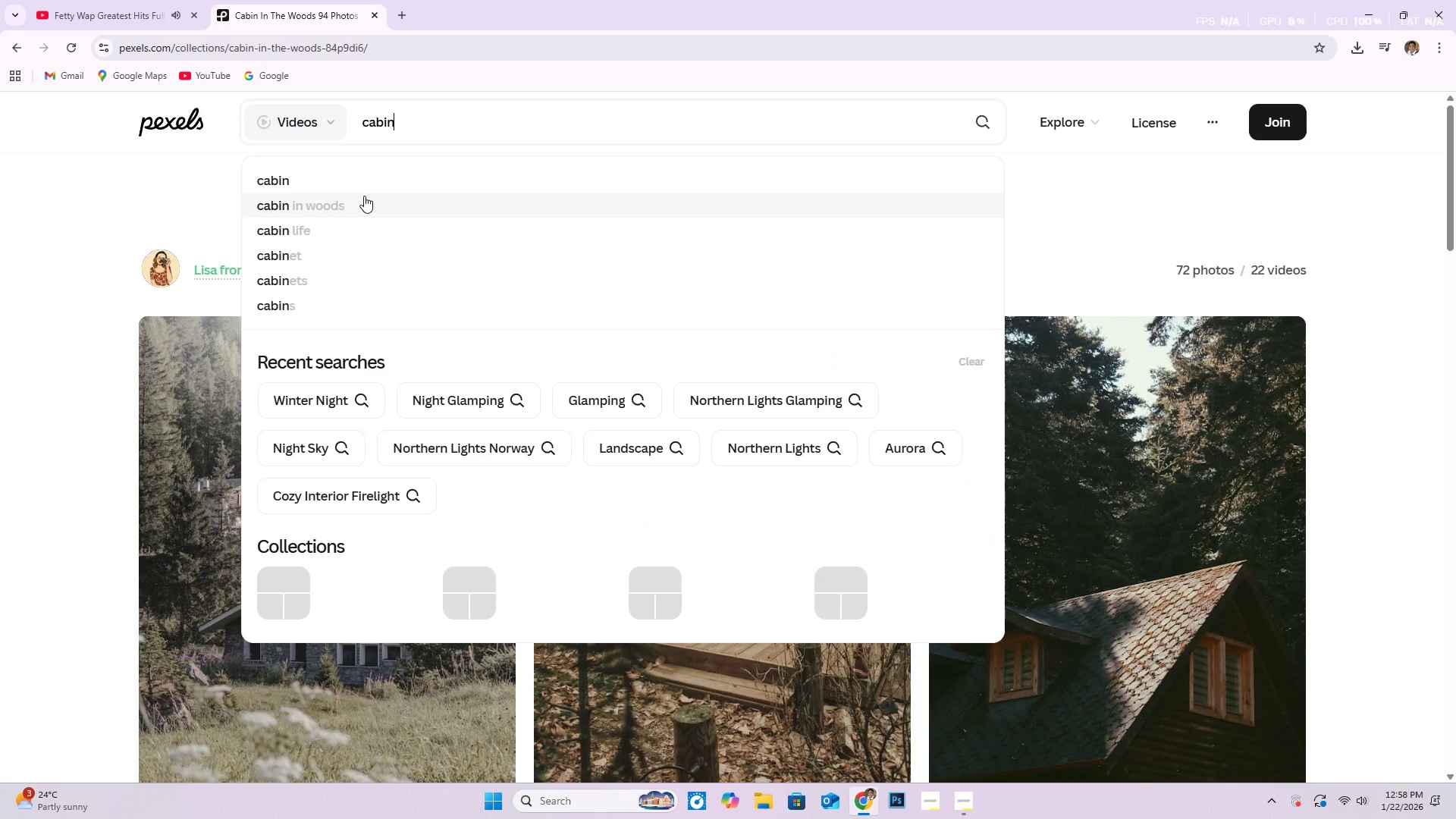 
left_click([366, 205])
 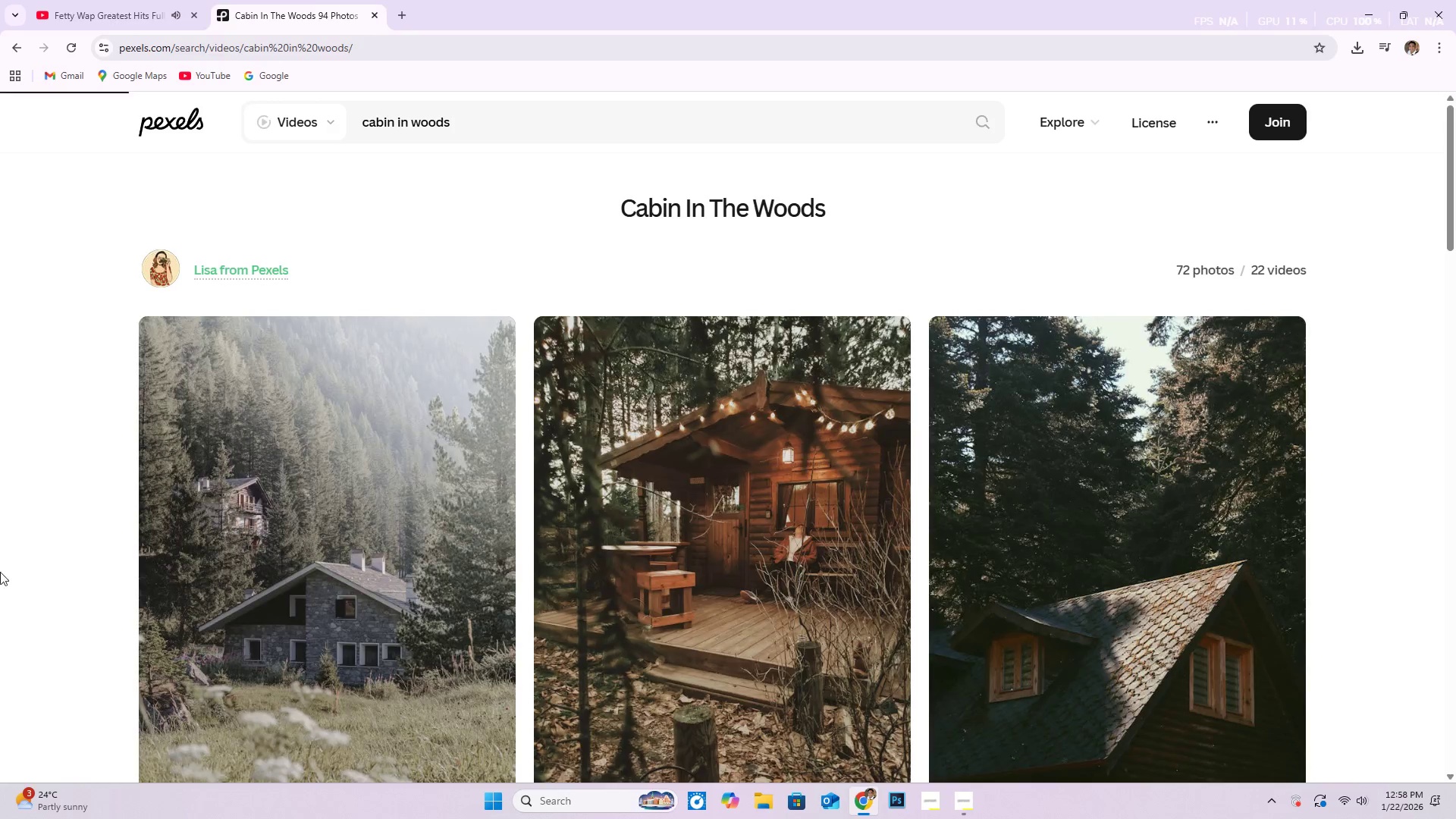 
scroll: coordinate [199, 522], scroll_direction: down, amount: 4.0
 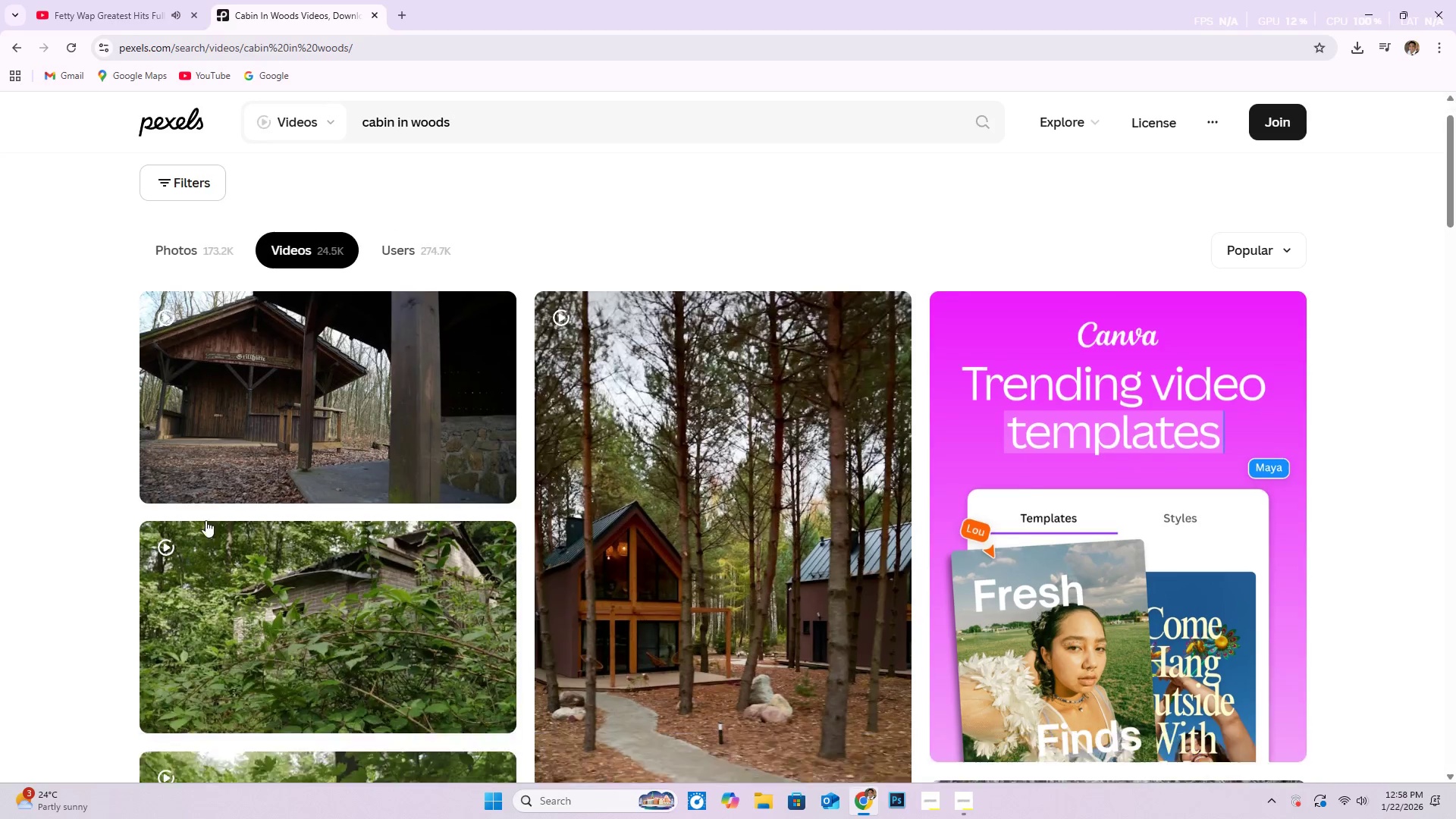 
mouse_move([242, 518])
 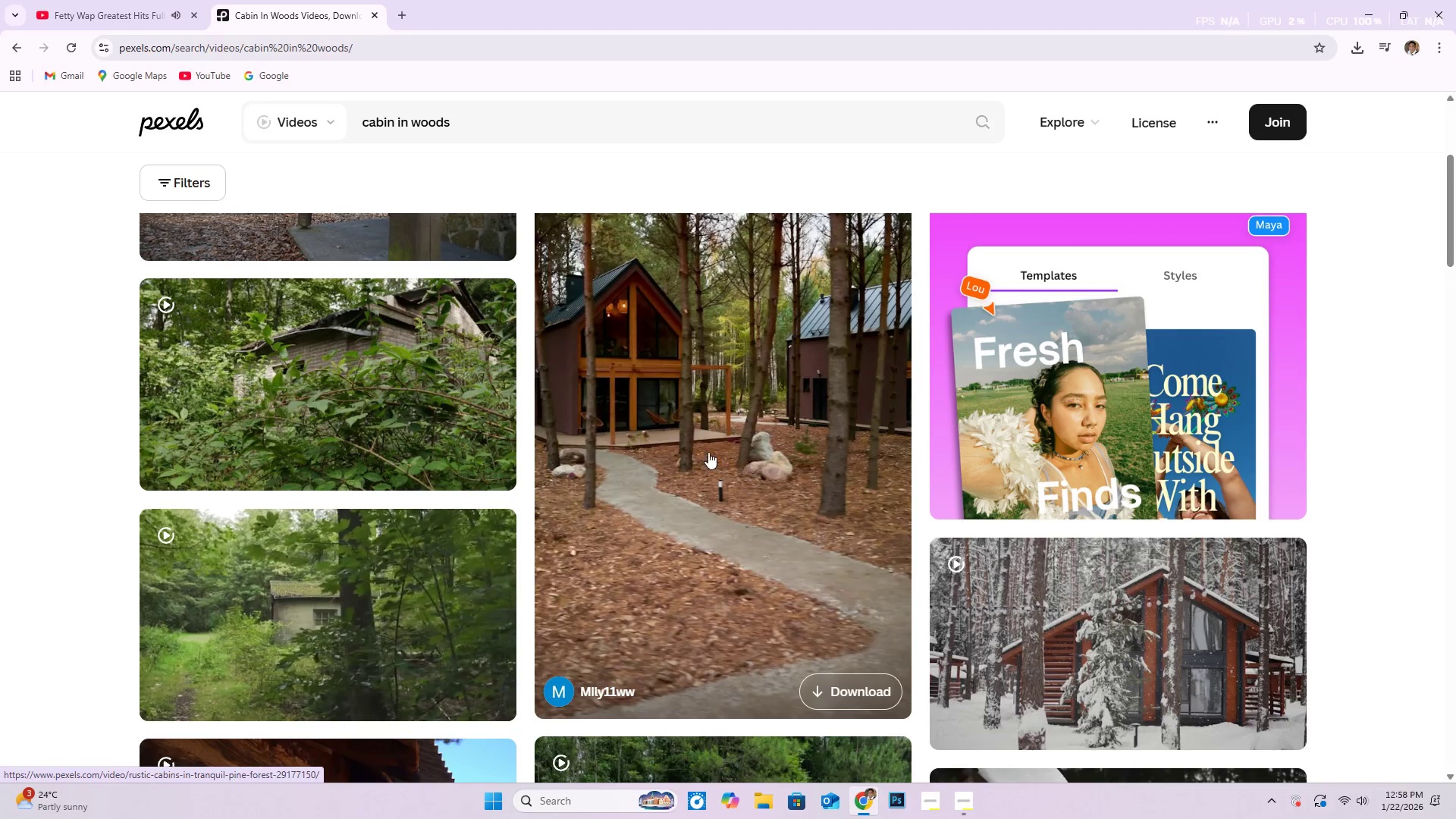 
scroll: coordinate [705, 447], scroll_direction: up, amount: 4.0
 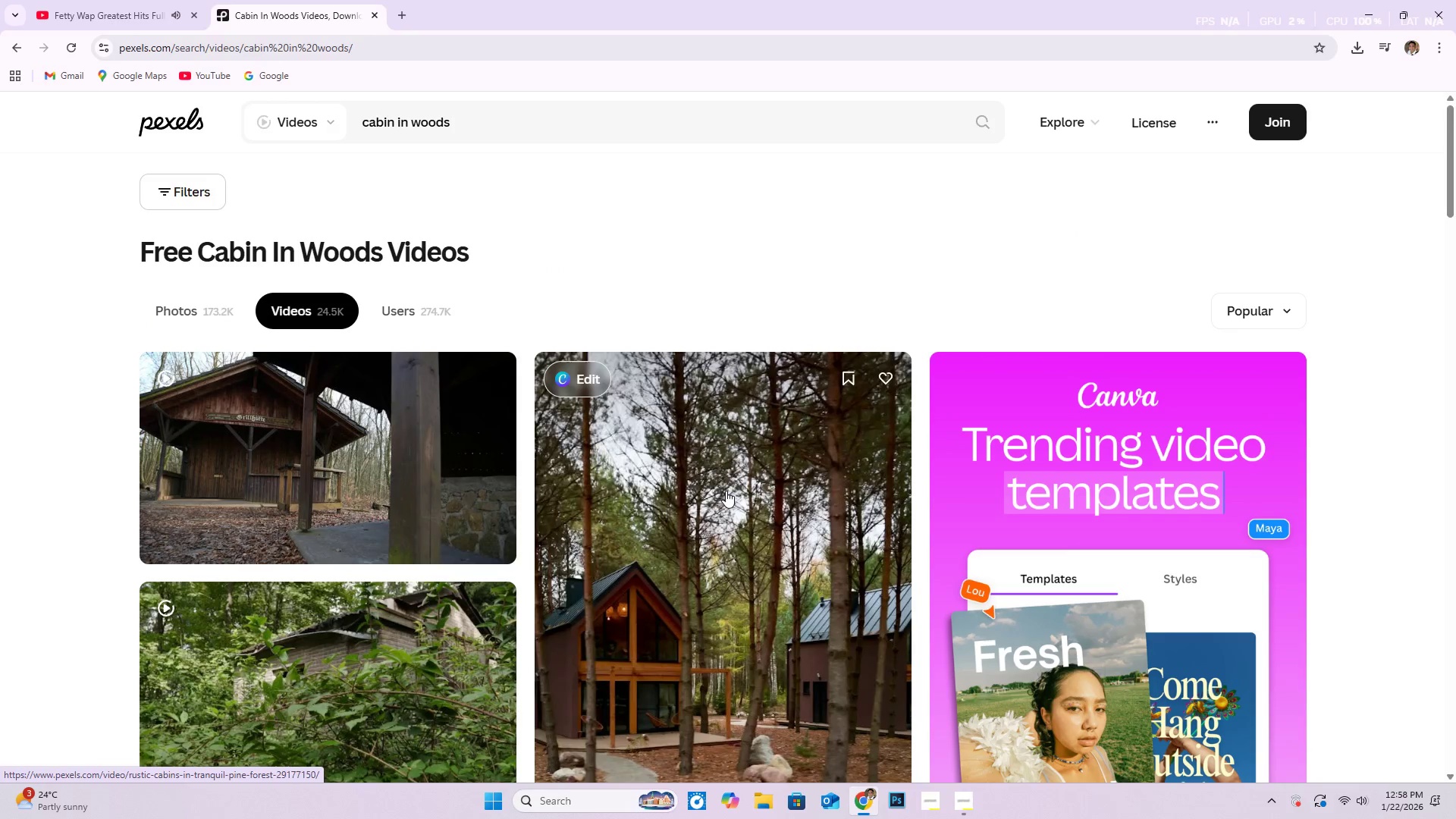 
scroll: coordinate [362, 455], scroll_direction: down, amount: 19.0
 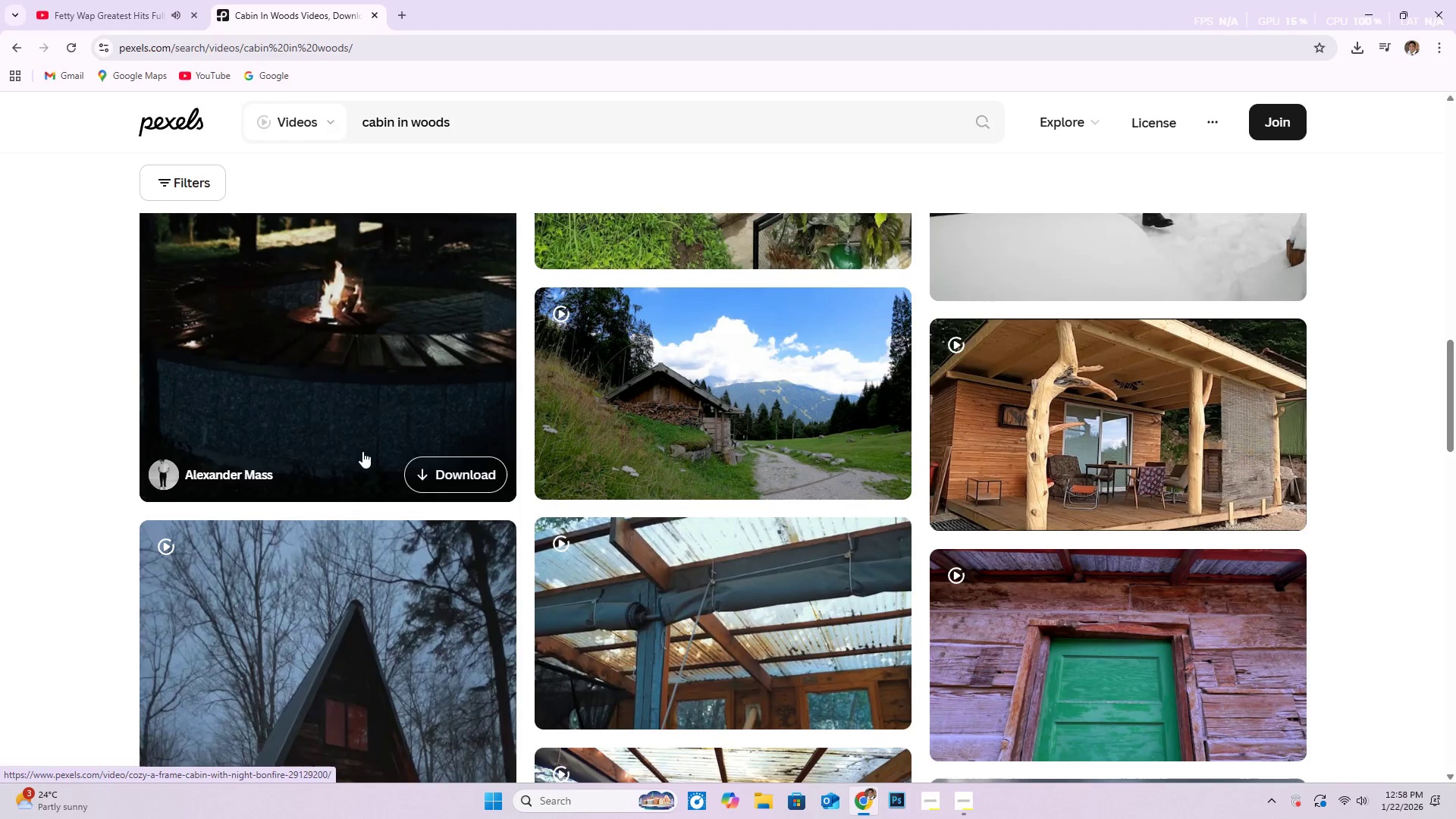 
scroll: coordinate [360, 451], scroll_direction: down, amount: 19.0
 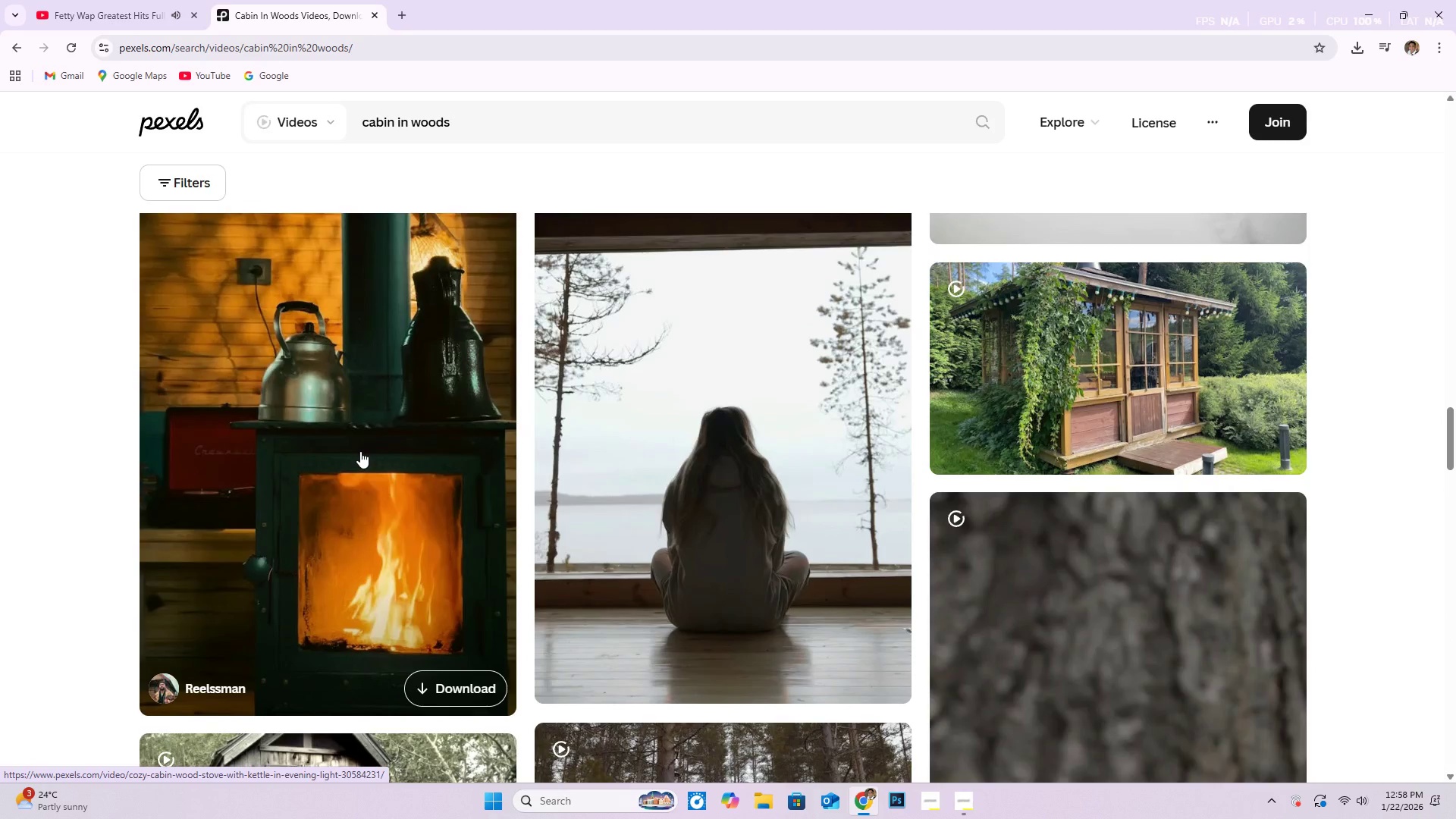 
scroll: coordinate [362, 448], scroll_direction: down, amount: 20.0
 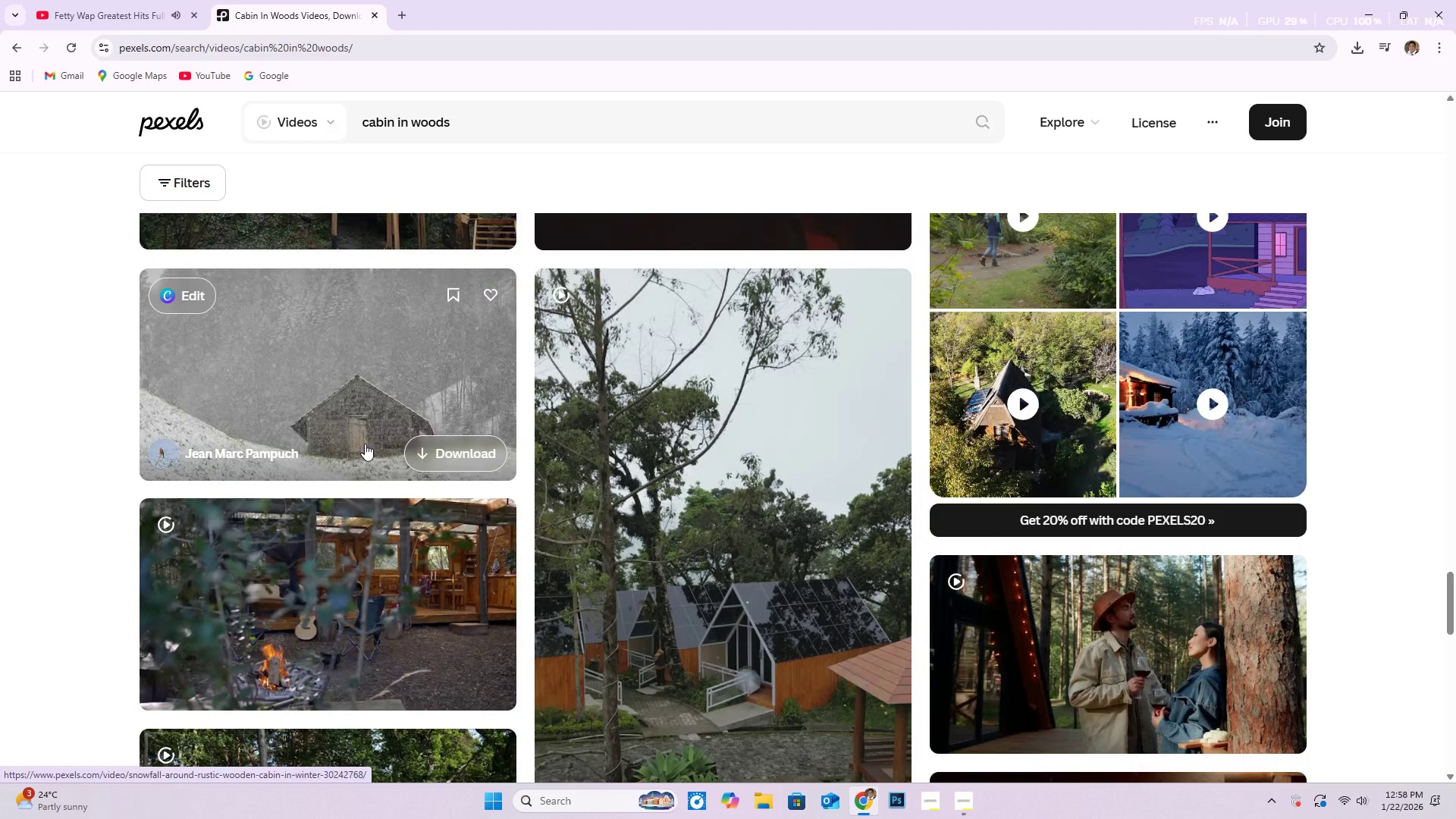 
scroll: coordinate [757, 539], scroll_direction: down, amount: 35.0
 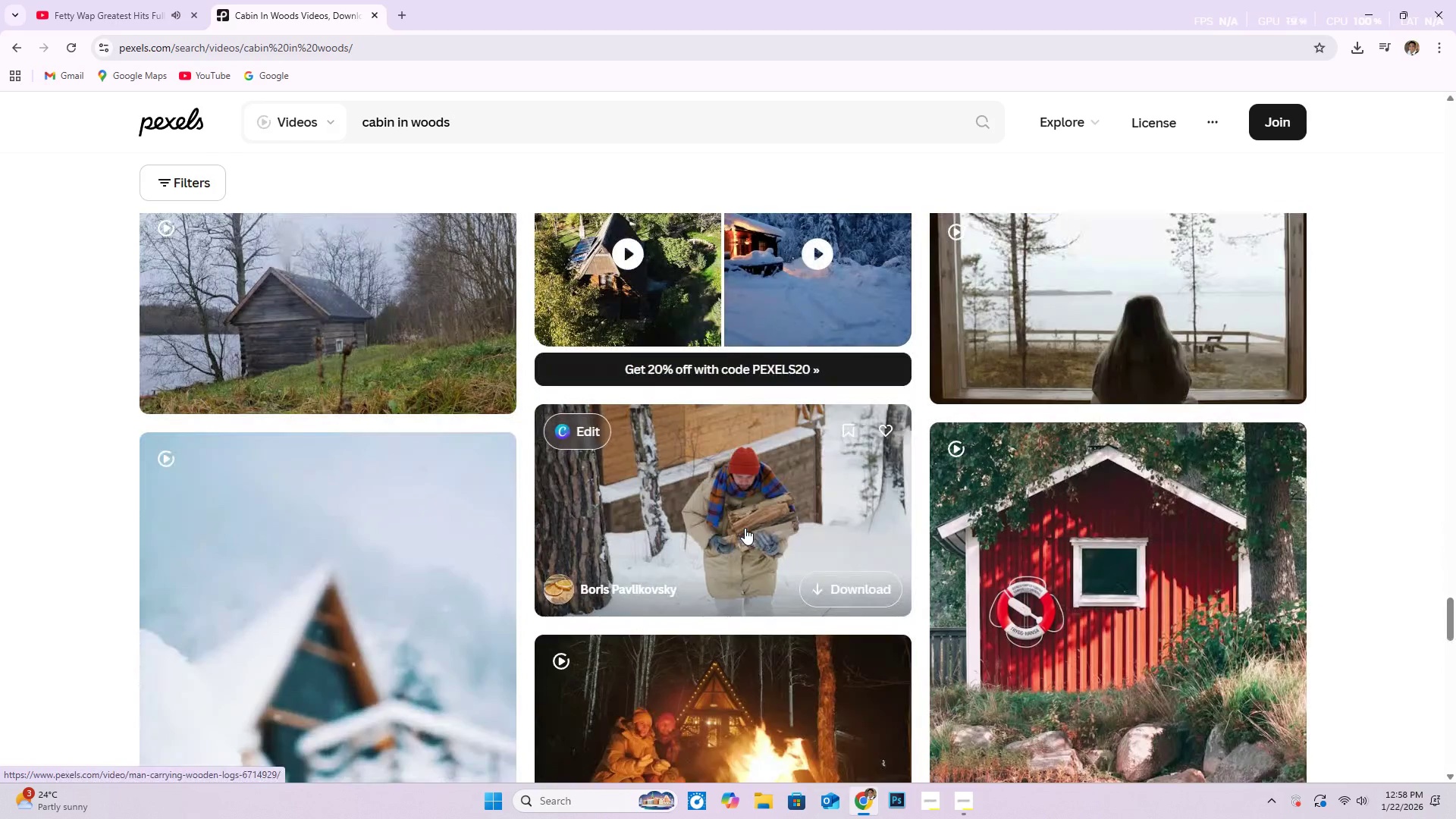 
scroll: coordinate [739, 530], scroll_direction: down, amount: 5.0
 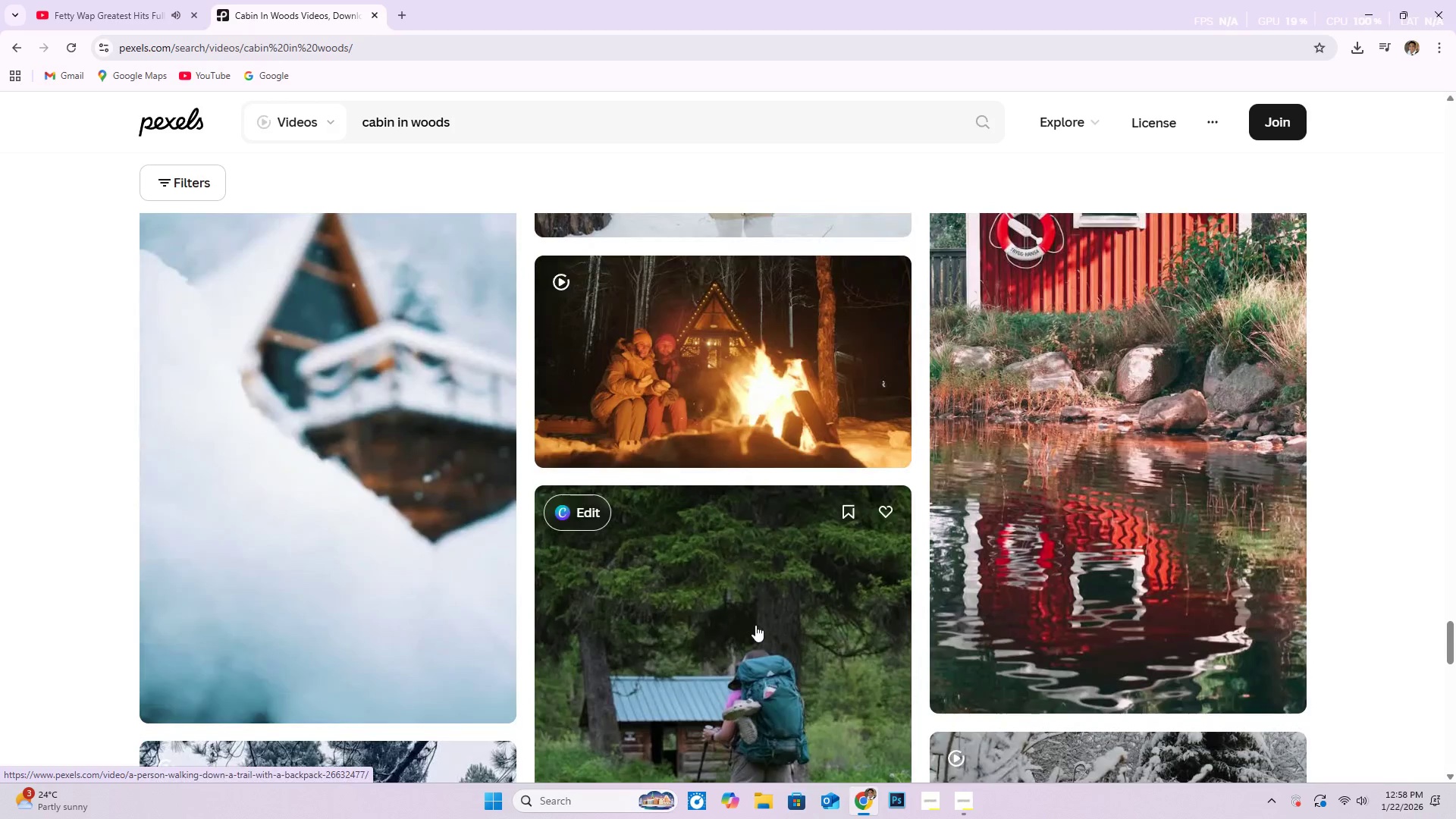 
scroll: coordinate [791, 598], scroll_direction: up, amount: 5.0
 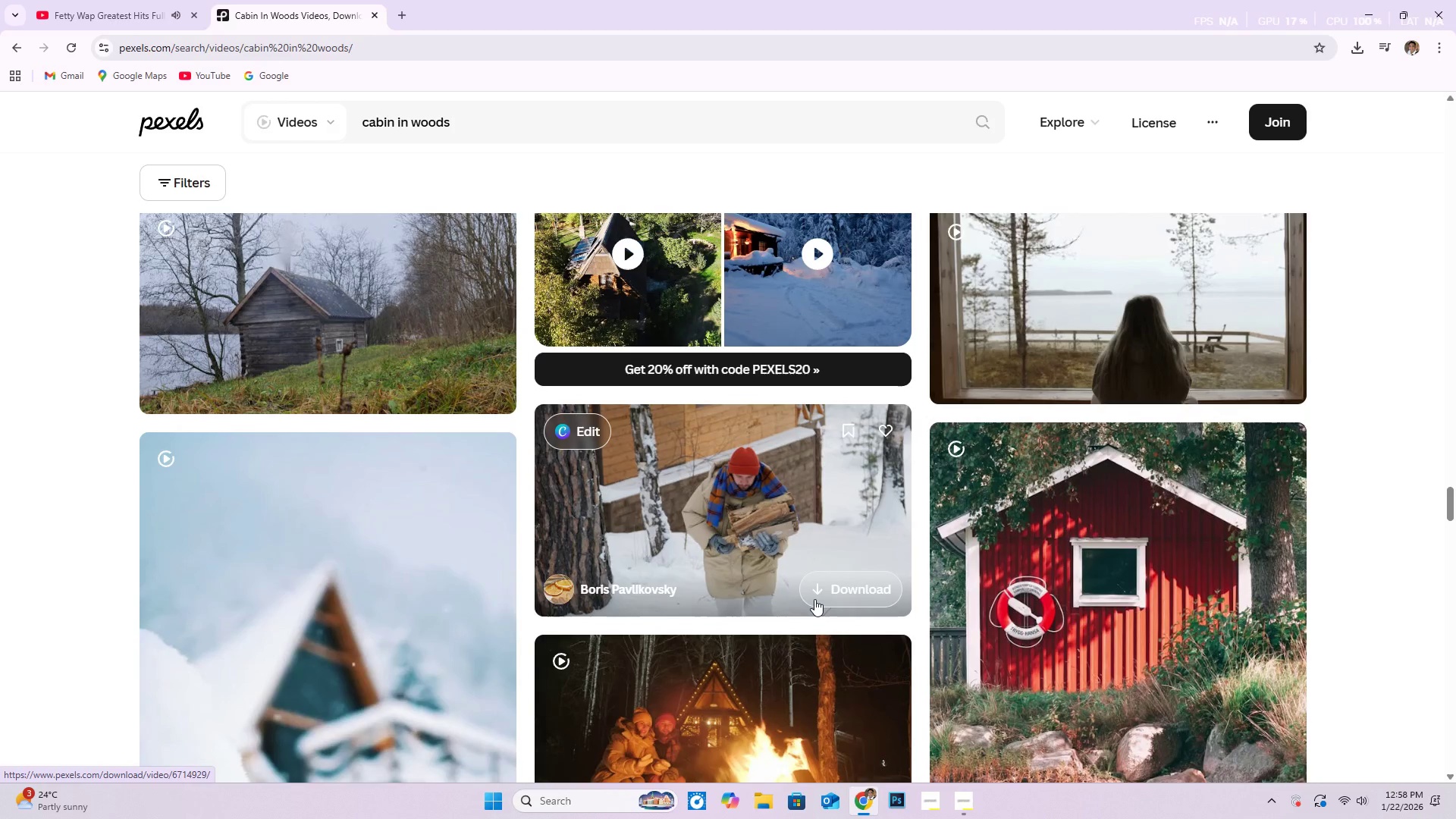 
scroll: coordinate [1020, 489], scroll_direction: down, amount: 47.0
 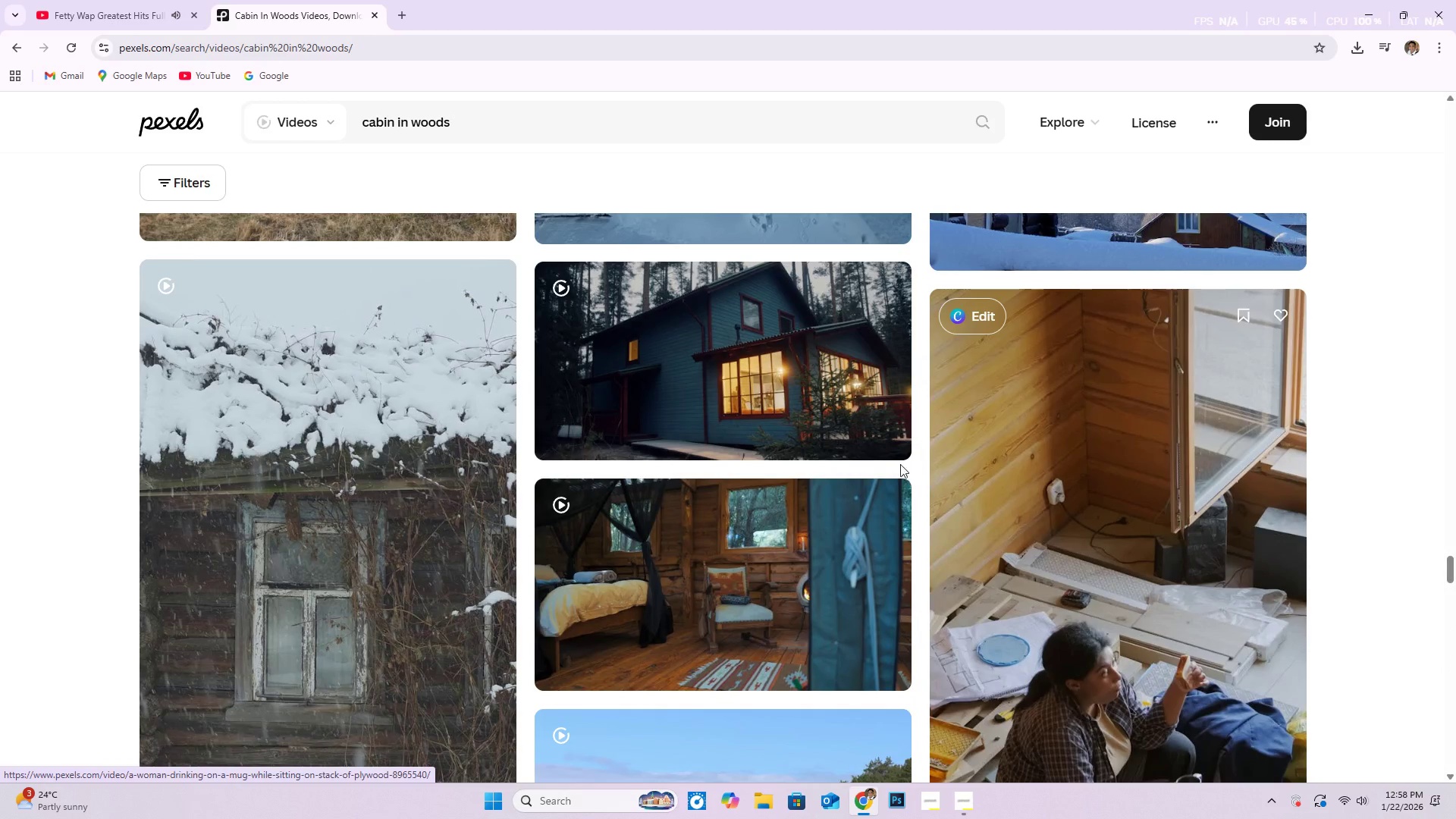 
scroll: coordinate [722, 515], scroll_direction: down, amount: 33.0
 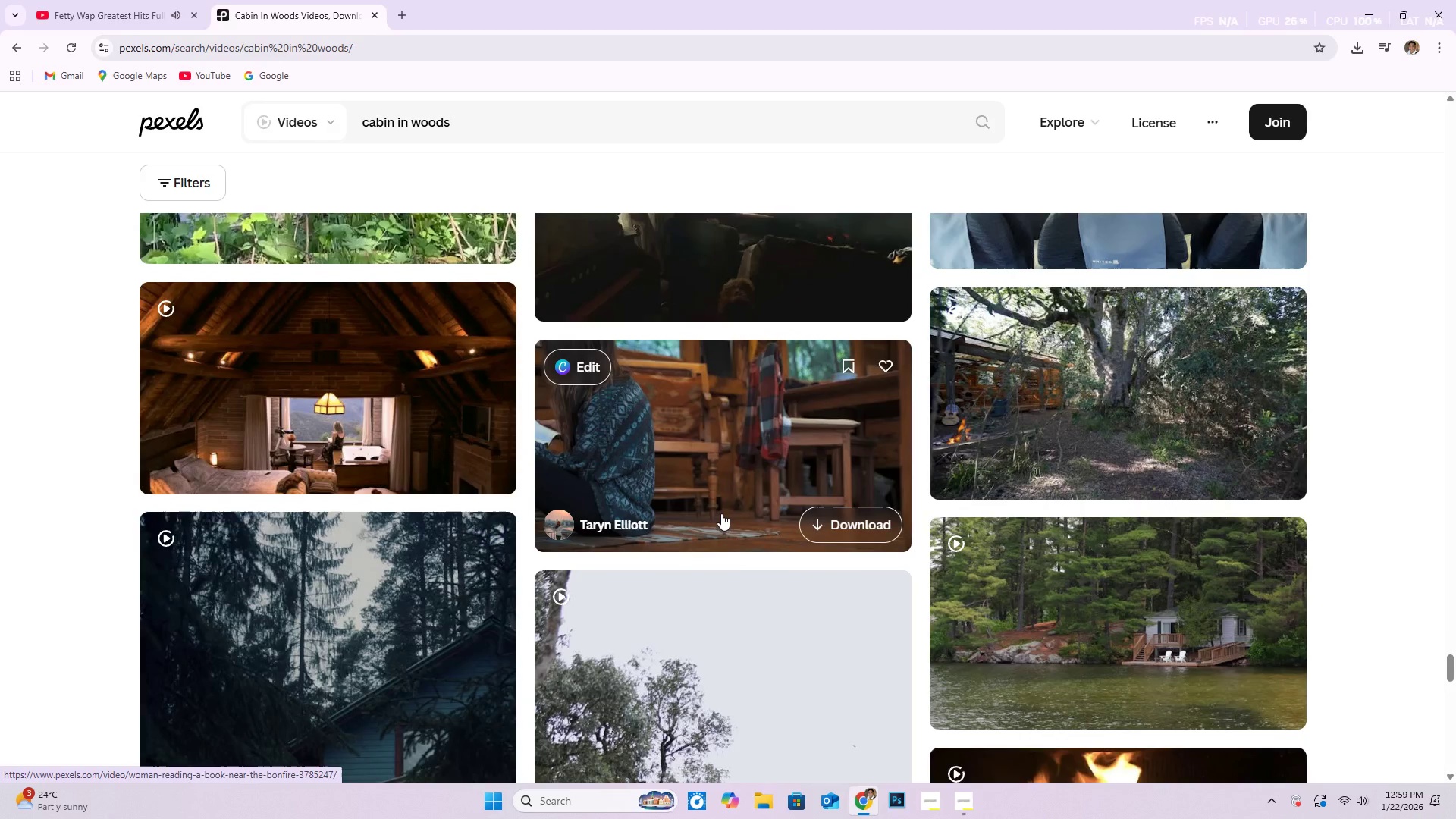 
scroll: coordinate [721, 513], scroll_direction: down, amount: 5.0
 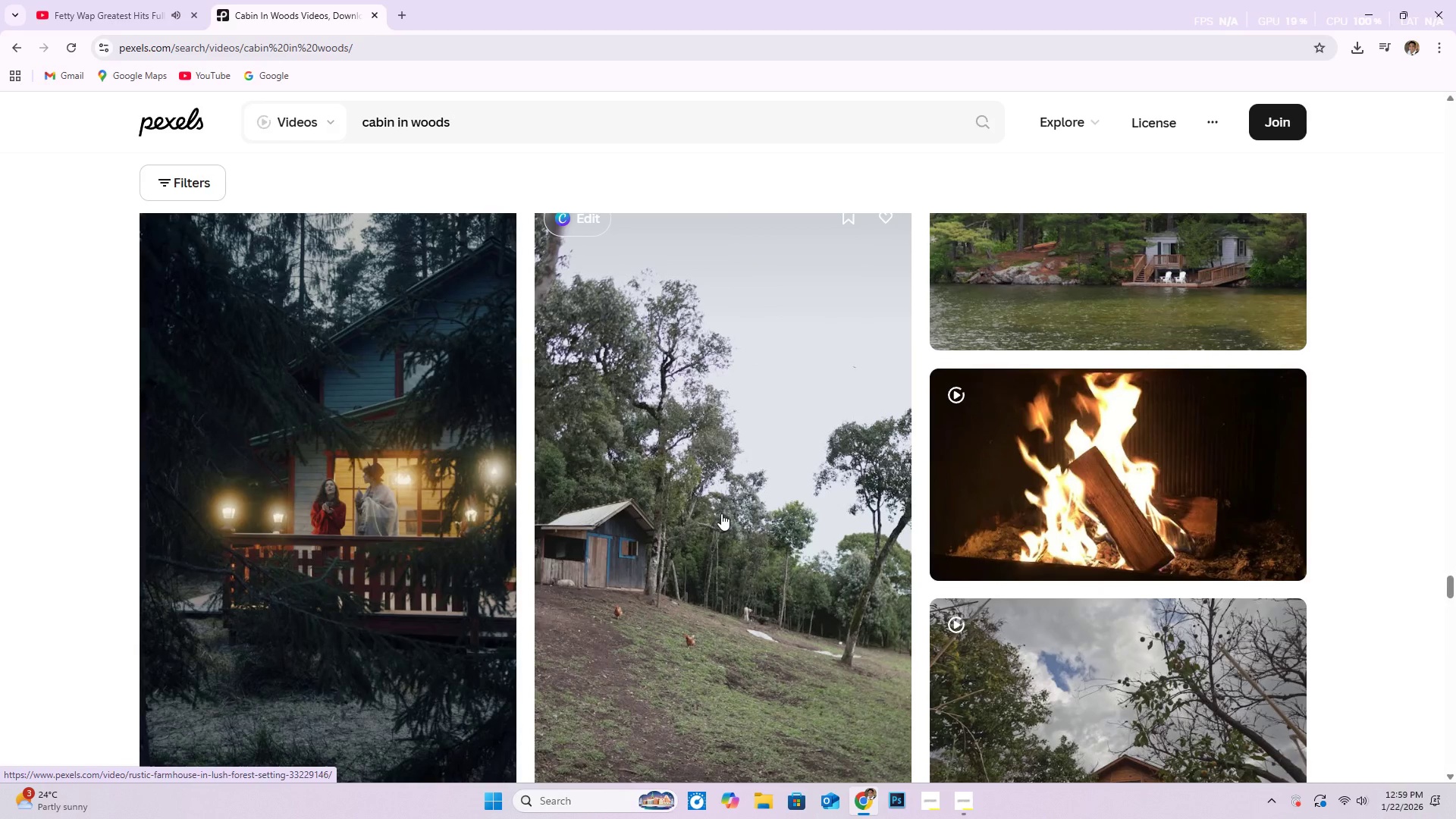 
scroll: coordinate [416, 497], scroll_direction: none, amount: 0.0
 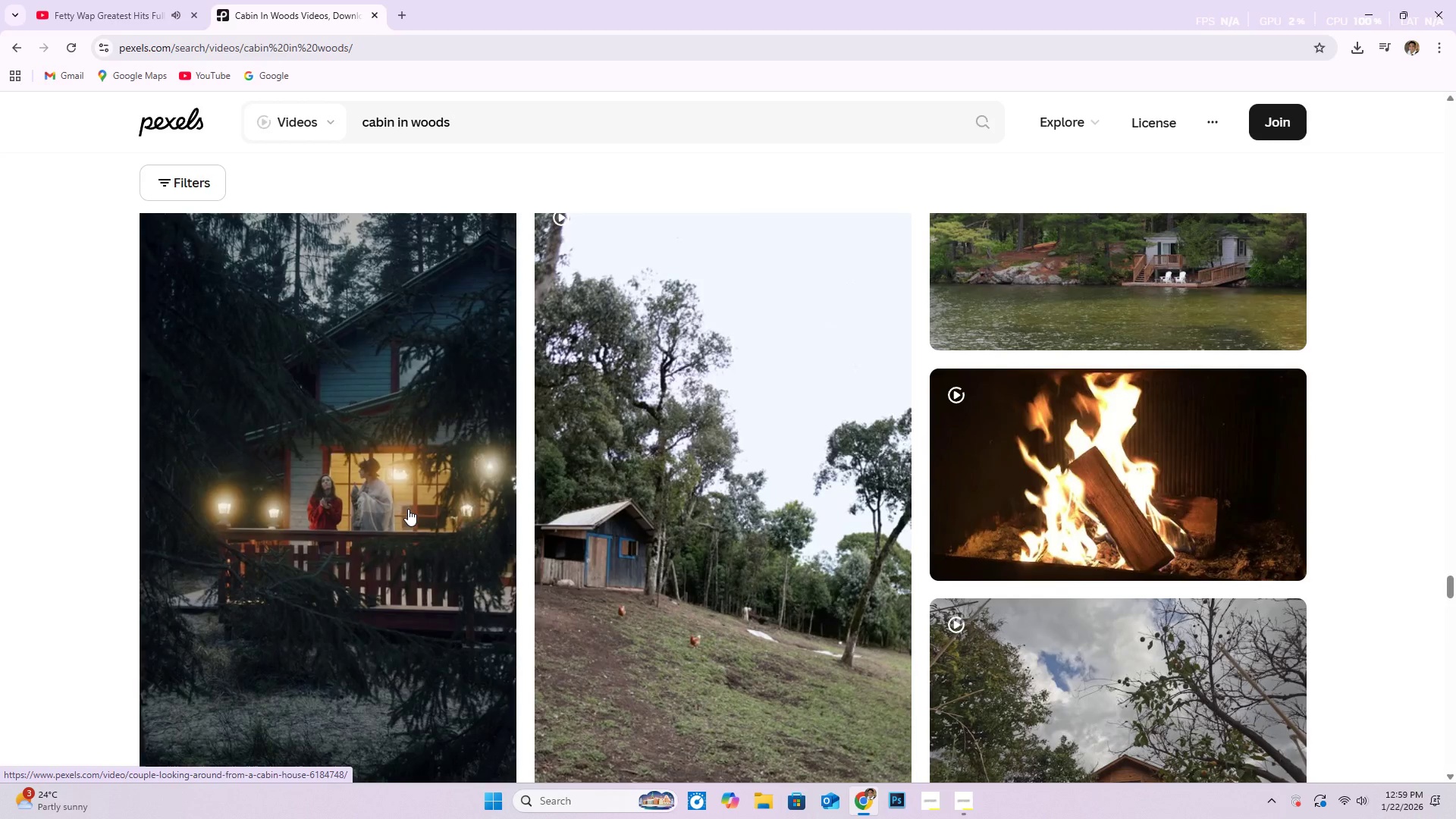 
scroll: coordinate [778, 516], scroll_direction: down, amount: 21.0
 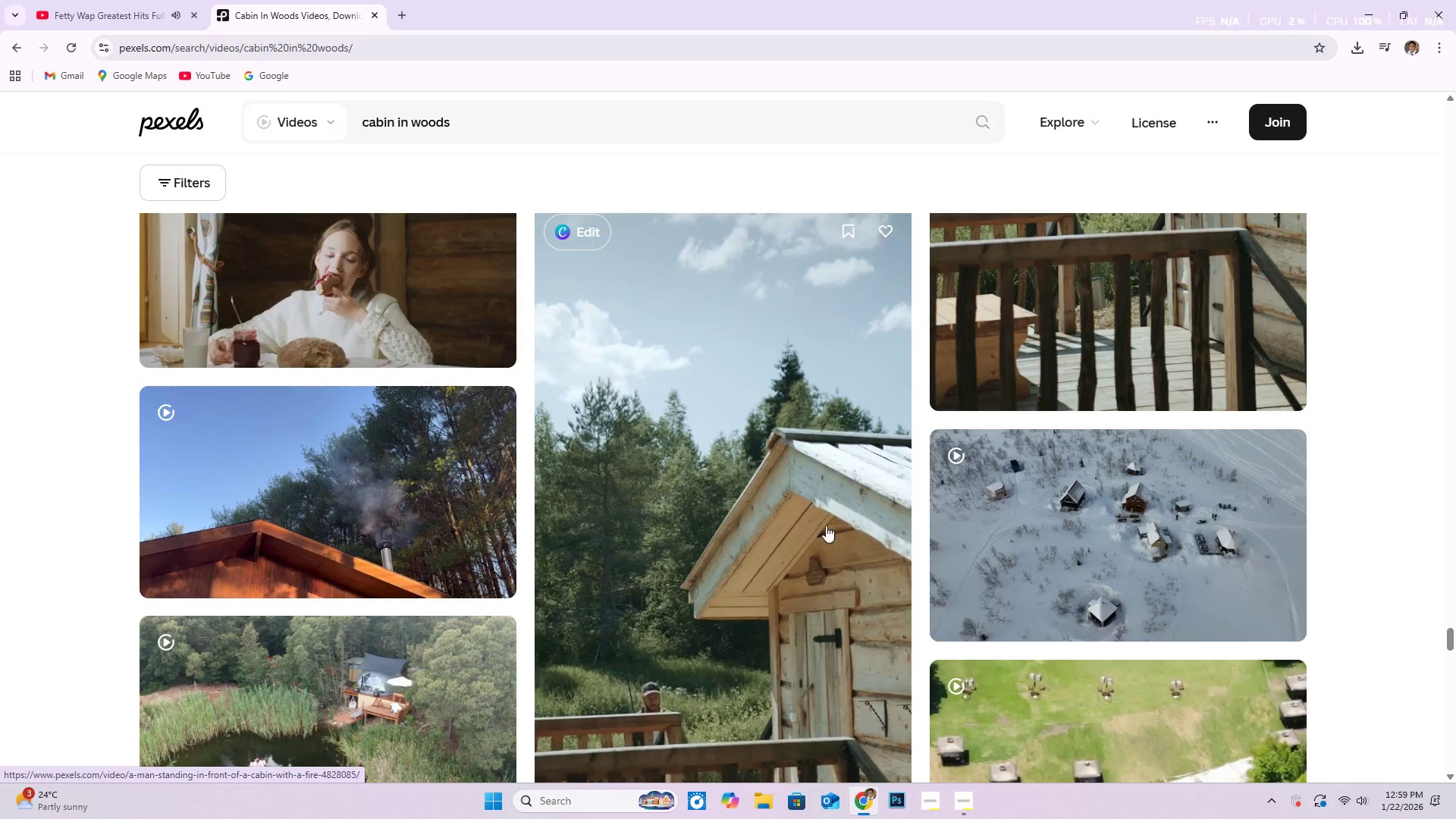 
left_click([965, 796])